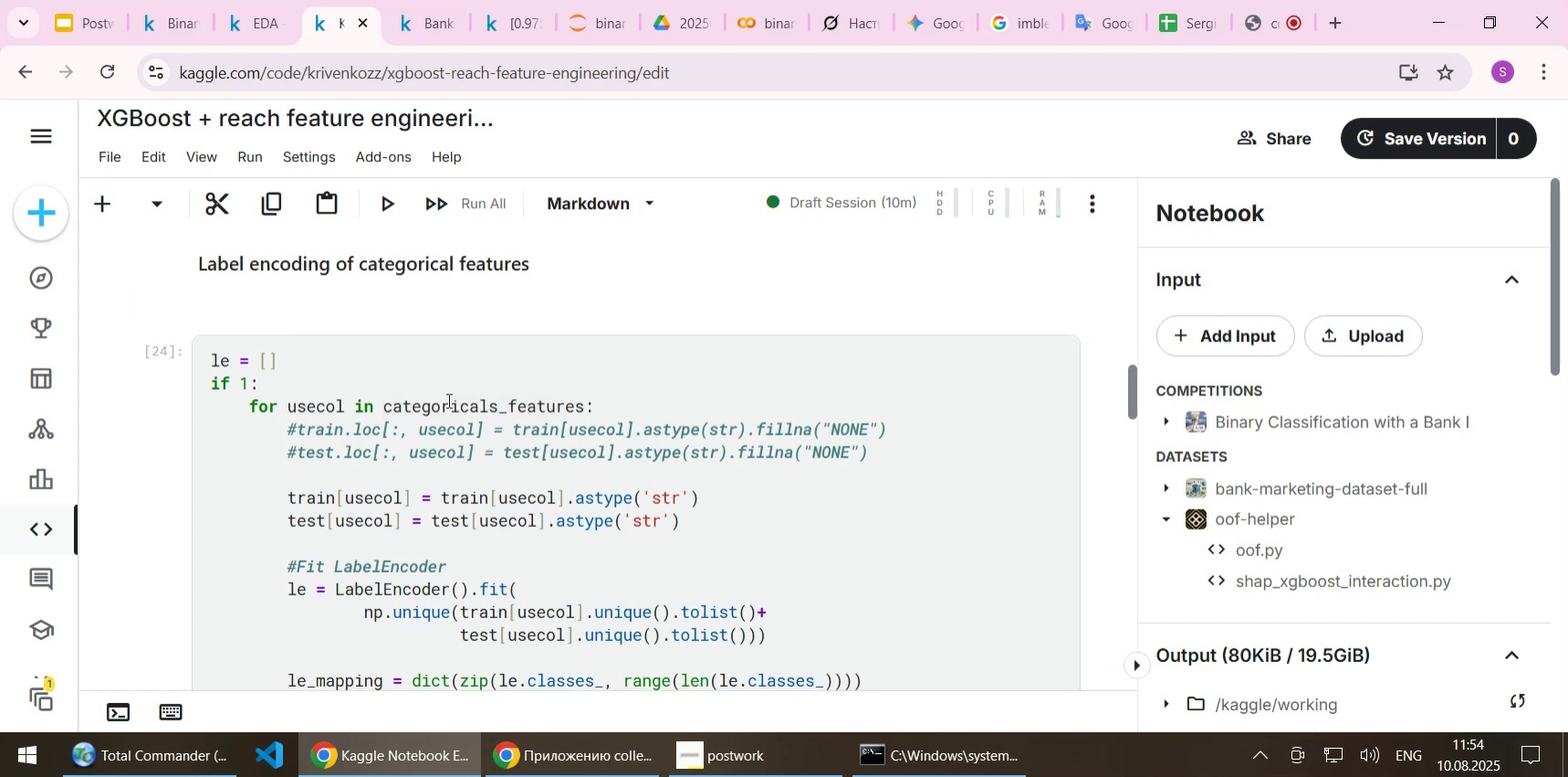 
scroll: coordinate [465, 393], scroll_direction: down, amount: 6.0
 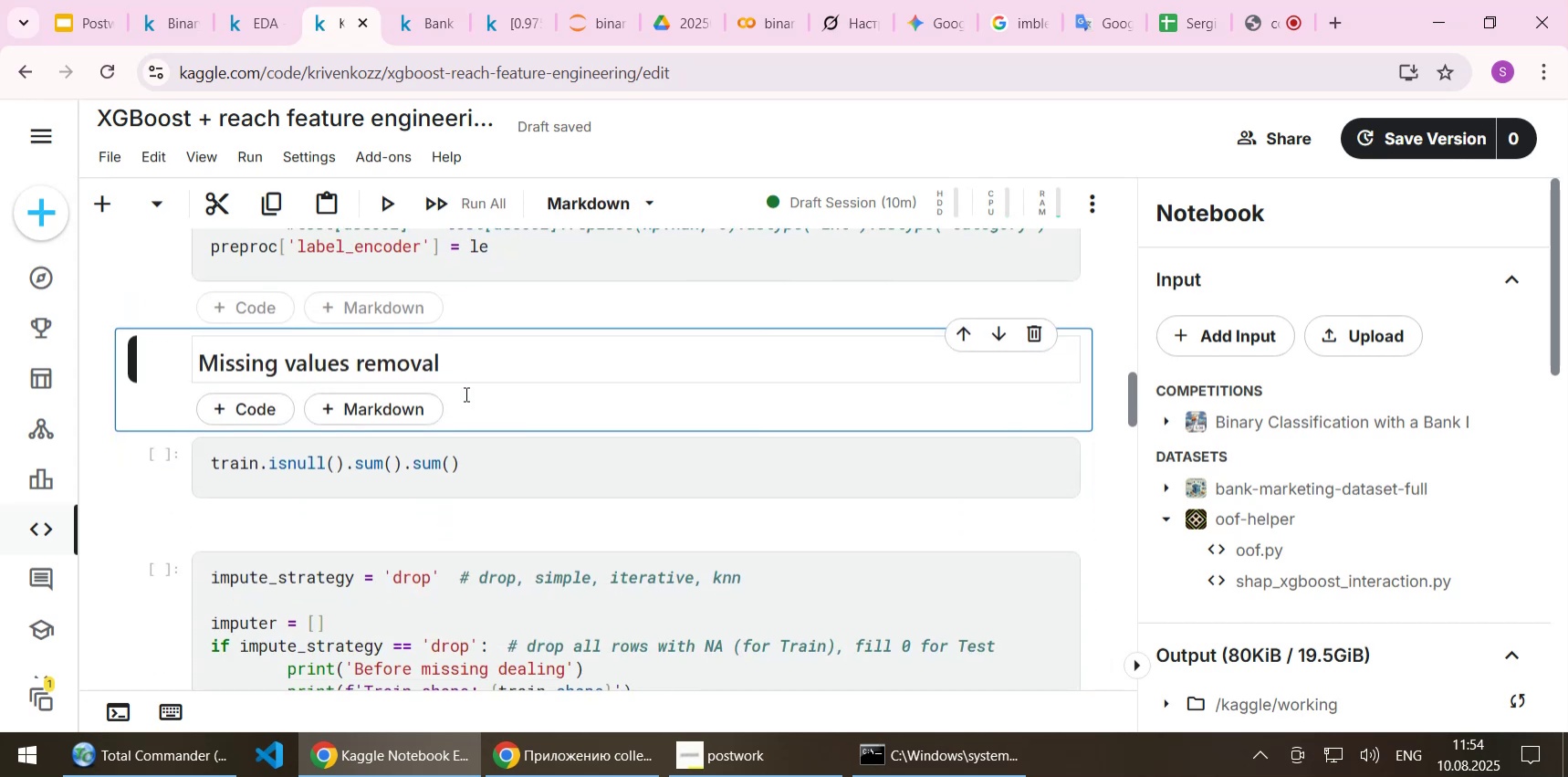 
key(Shift+Enter)
 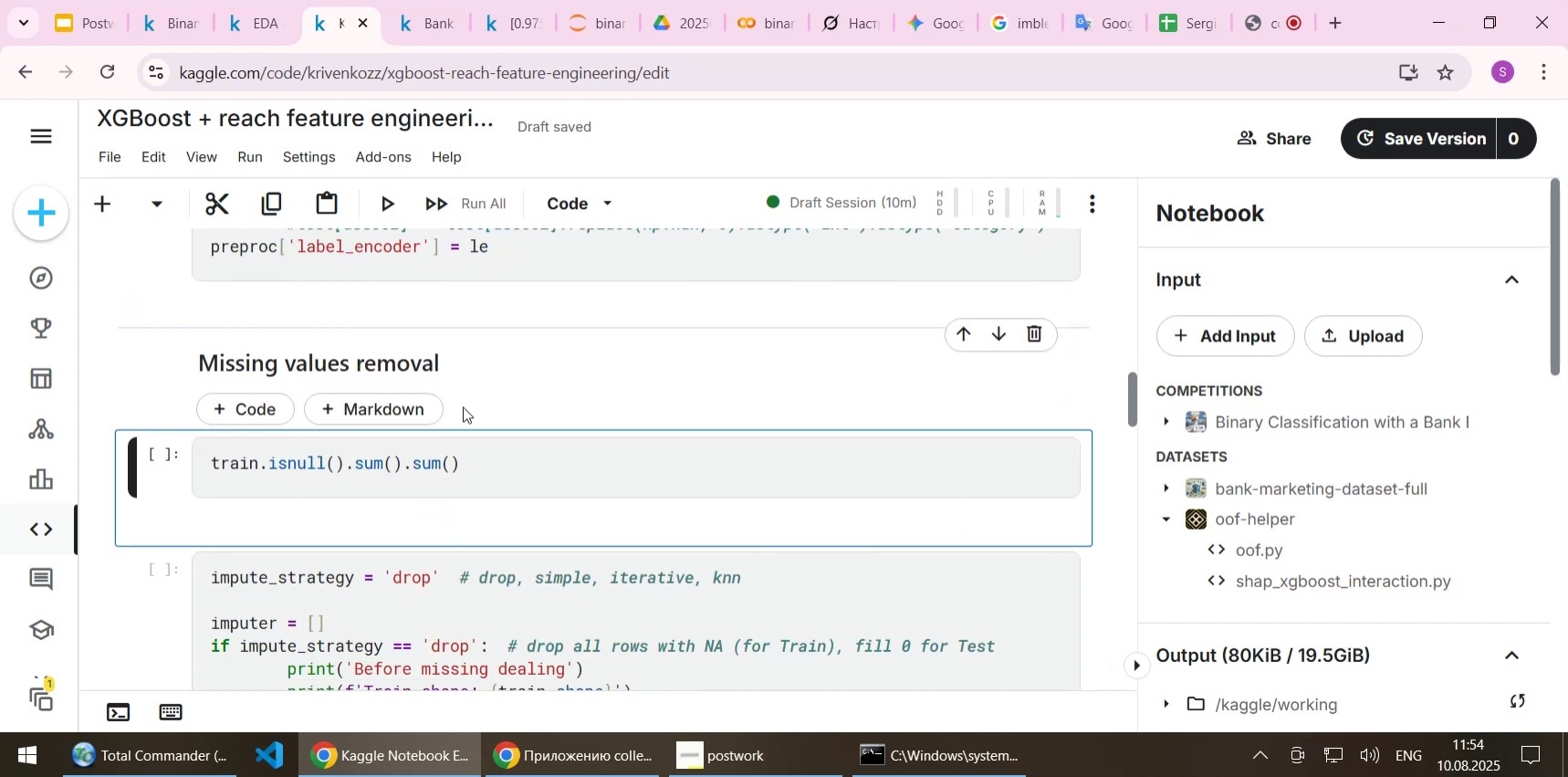 
key(Shift+Enter)
 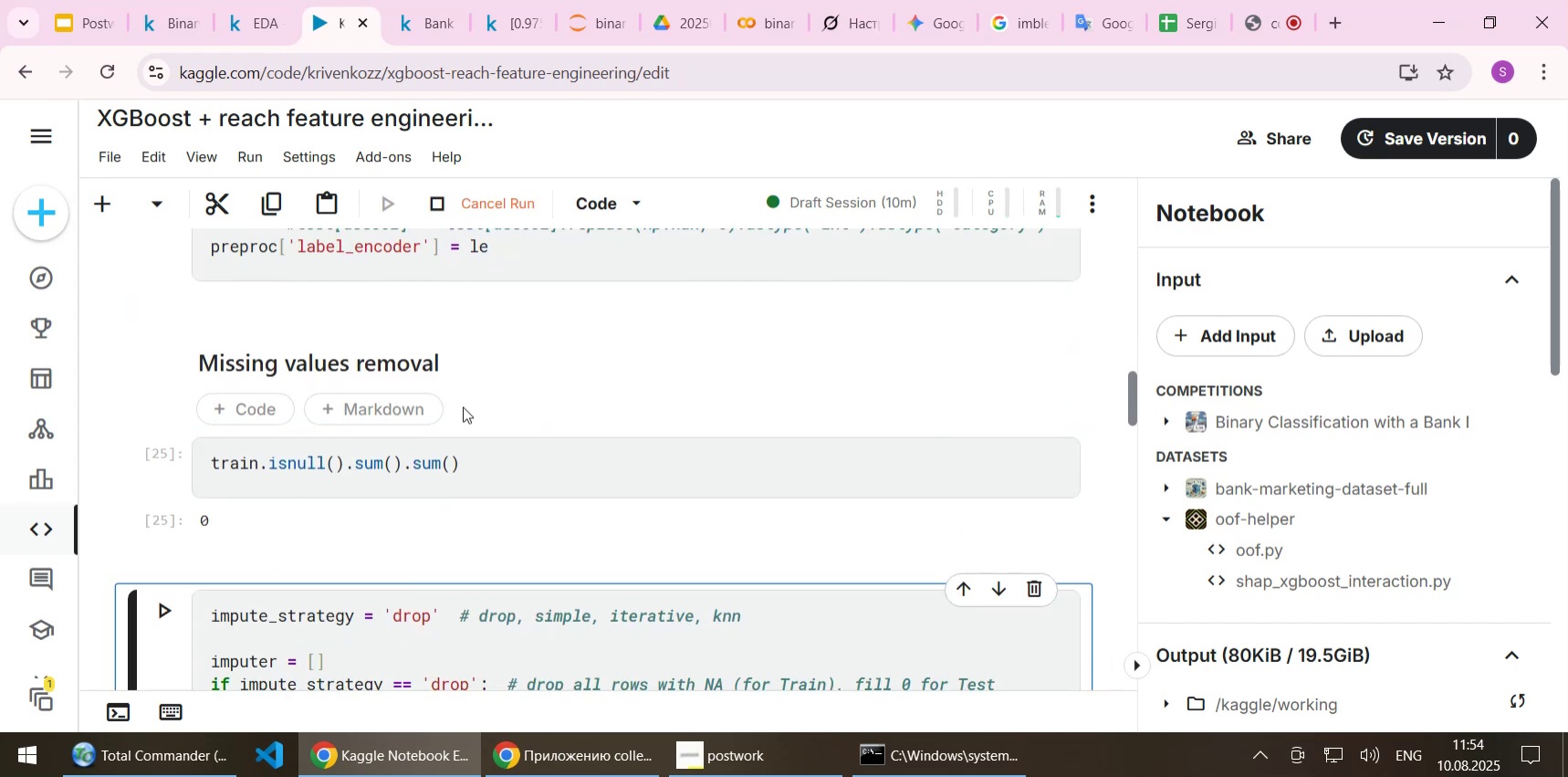 
scroll: coordinate [497, 437], scroll_direction: down, amount: 2.0
 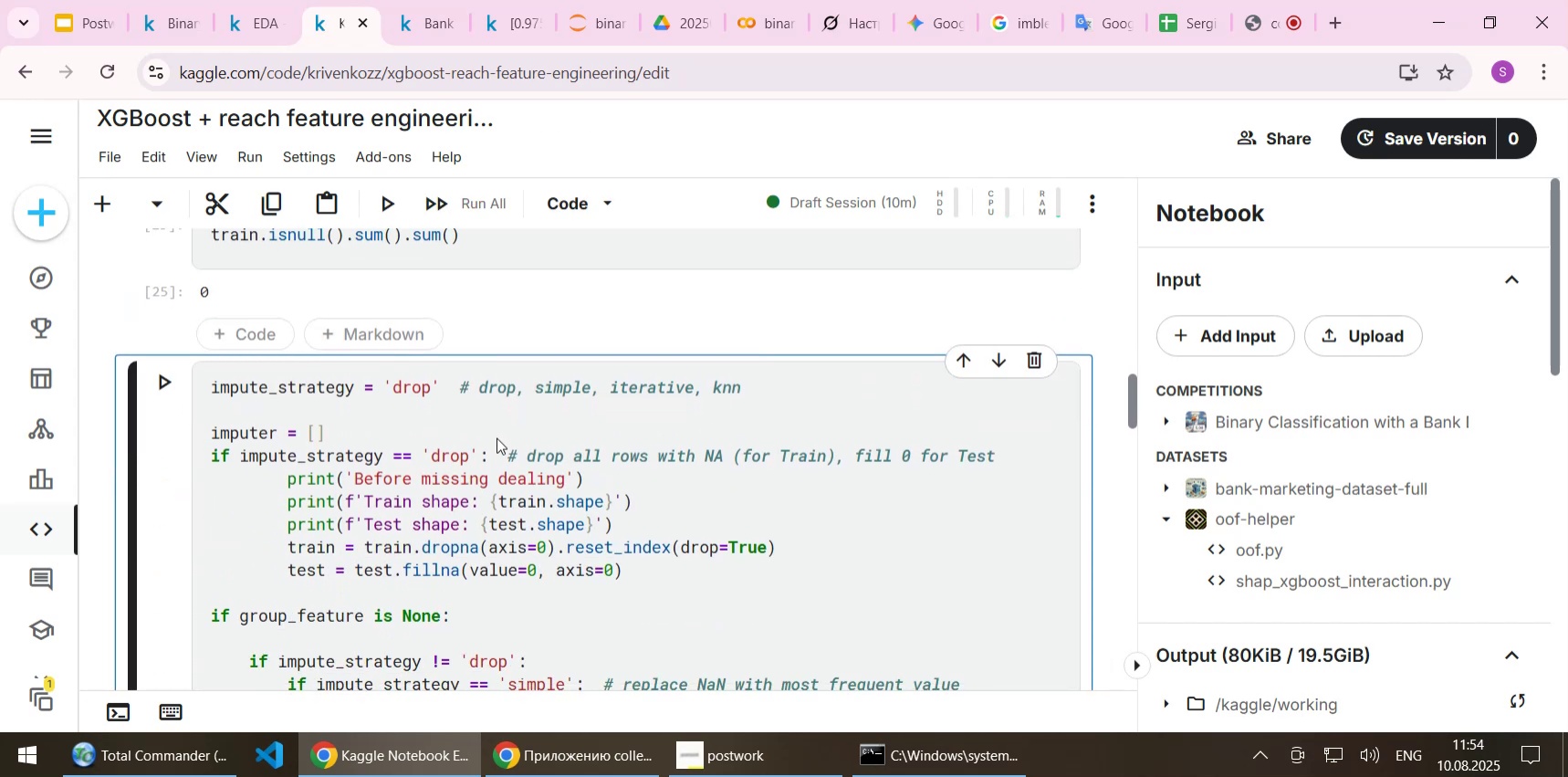 
key(Shift+Enter)
 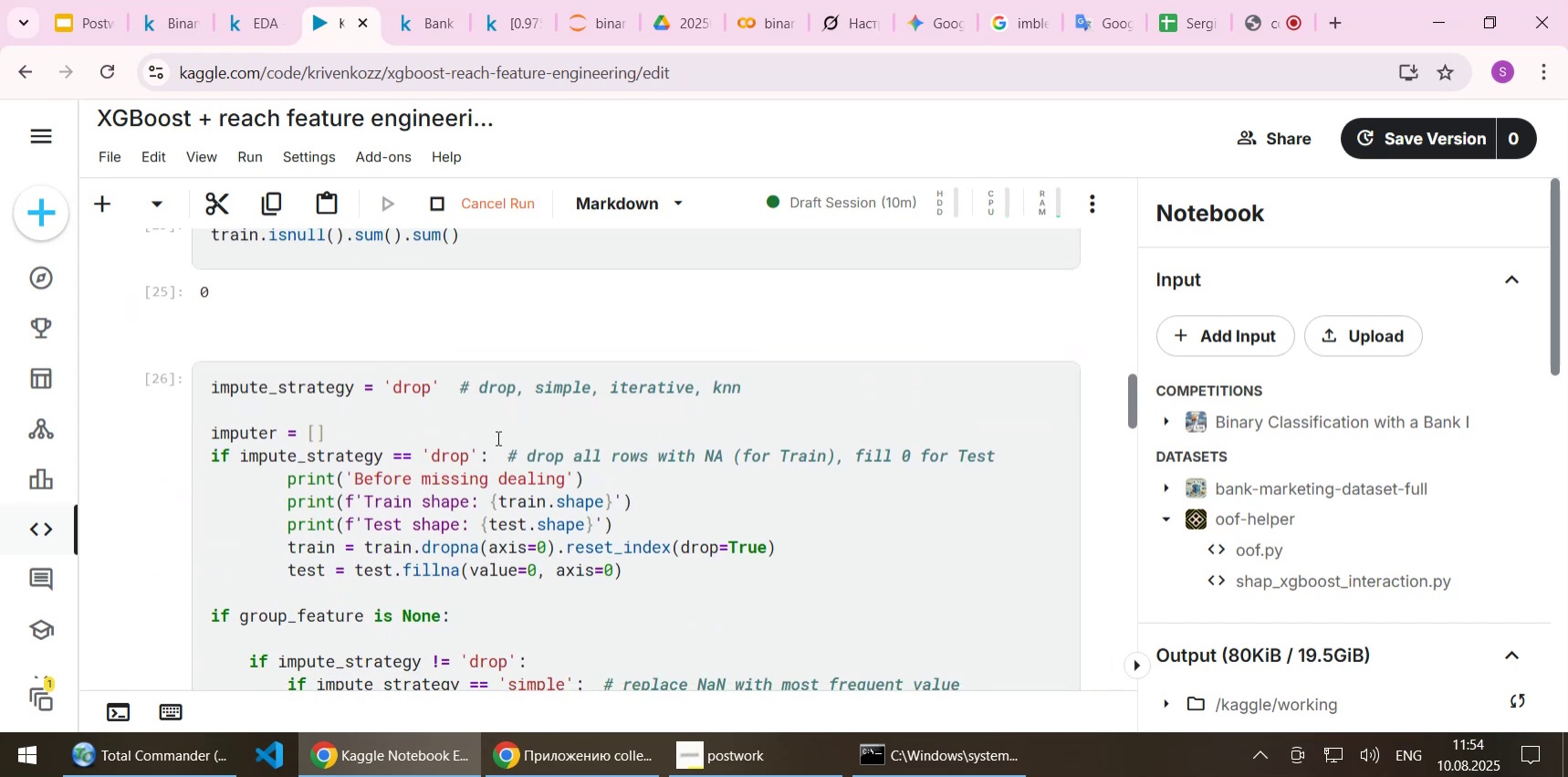 
scroll: coordinate [526, 480], scroll_direction: down, amount: 17.0
 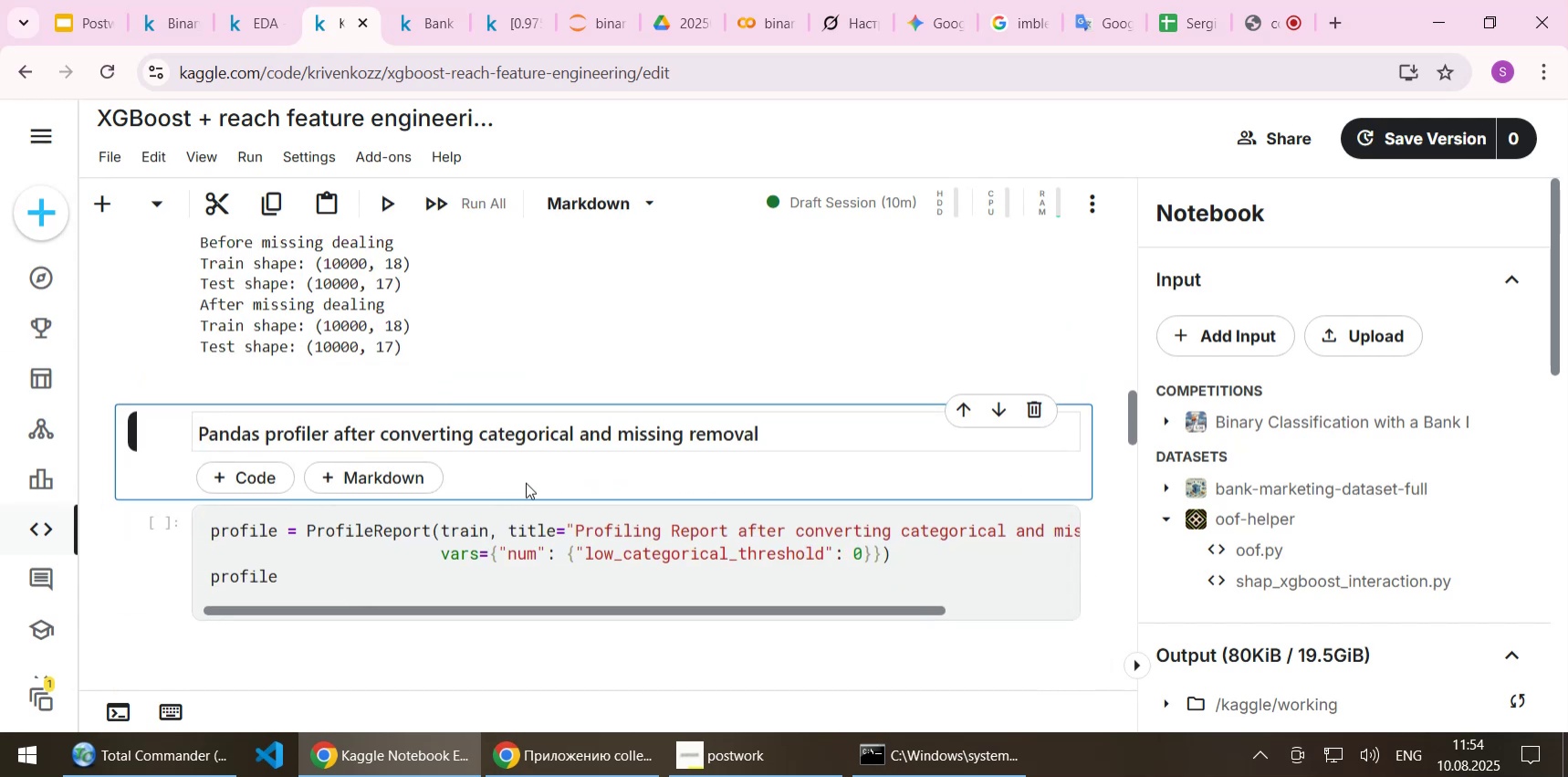 
hold_key(key=ShiftLeft, duration=0.68)
 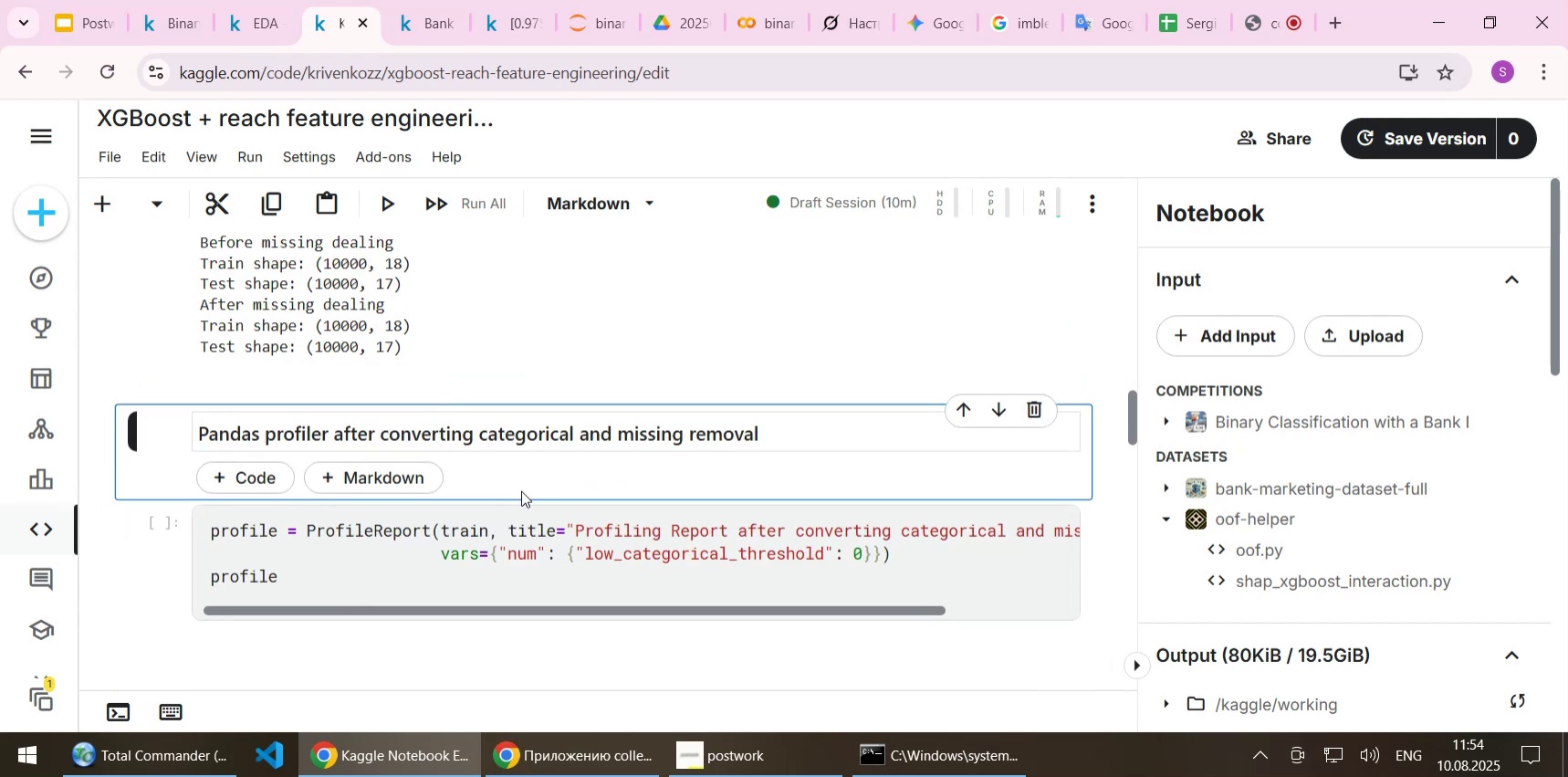 
scroll: coordinate [517, 495], scroll_direction: down, amount: 1.0
 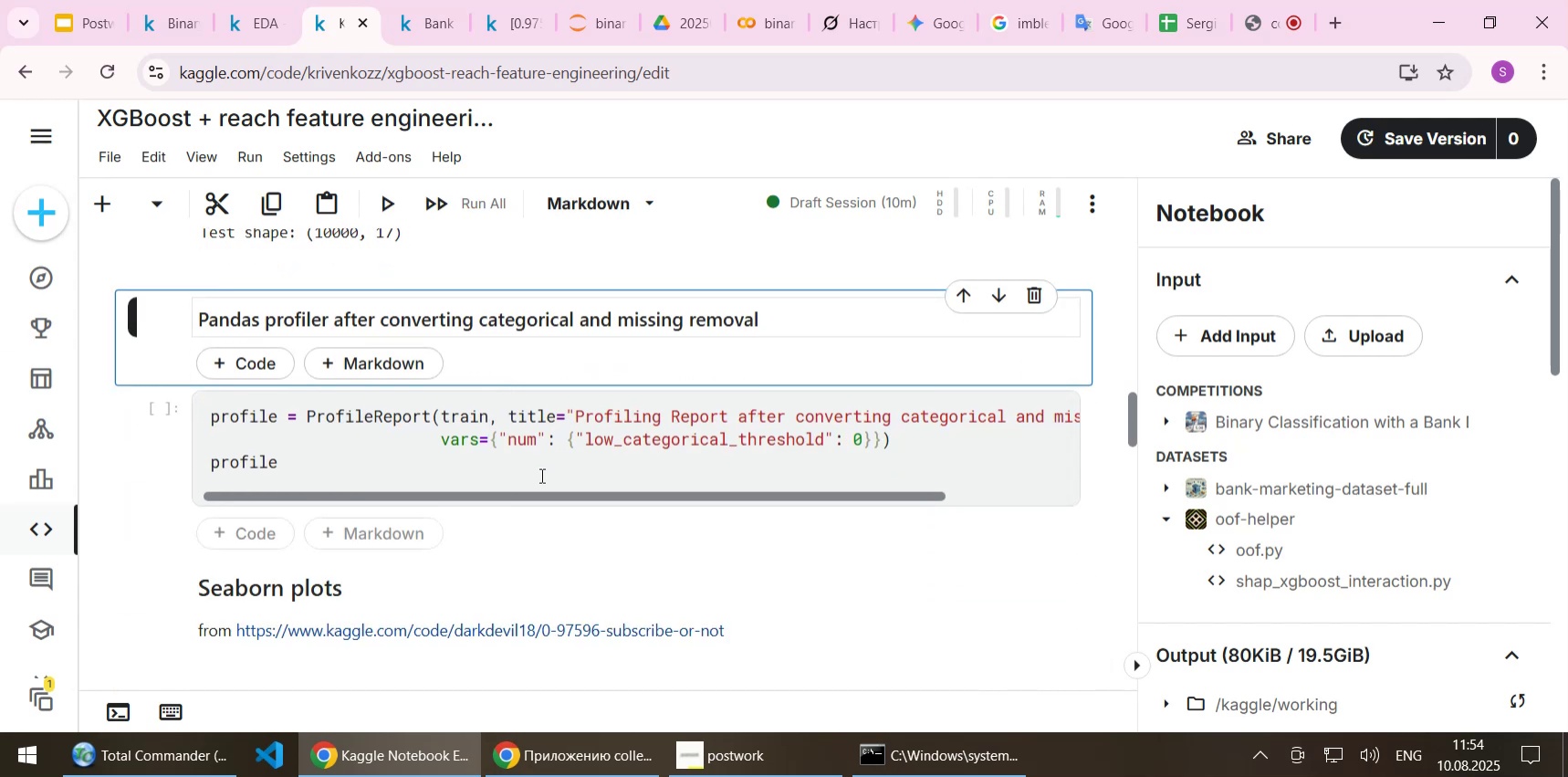 
wait(8.49)
 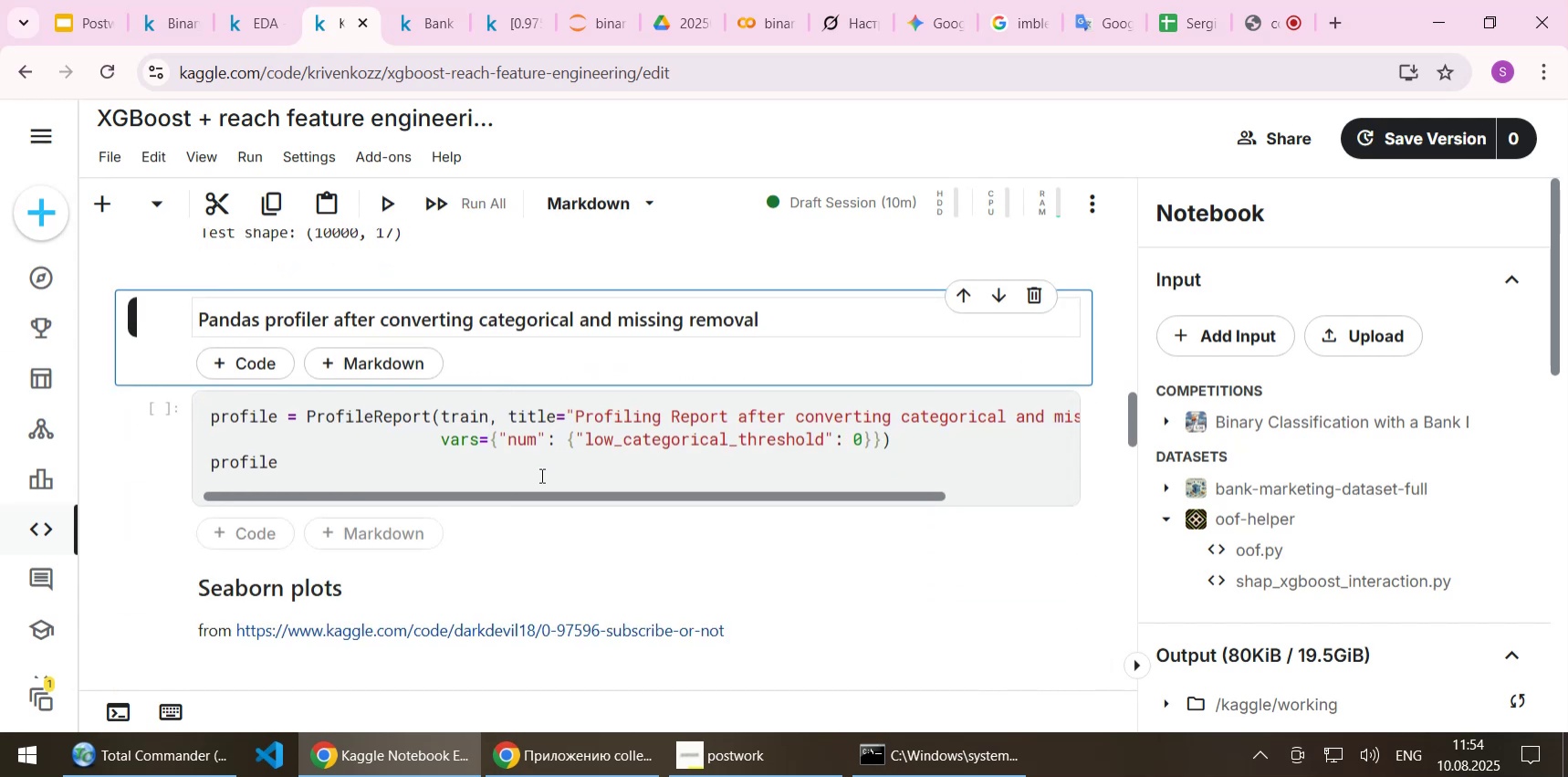 
scroll: coordinate [540, 475], scroll_direction: up, amount: 53.0
 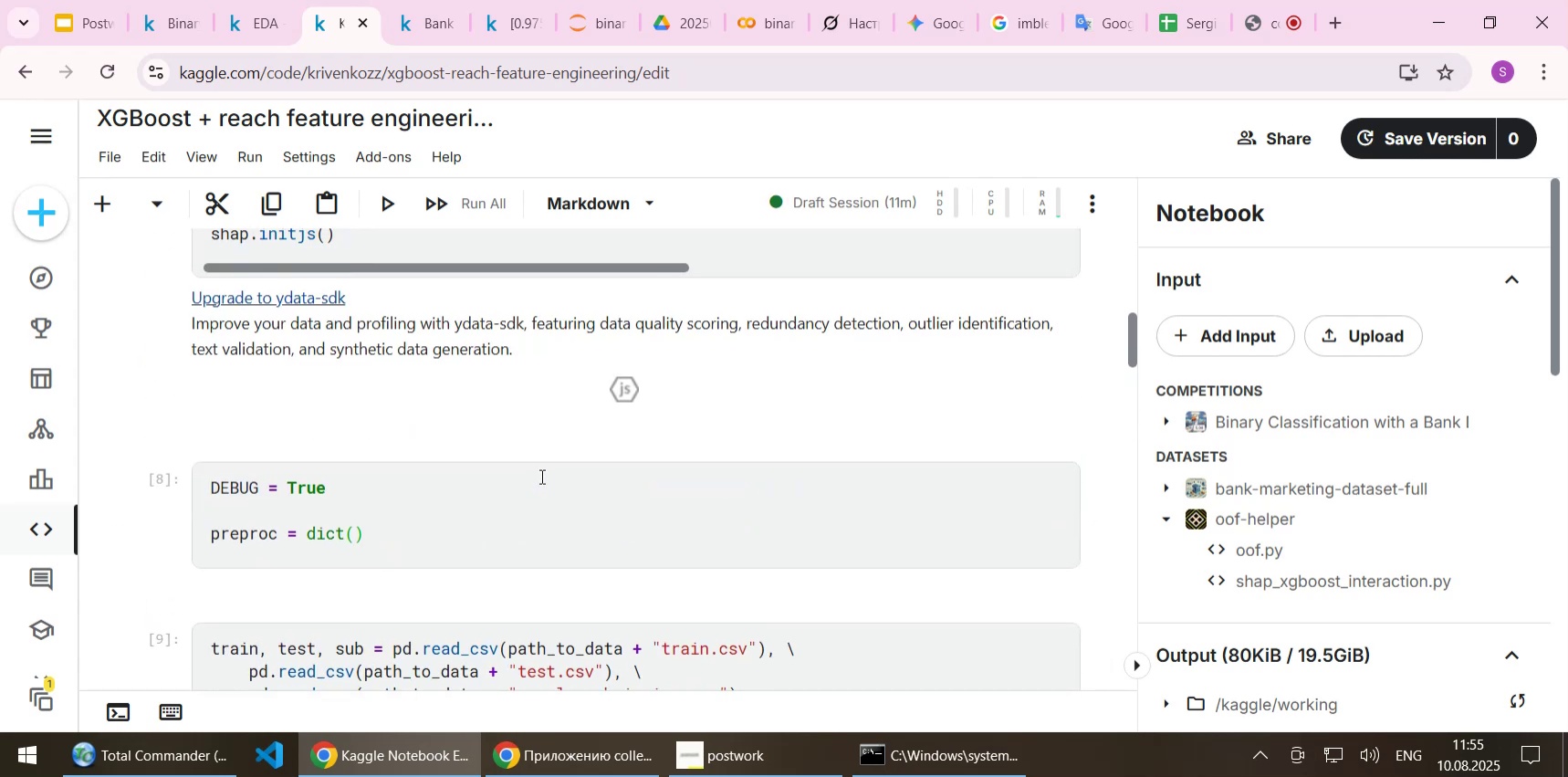 
left_click([506, 475])
 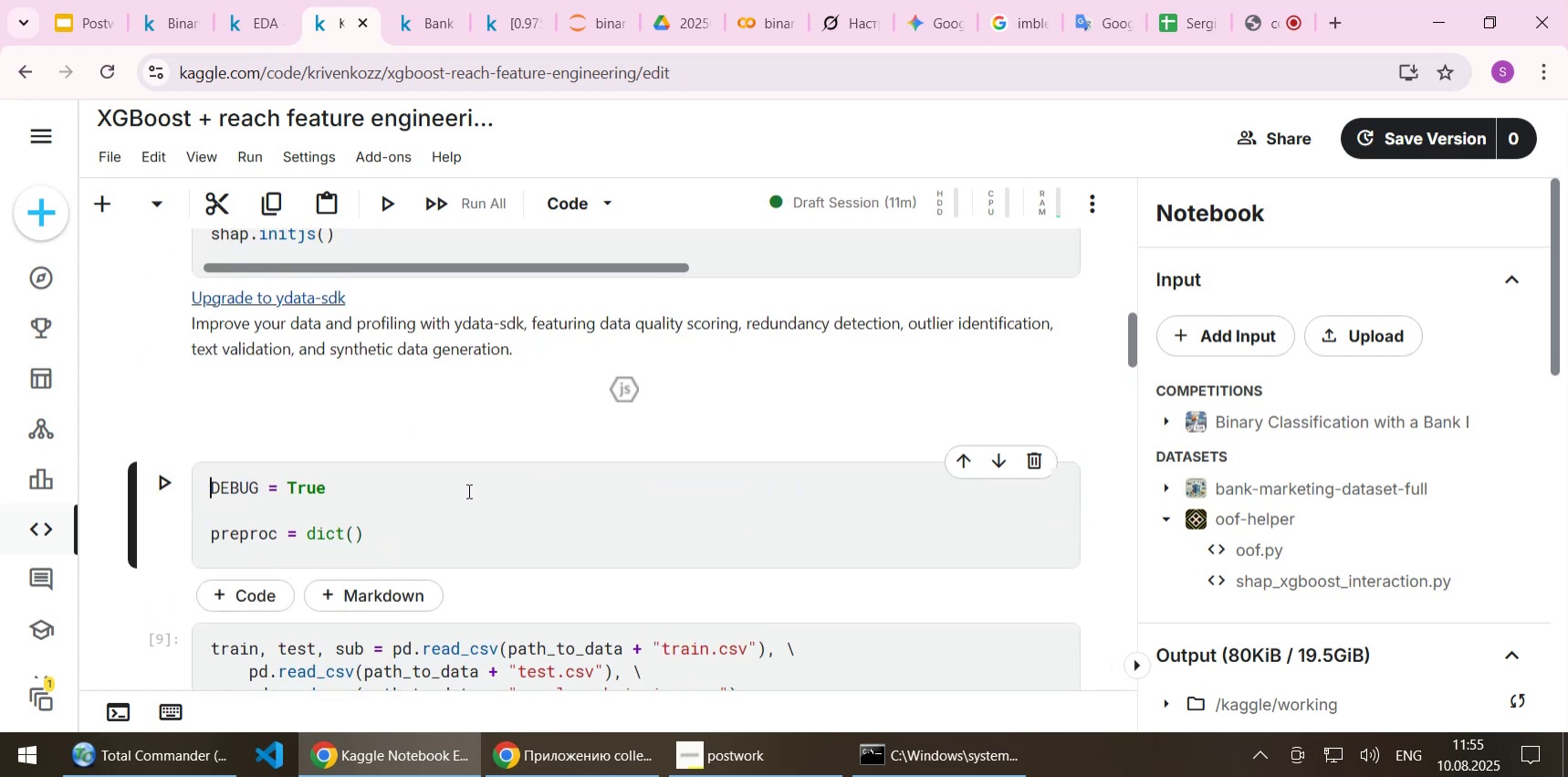 
left_click([467, 490])
 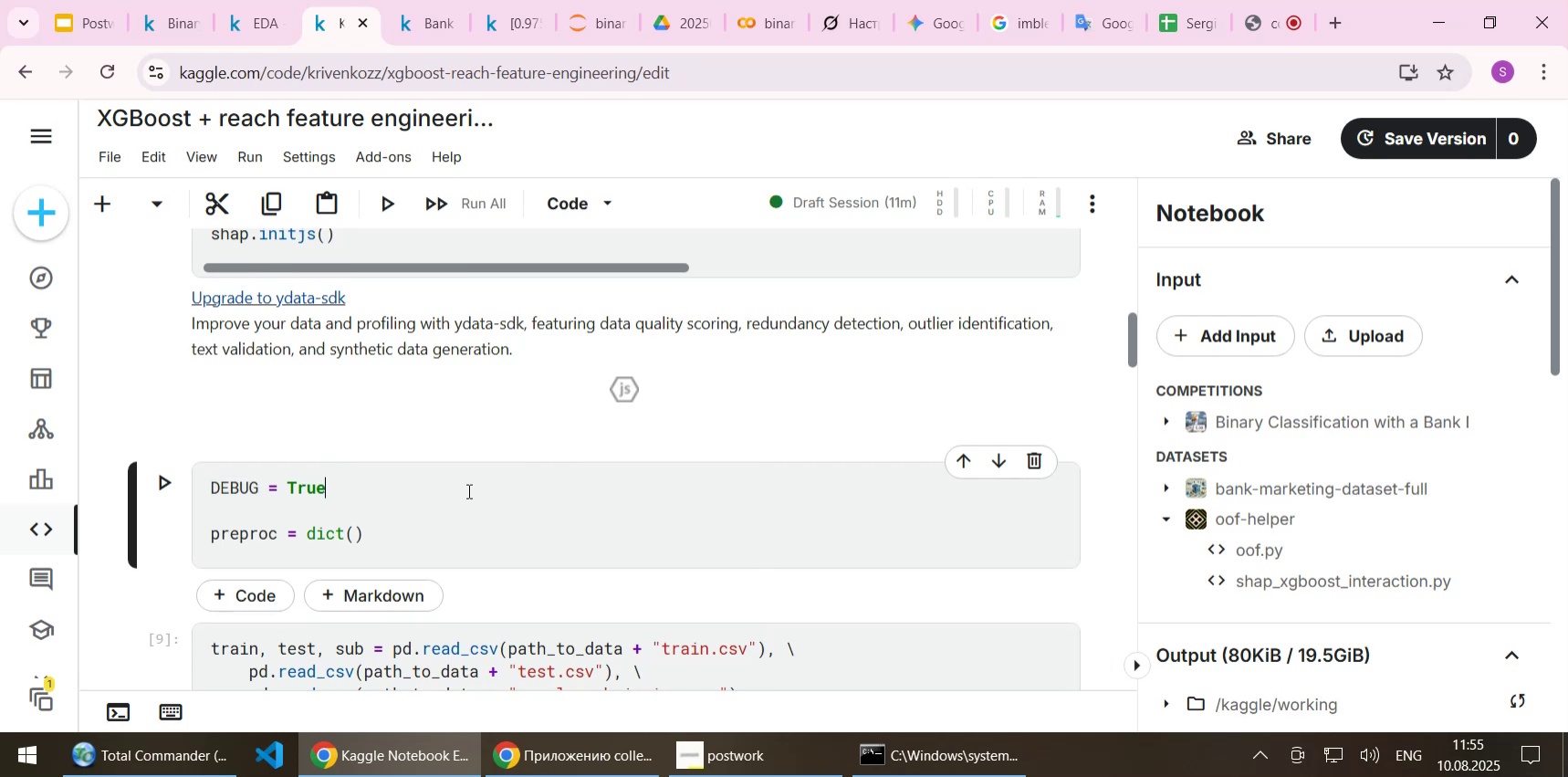 
key(Enter)
 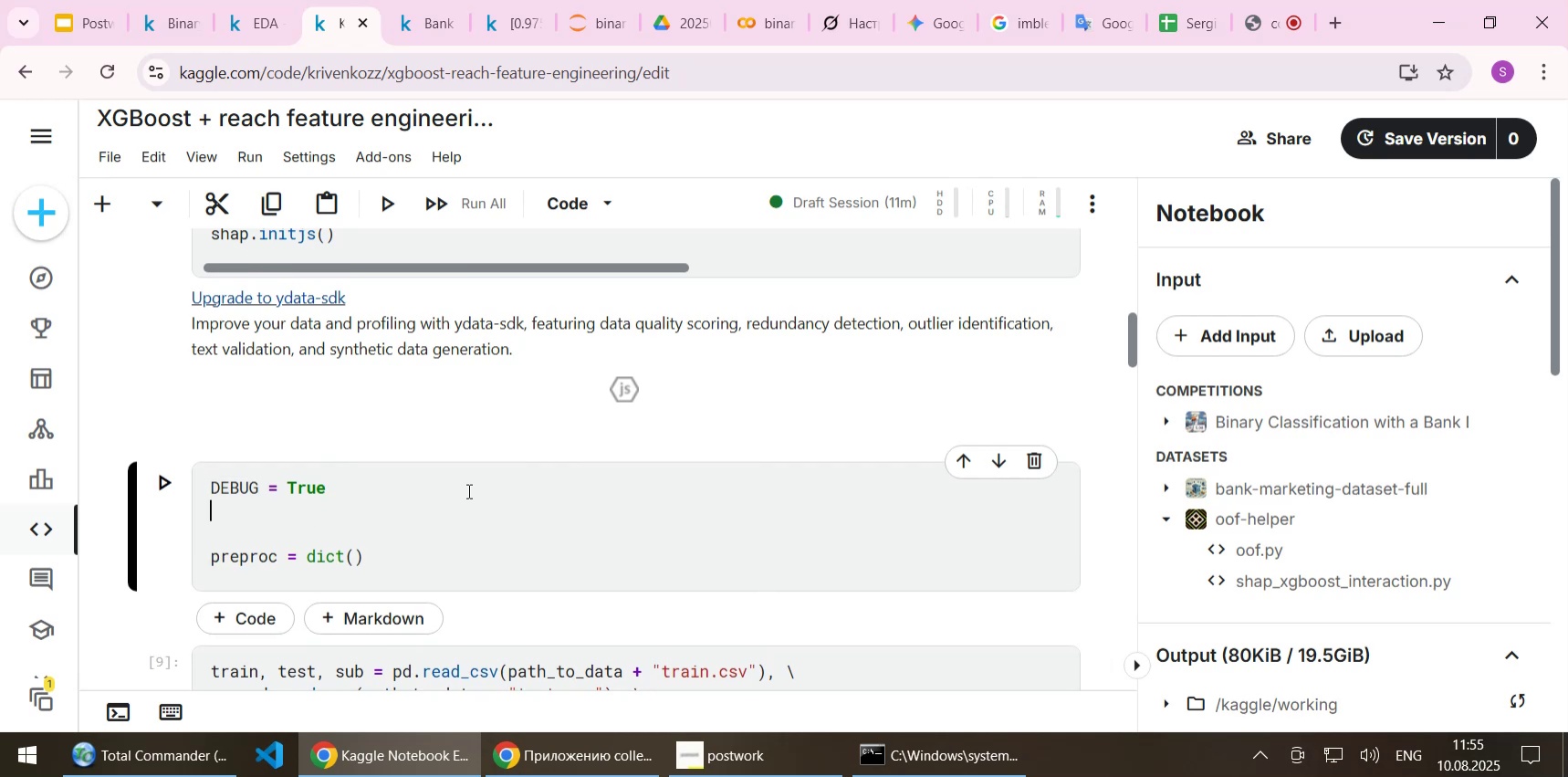 
type(FULL_RUN = TR)
key(Backspace)
key(Backspace)
type(False)
 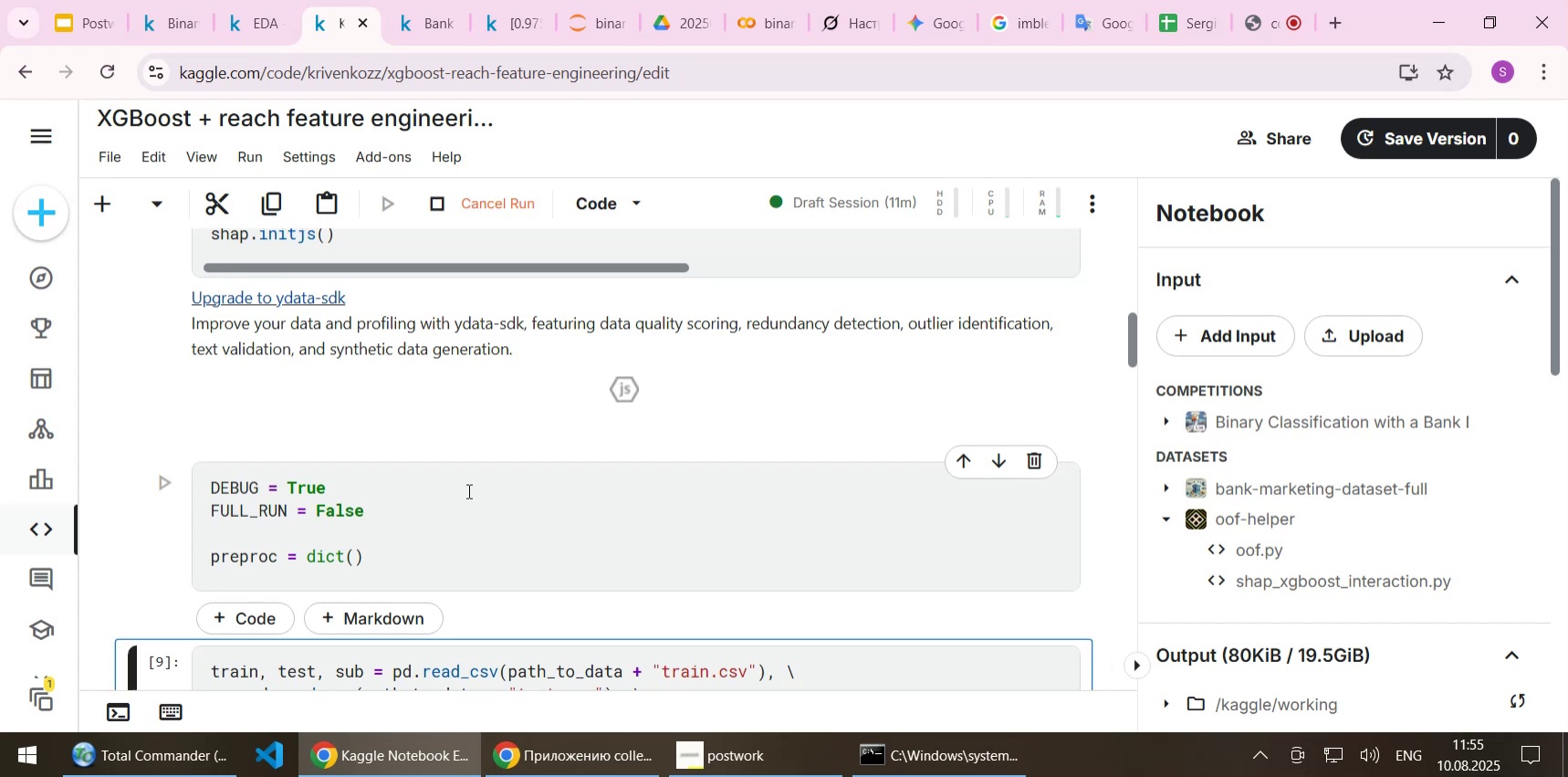 
 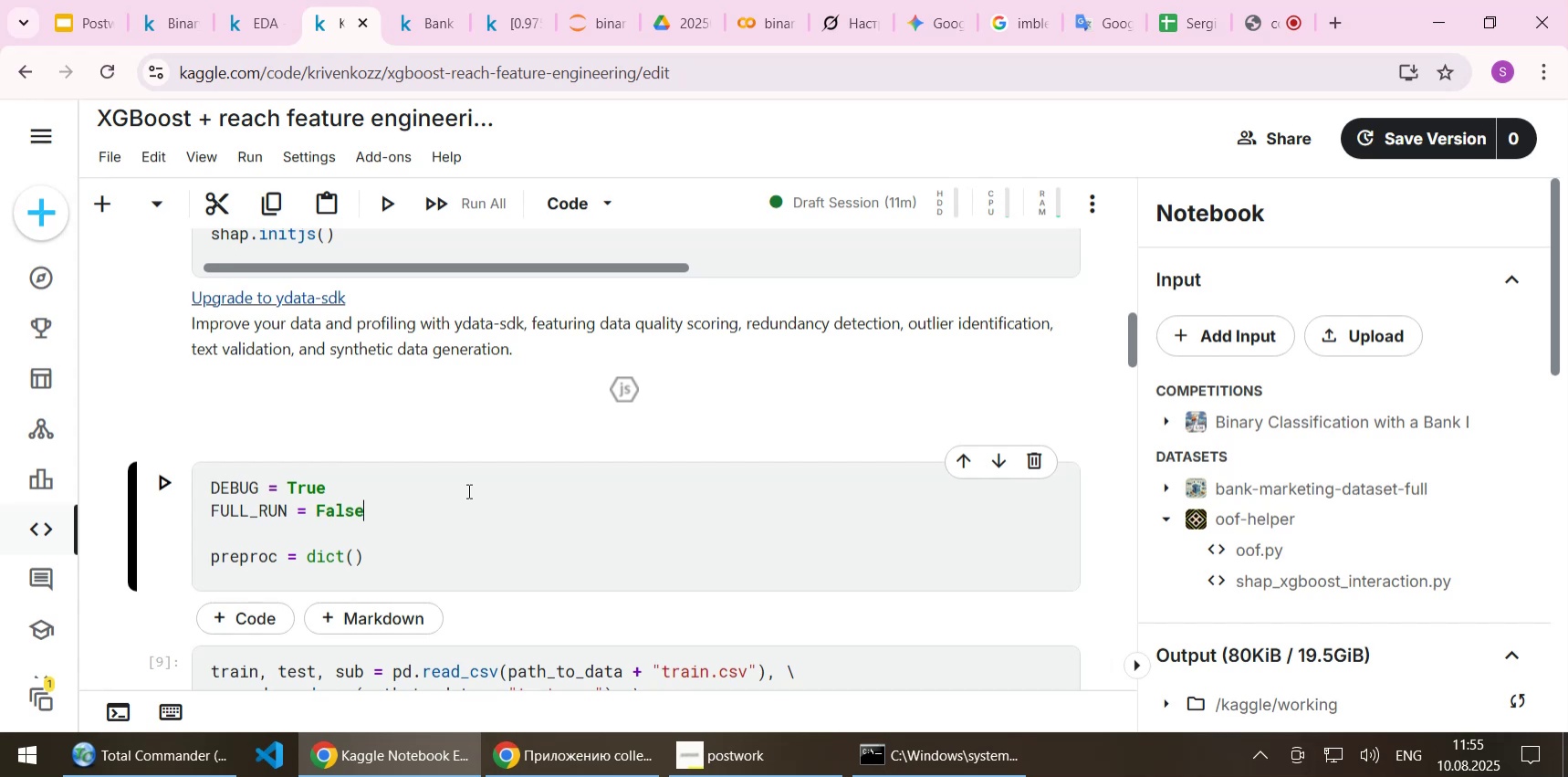 
key(Shift+Enter)
 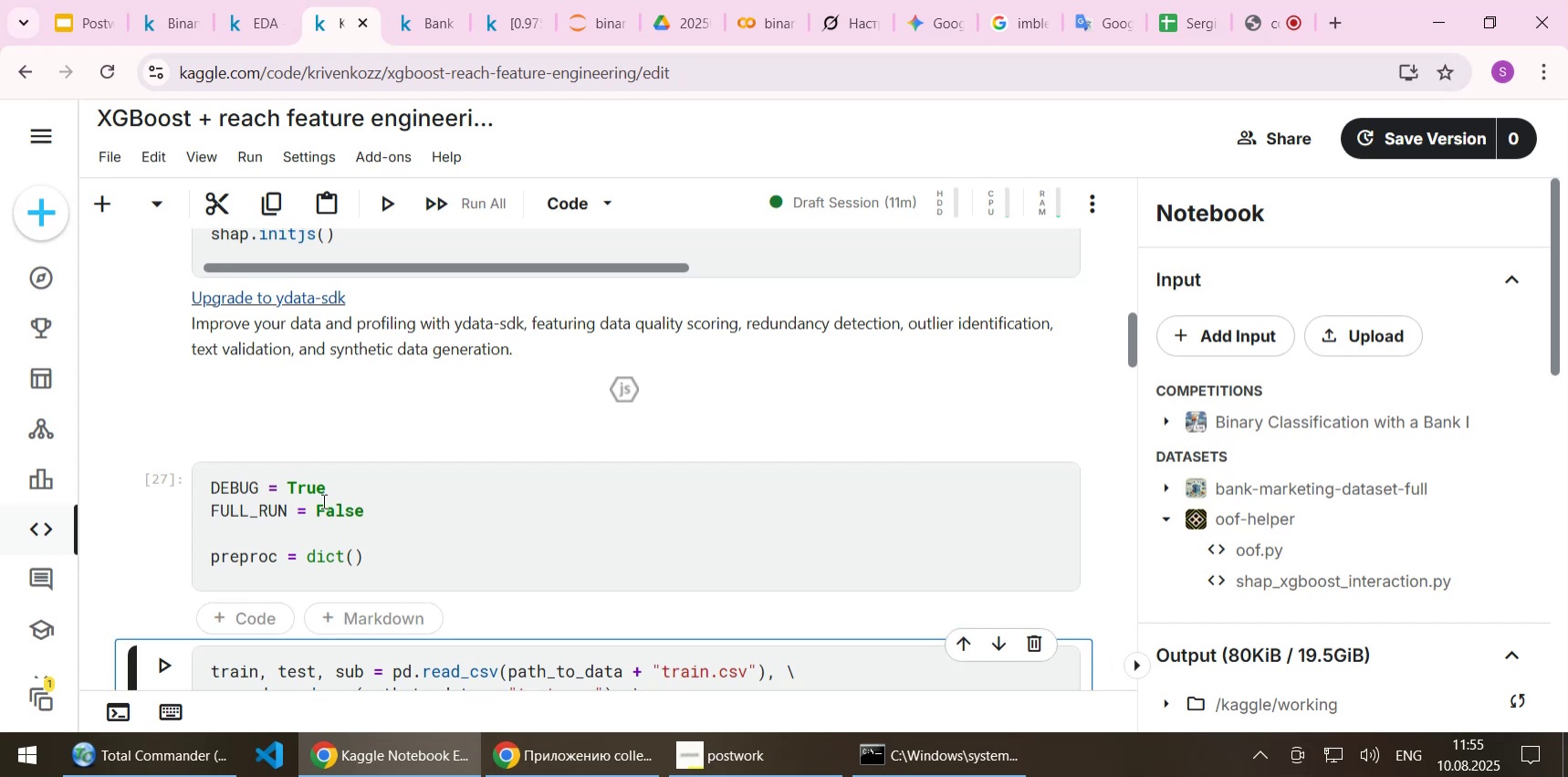 
double_click([246, 510])
 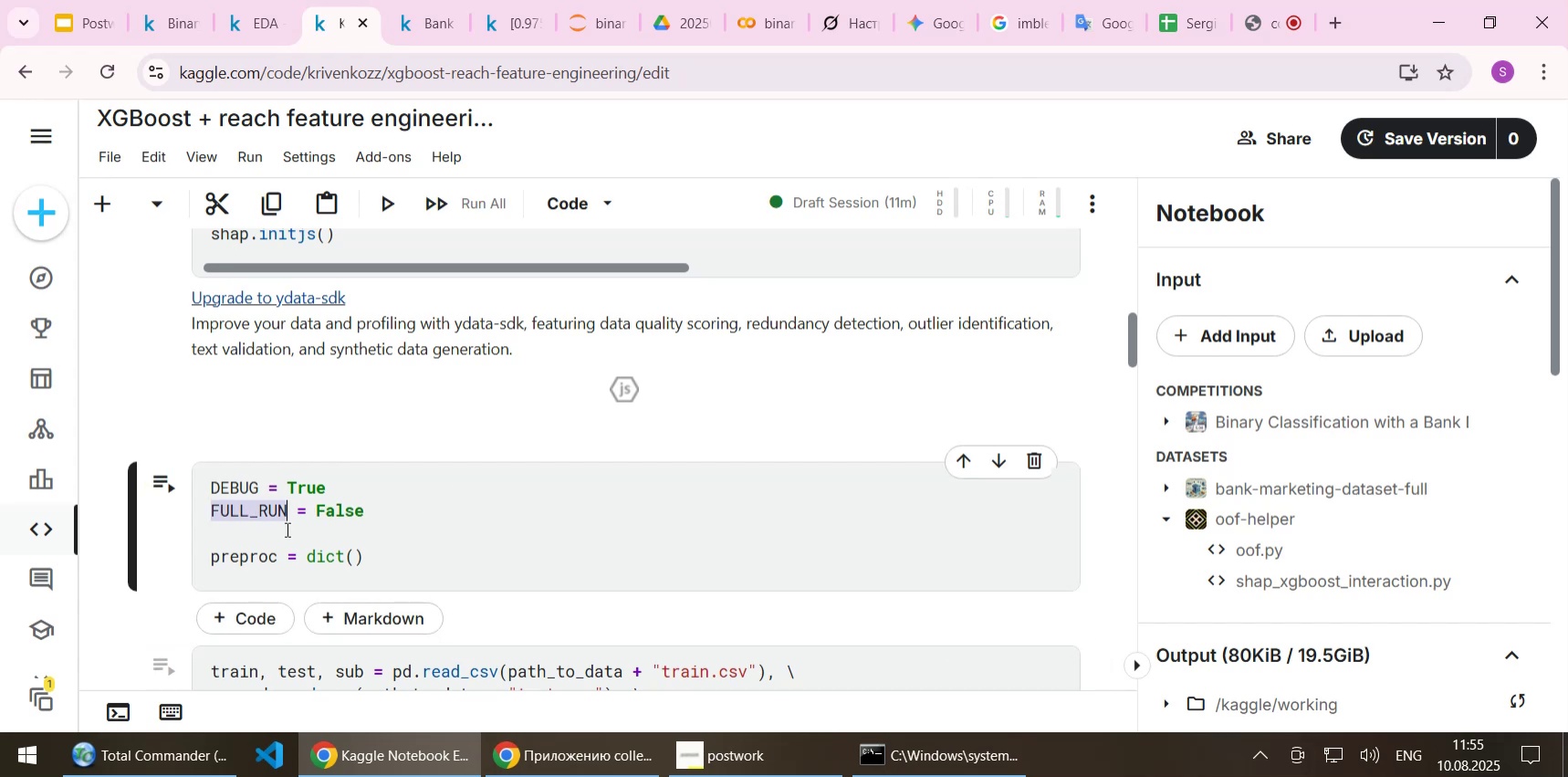 
key(Control+C)
 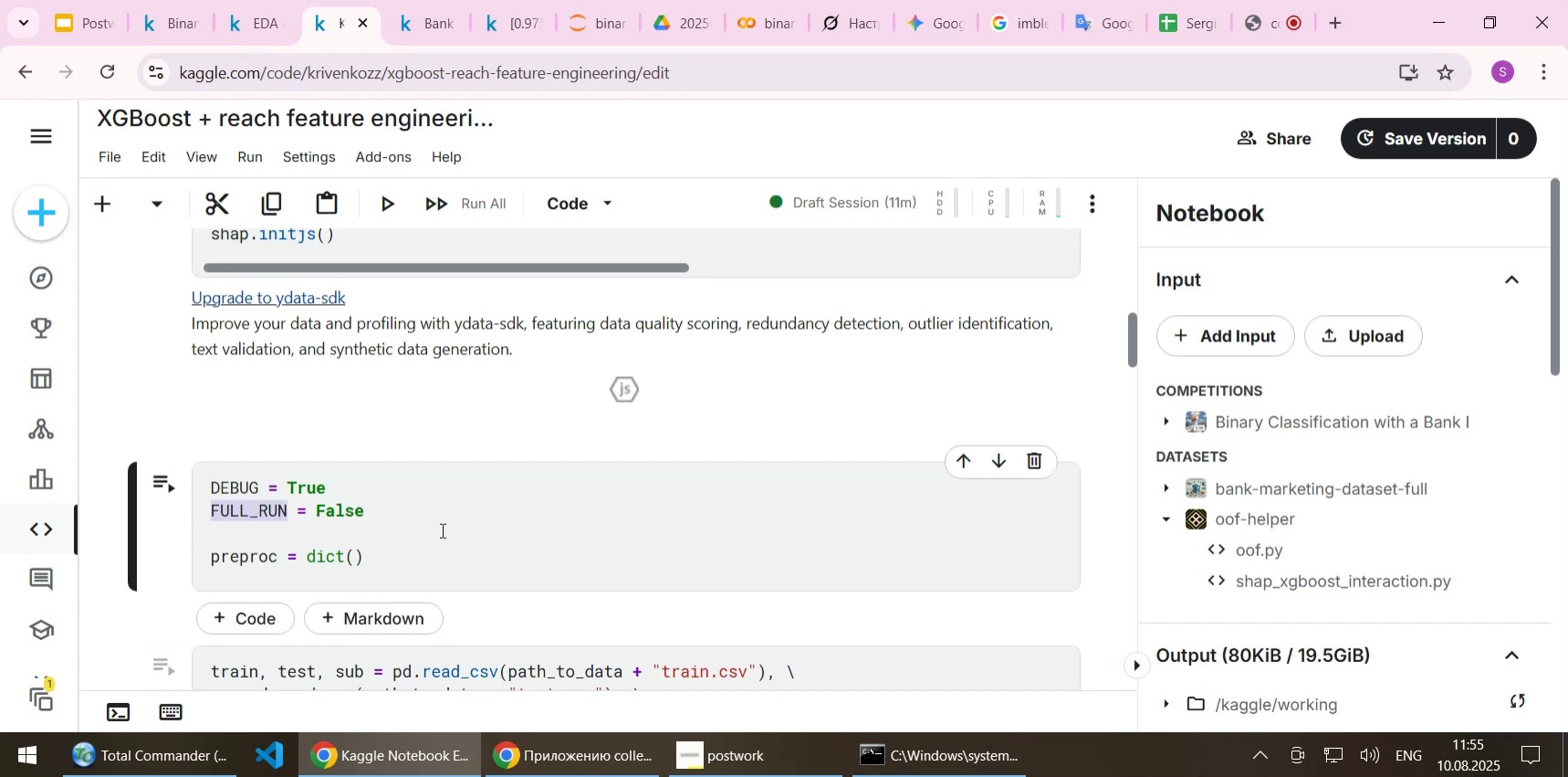 
scroll: coordinate [441, 536], scroll_direction: down, amount: 19.0
 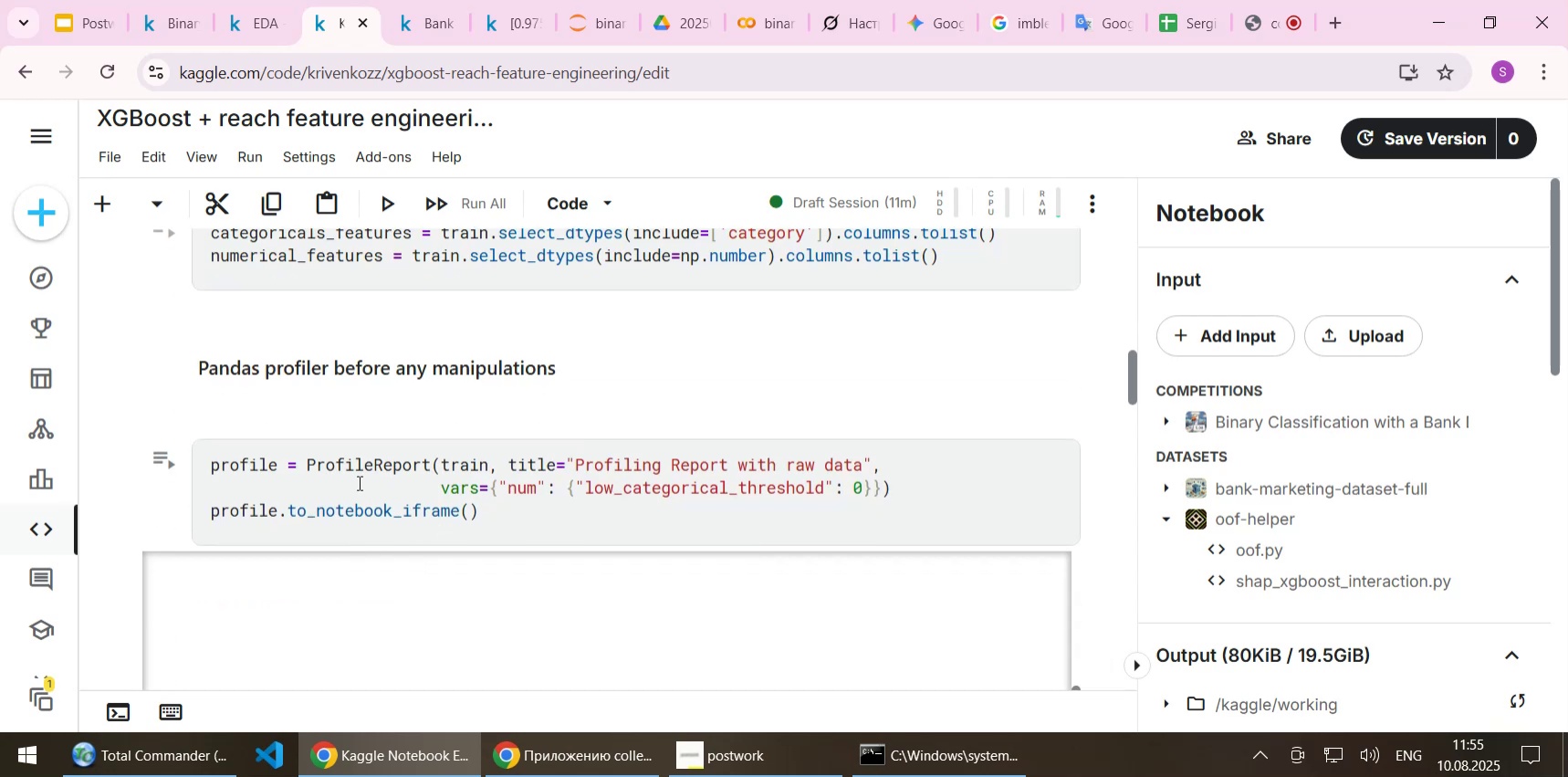 
left_click([353, 470])
 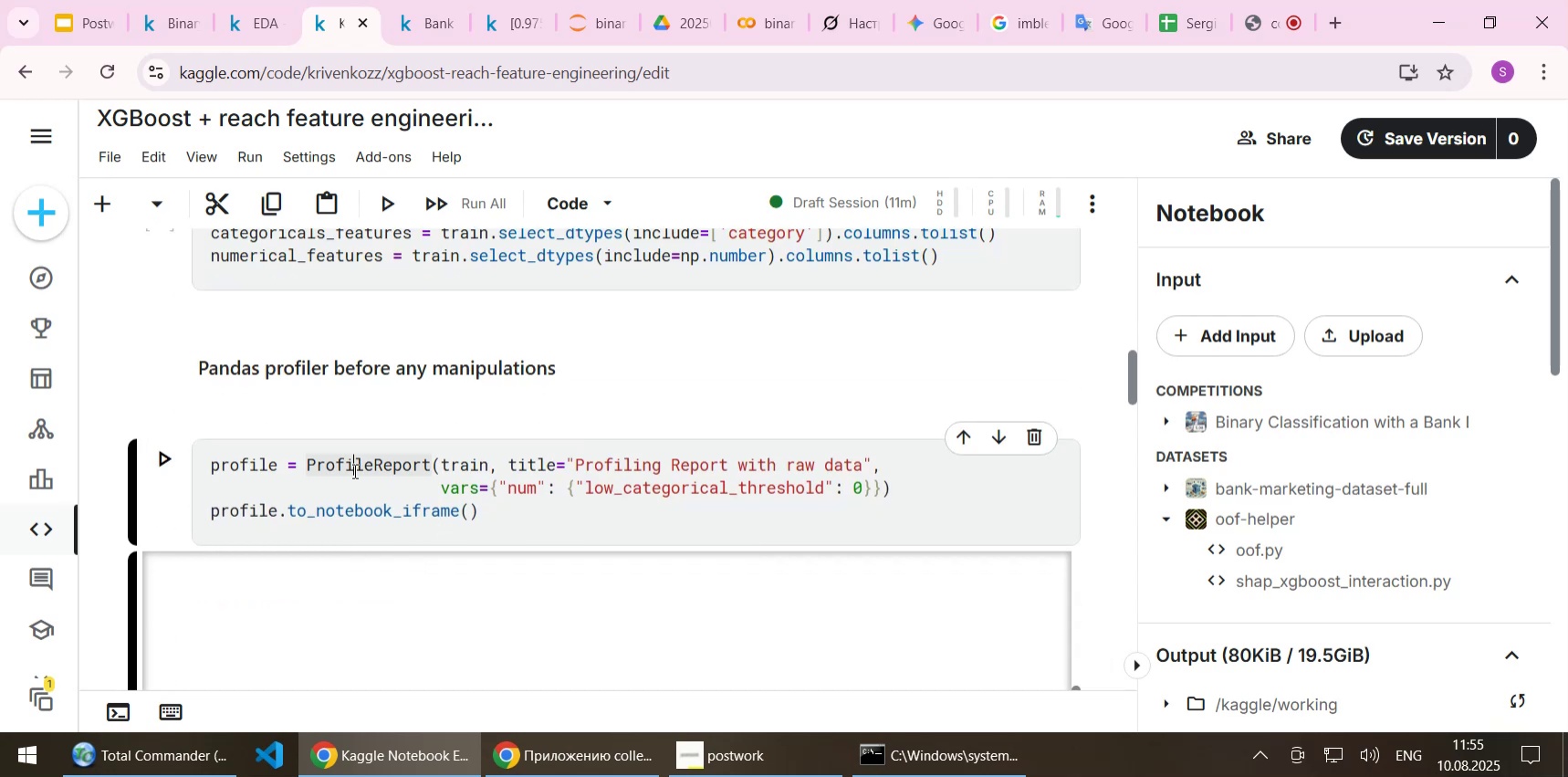 
key(Home)
 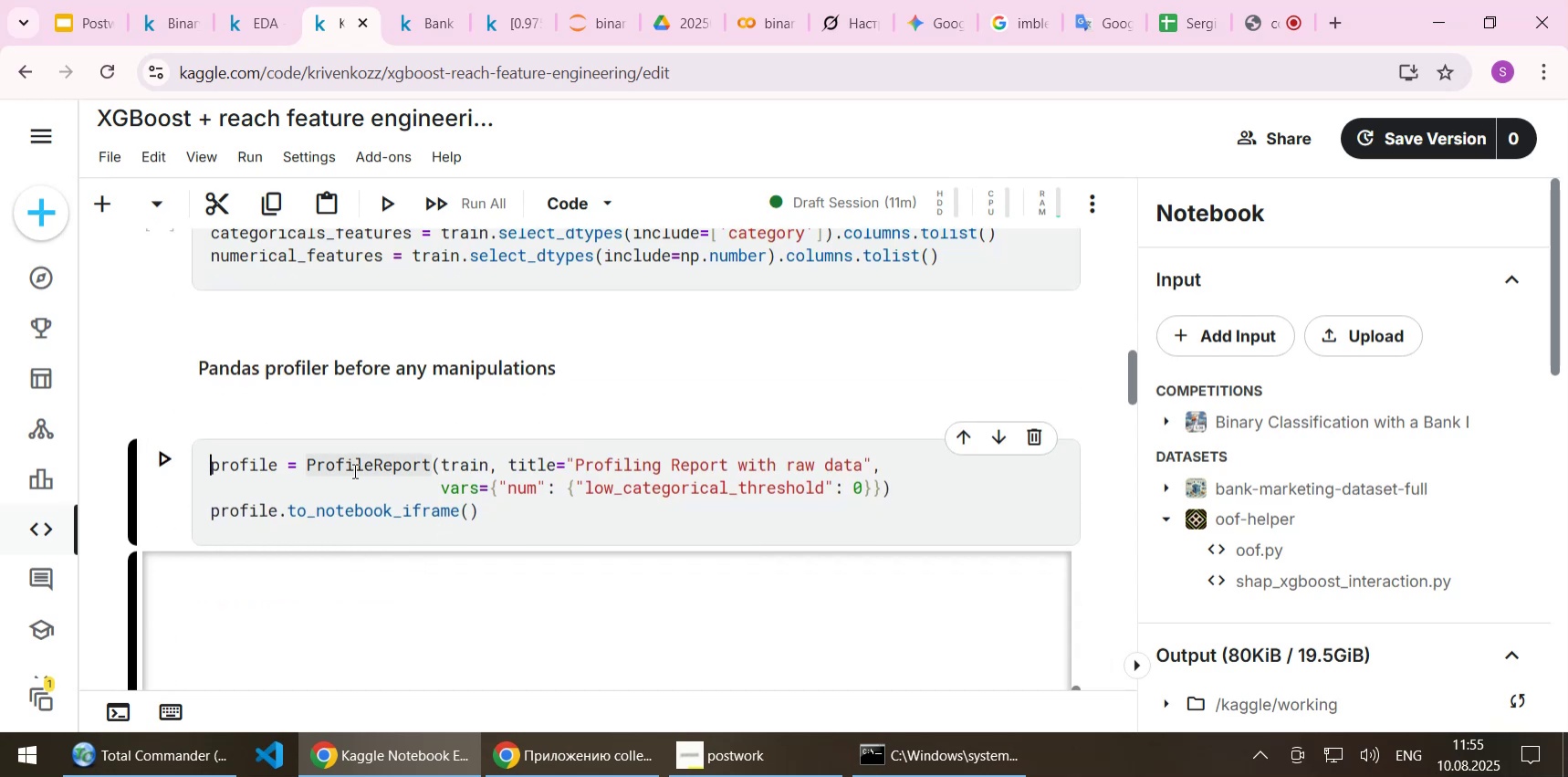 
key(Enter)
 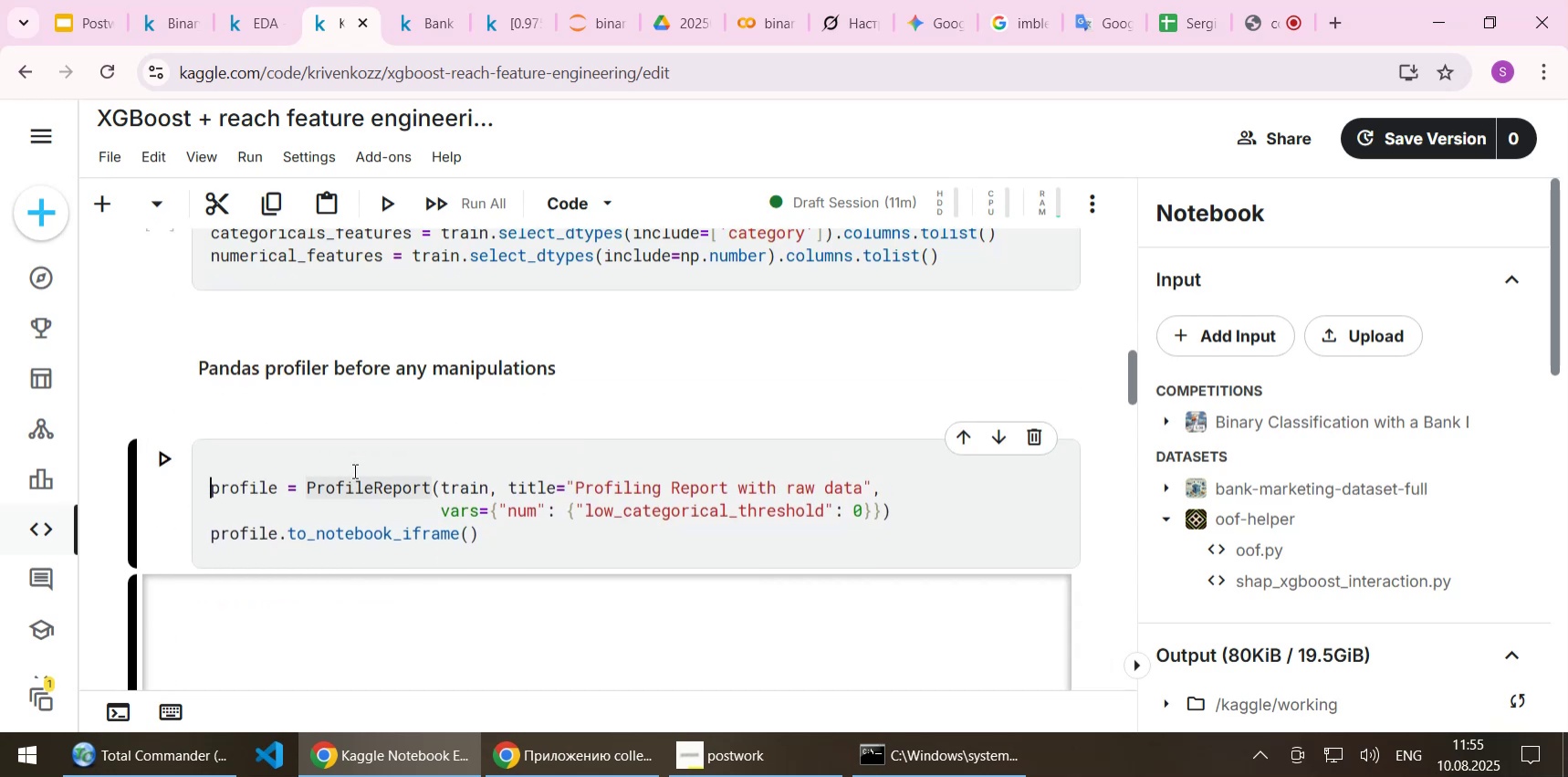 
key(ArrowUp)
 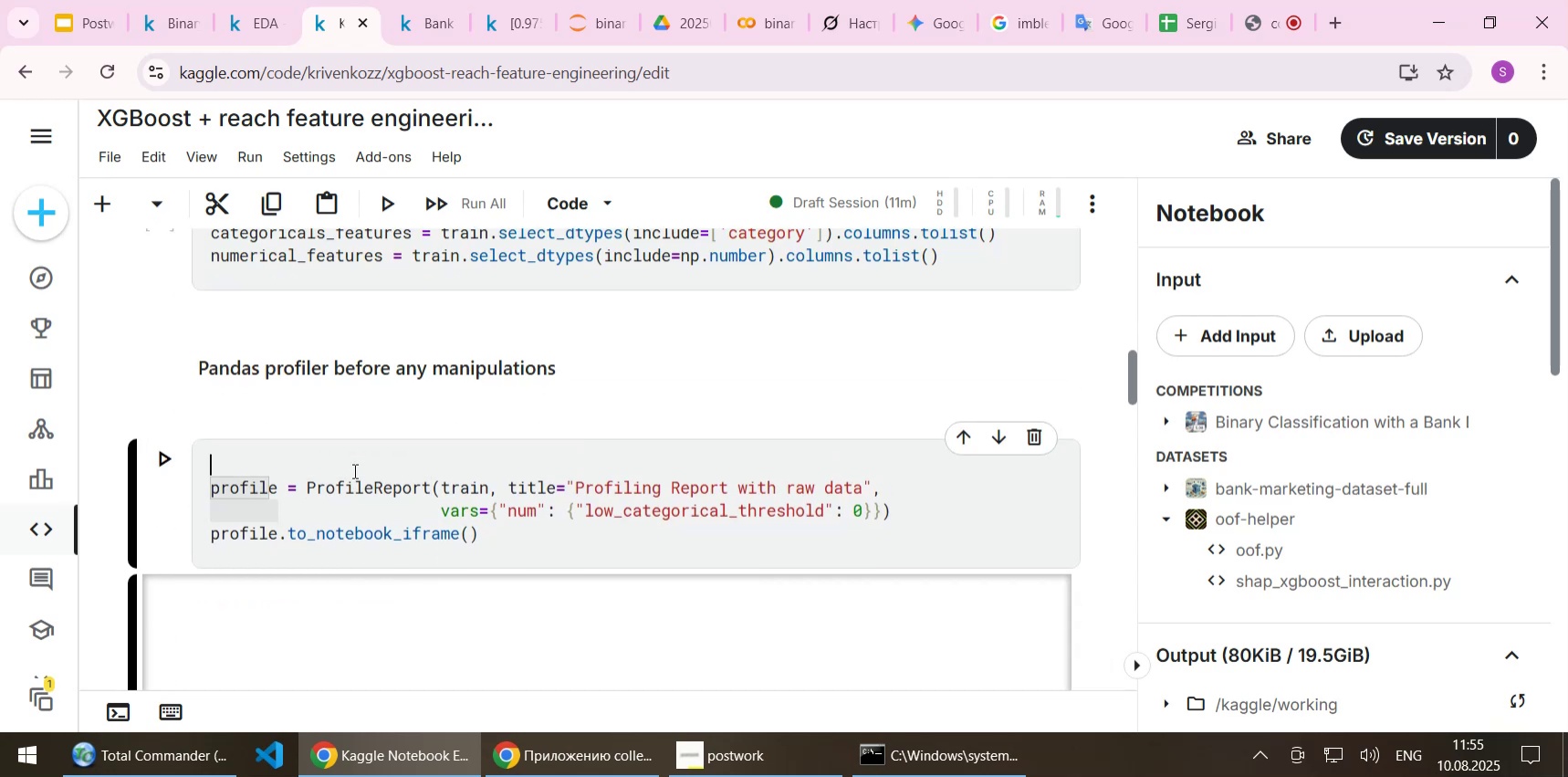 
type(if )
 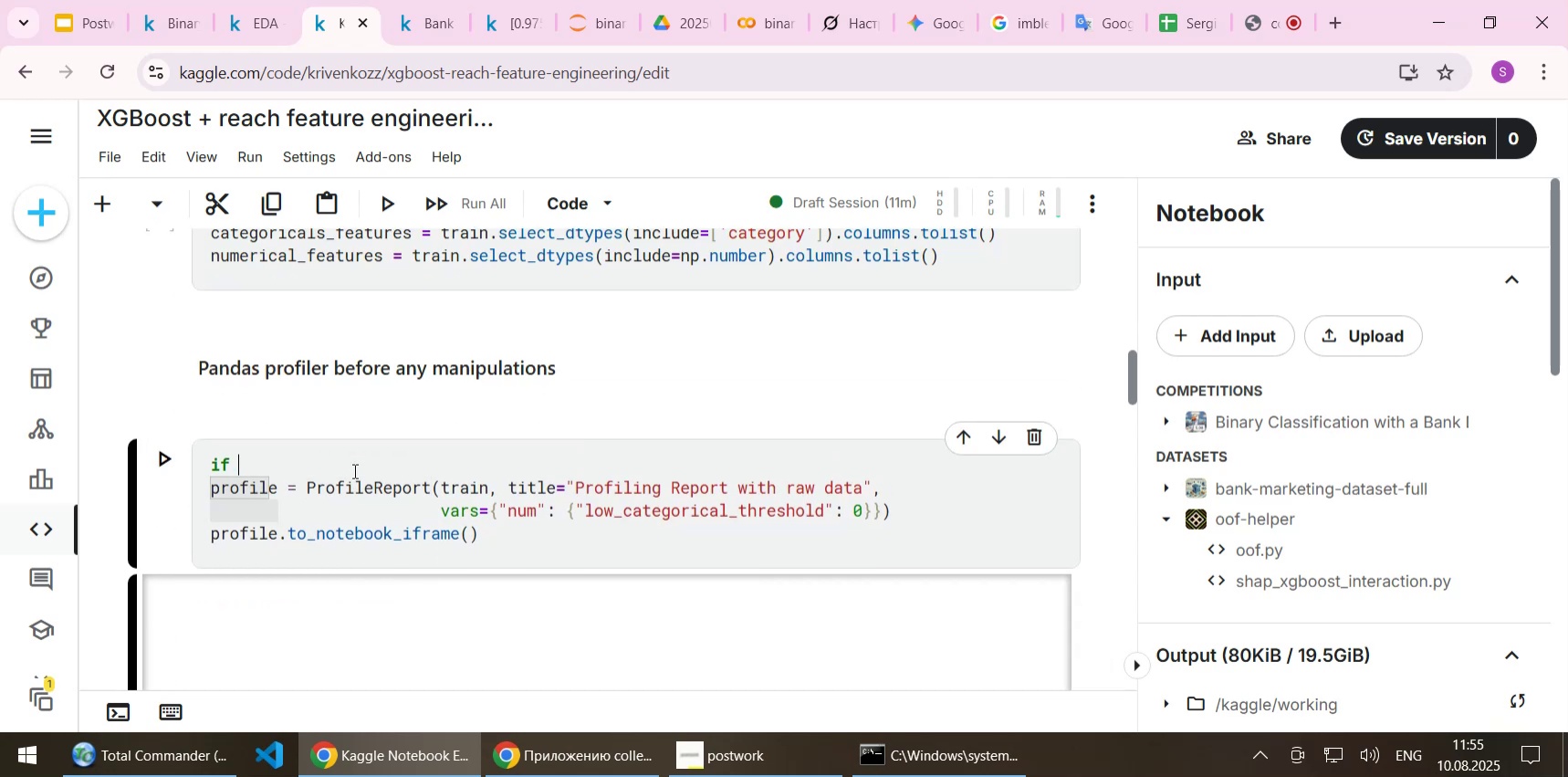 
key(Control+ControlLeft)
 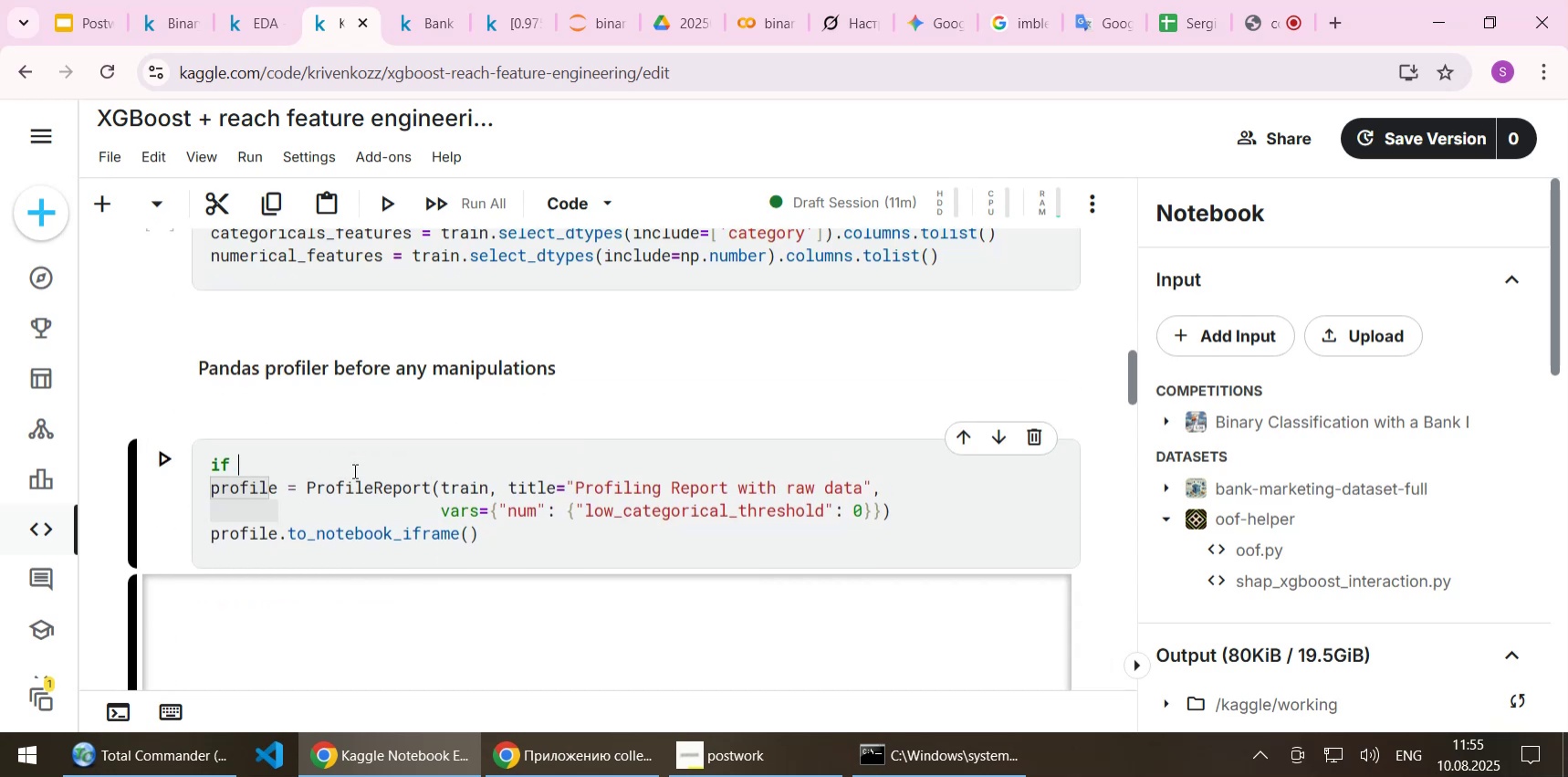 
key(Control+V)
 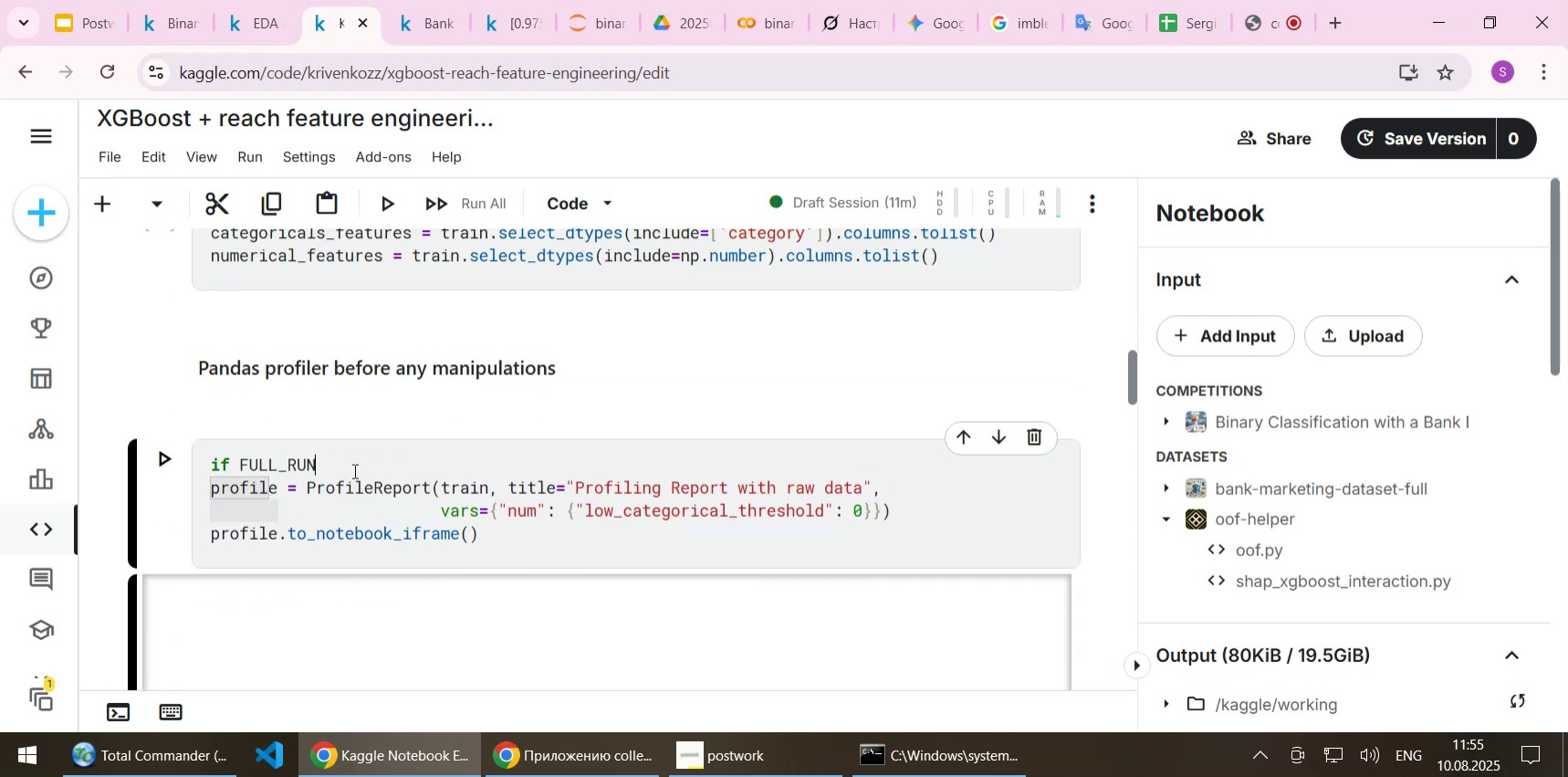 
key(Shift+Semicolon)
 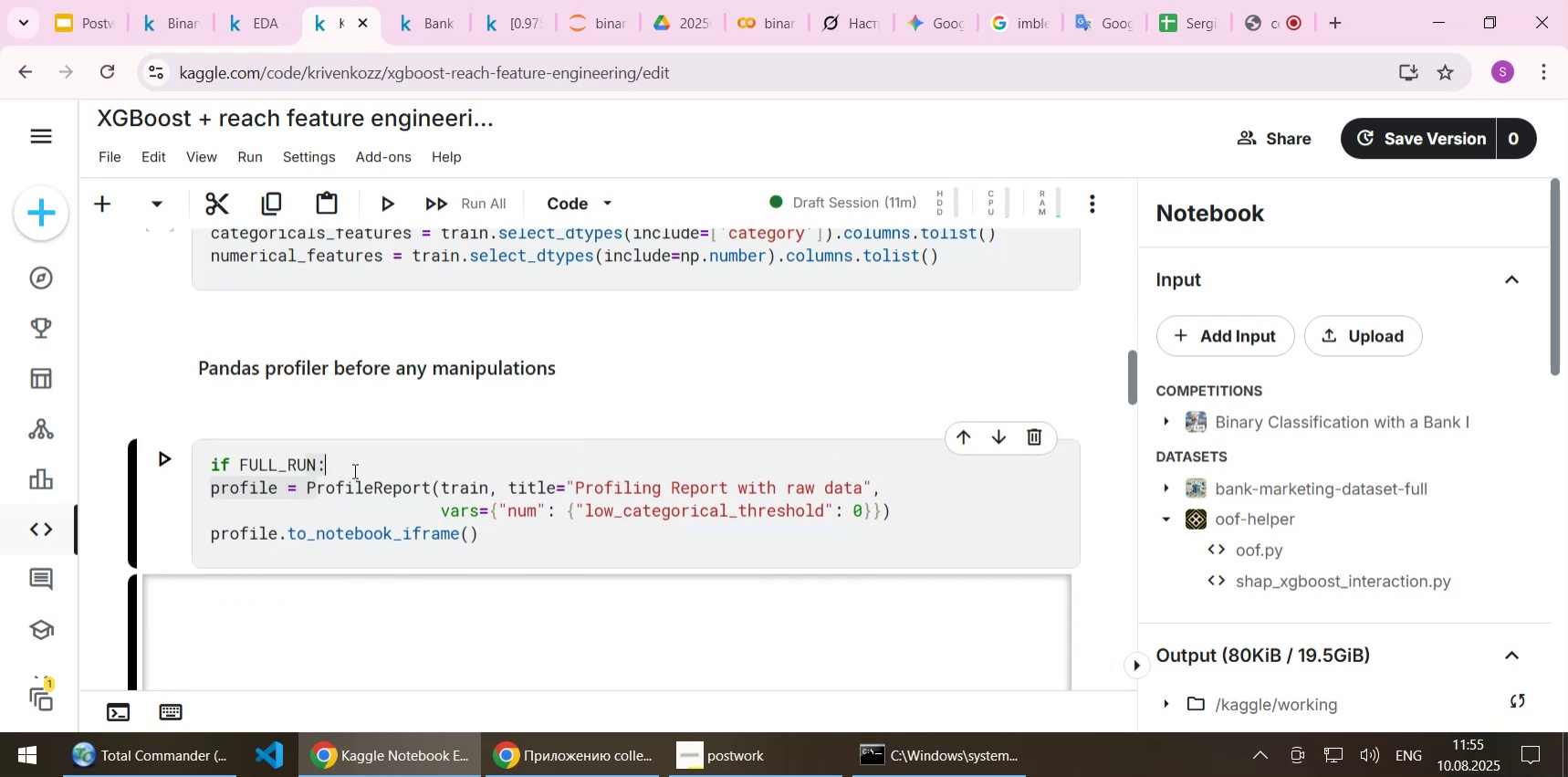 
key(ArrowDown)
 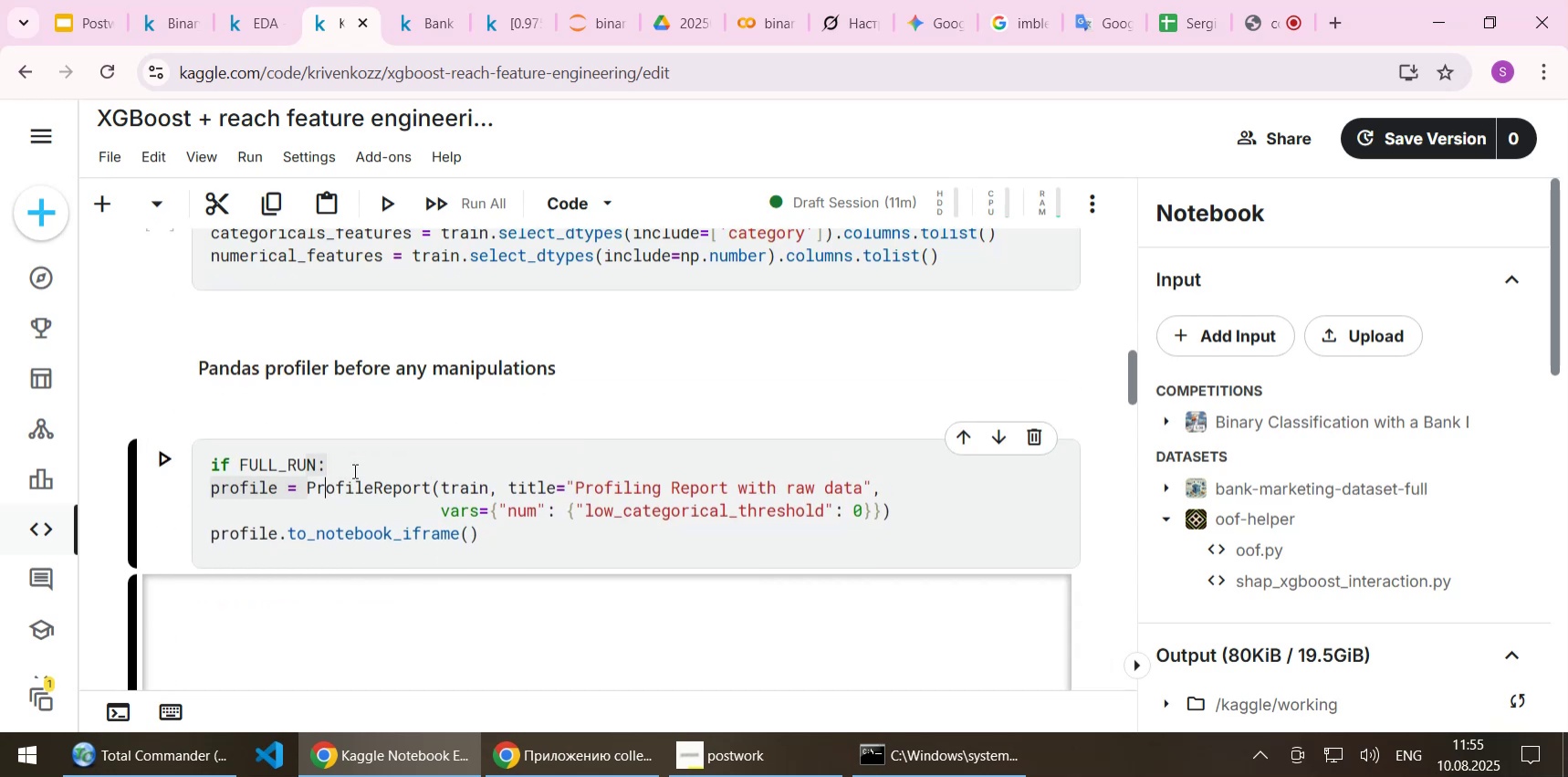 
key(Home)
 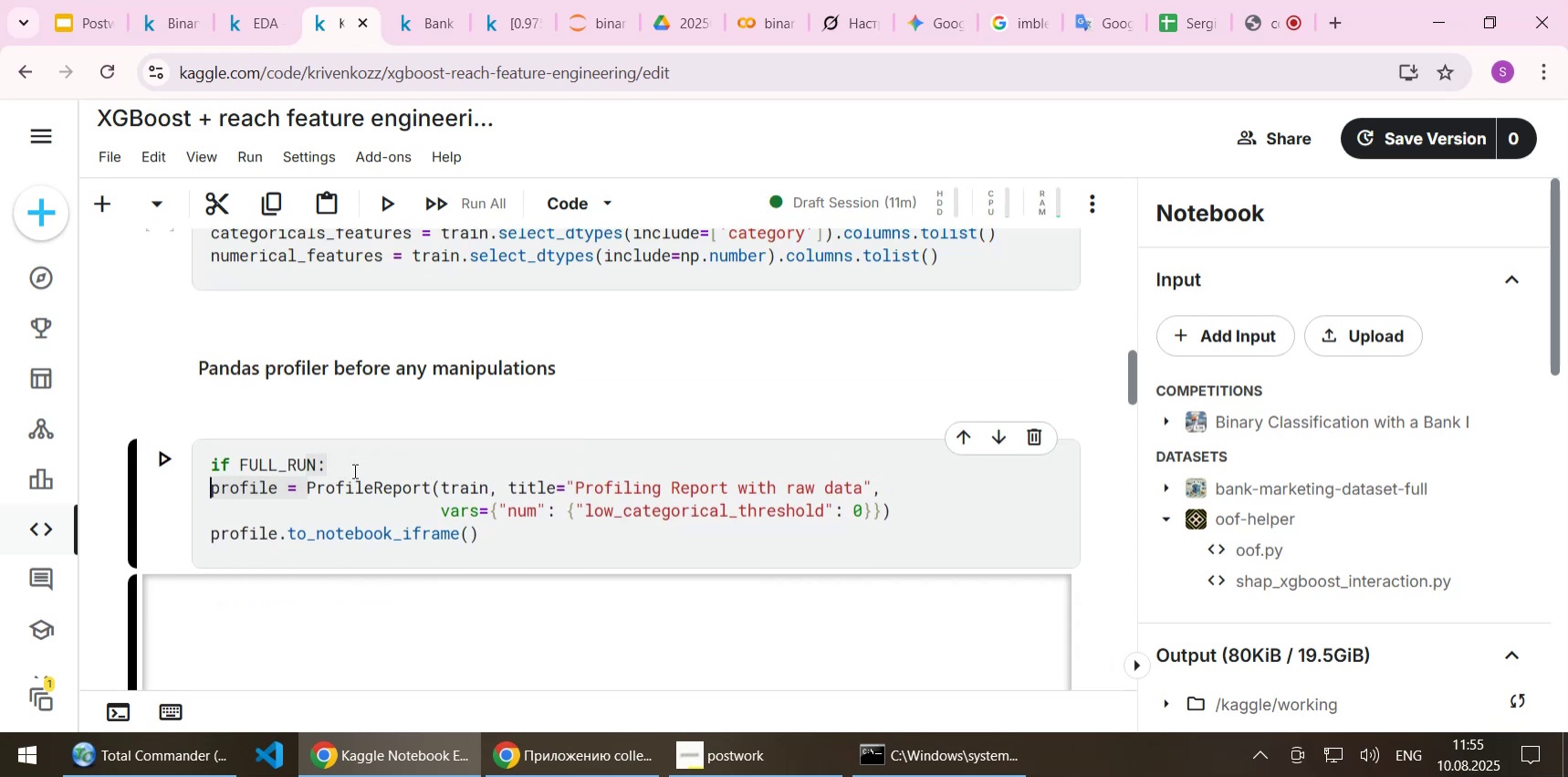 
key(Tab)
 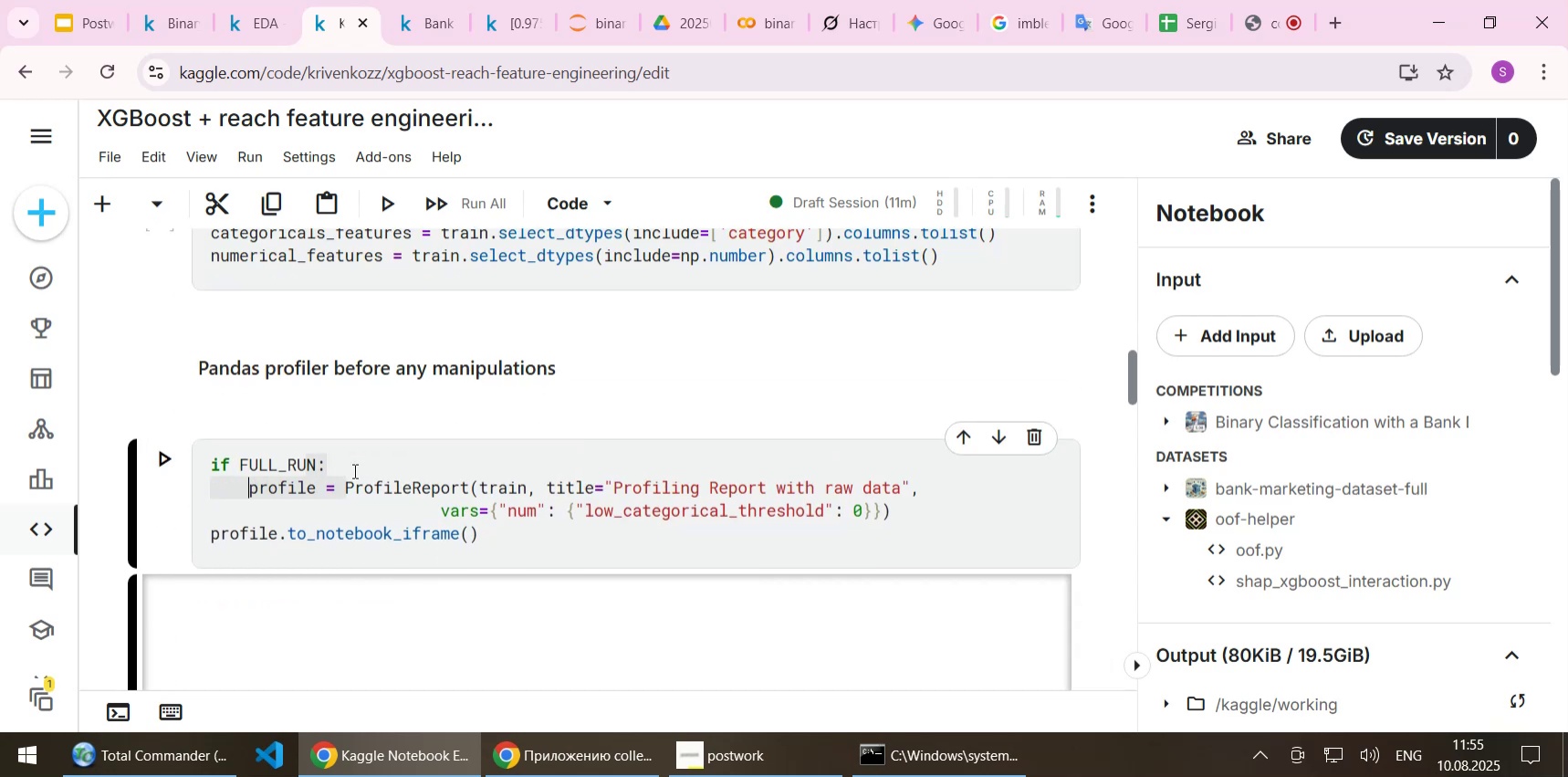 
key(ArrowDown)
 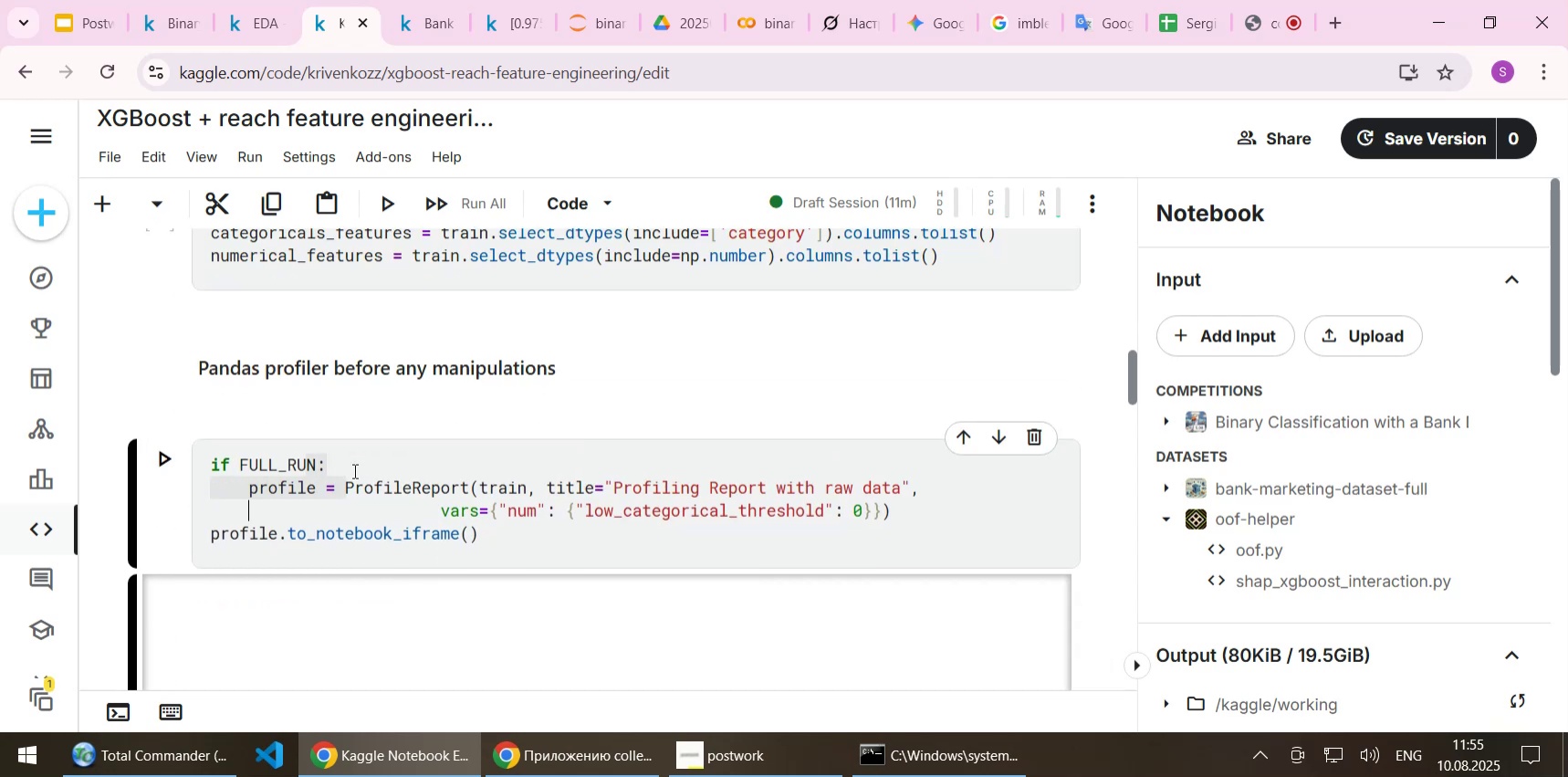 
key(ArrowDown)
 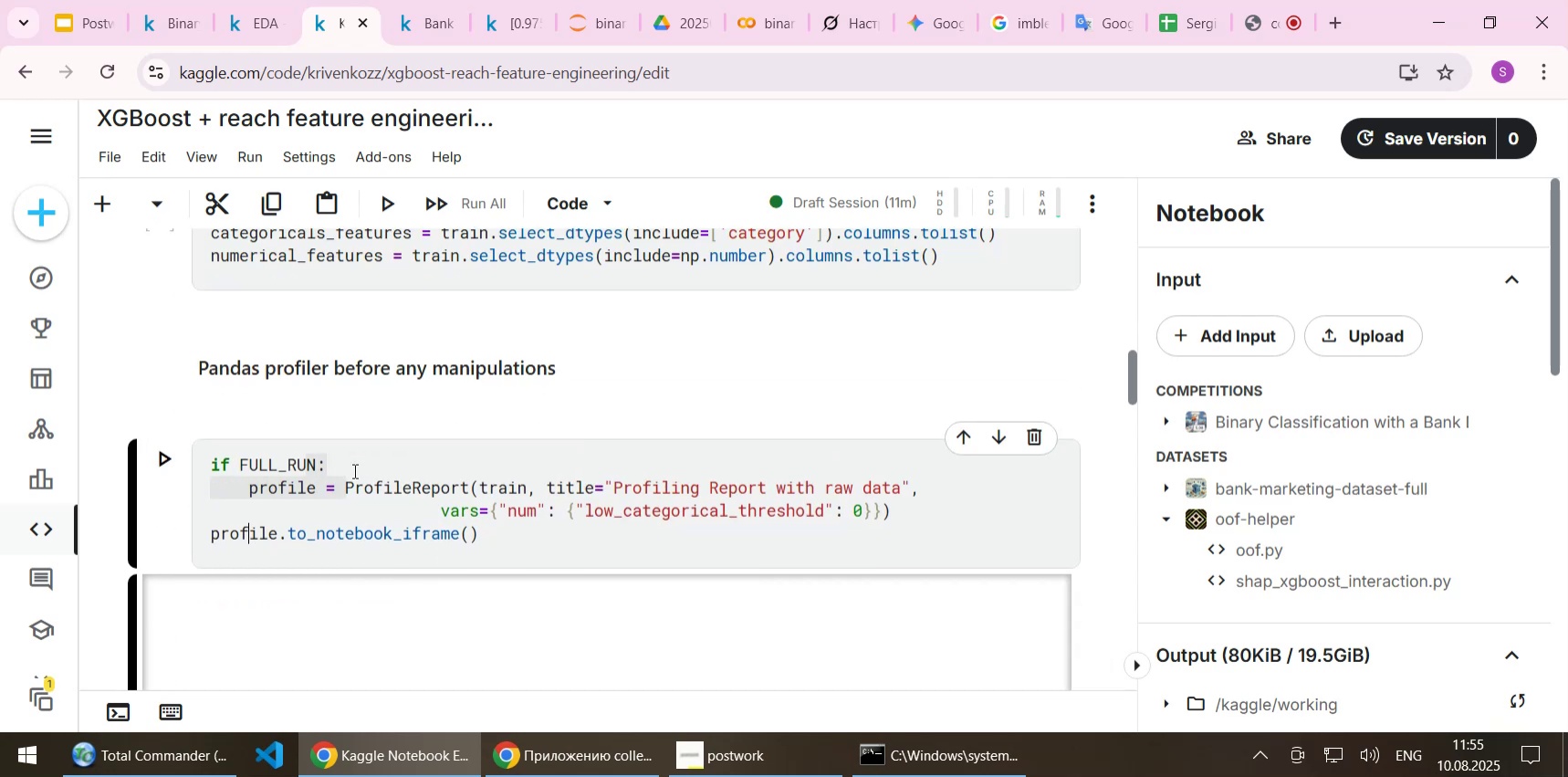 
key(Home)
 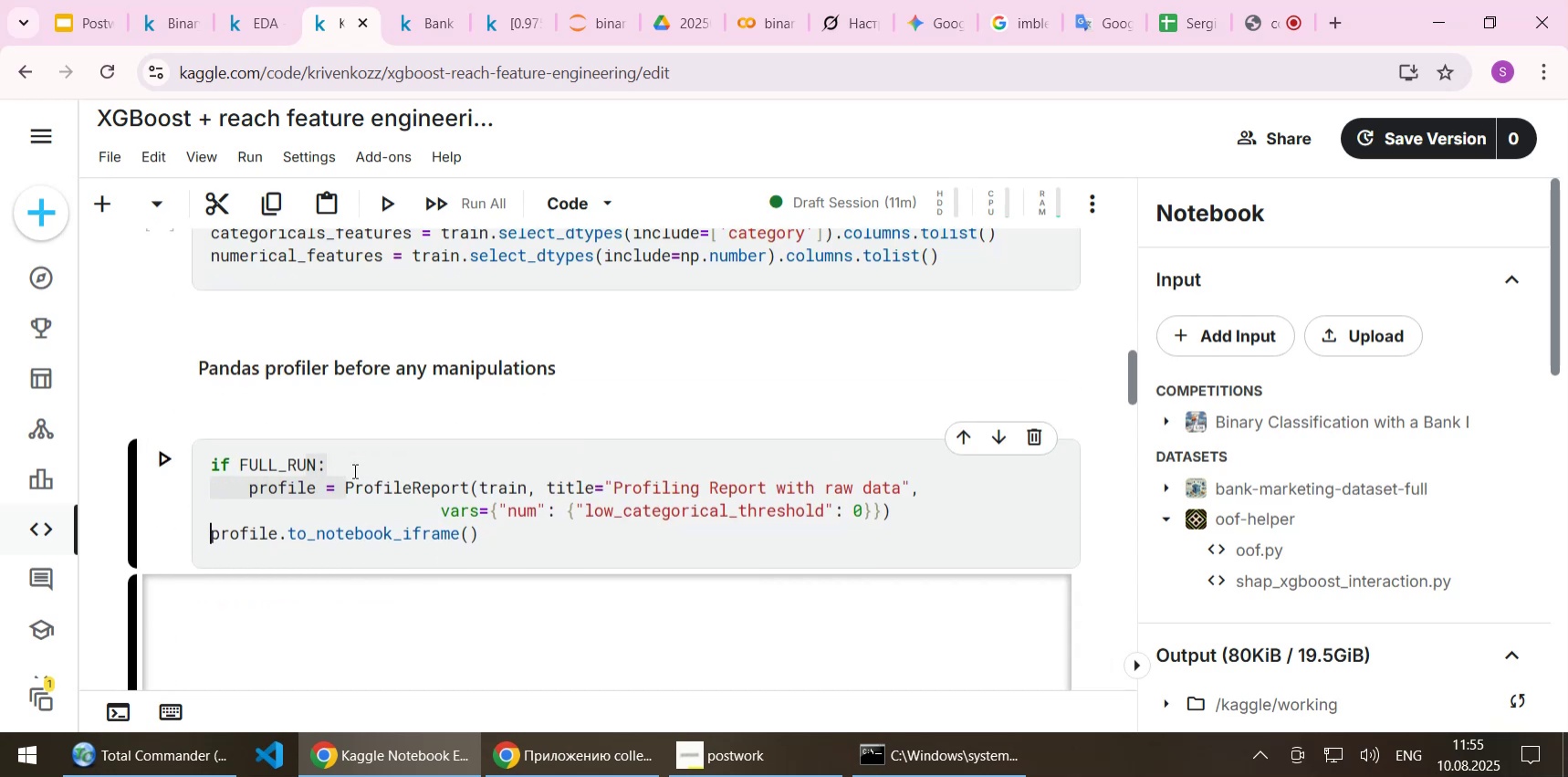 
key(Tab)
 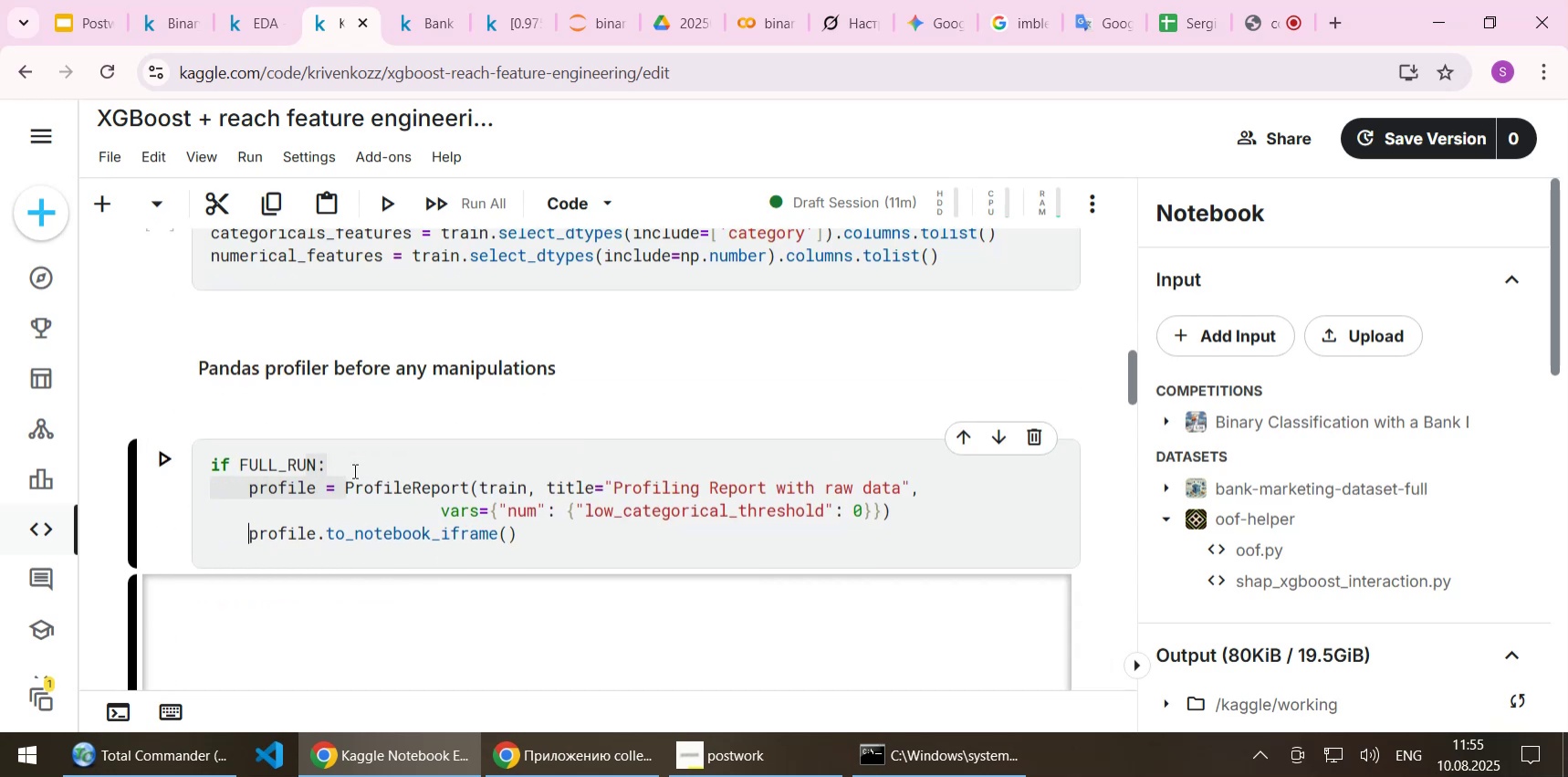 
key(Control+S)
 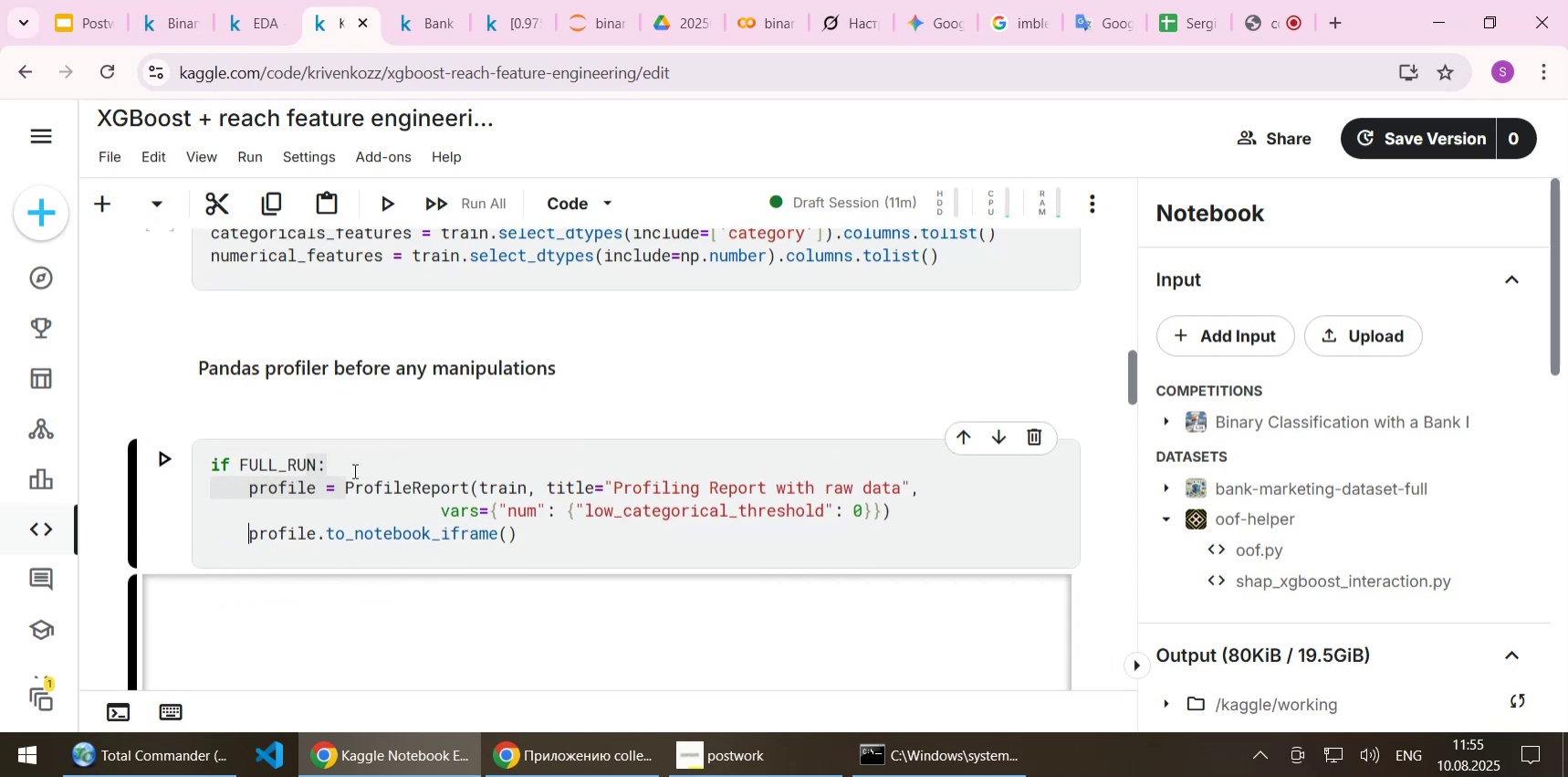 
scroll: coordinate [393, 472], scroll_direction: down, amount: 1.0
 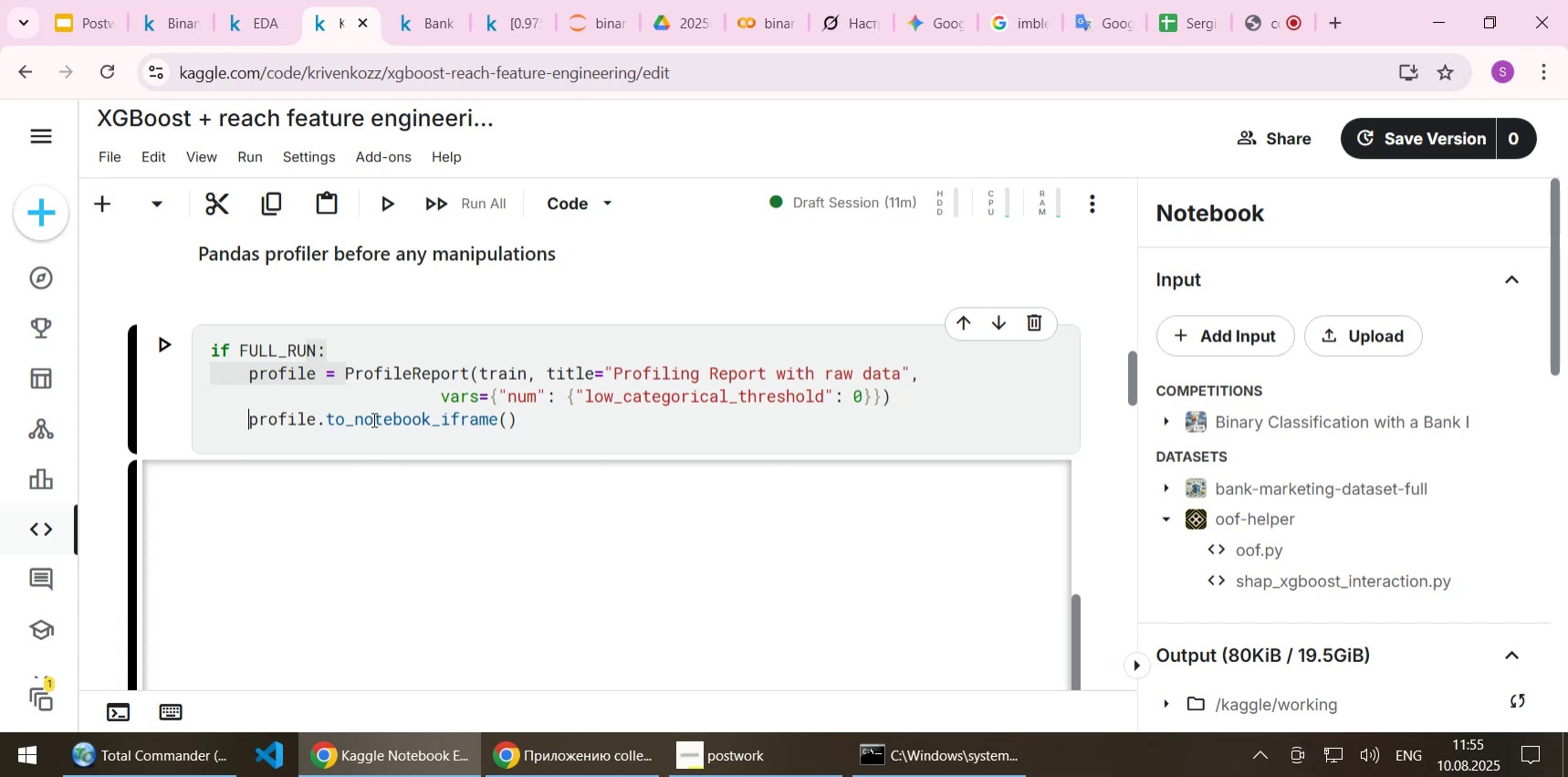 
left_click([372, 396])
 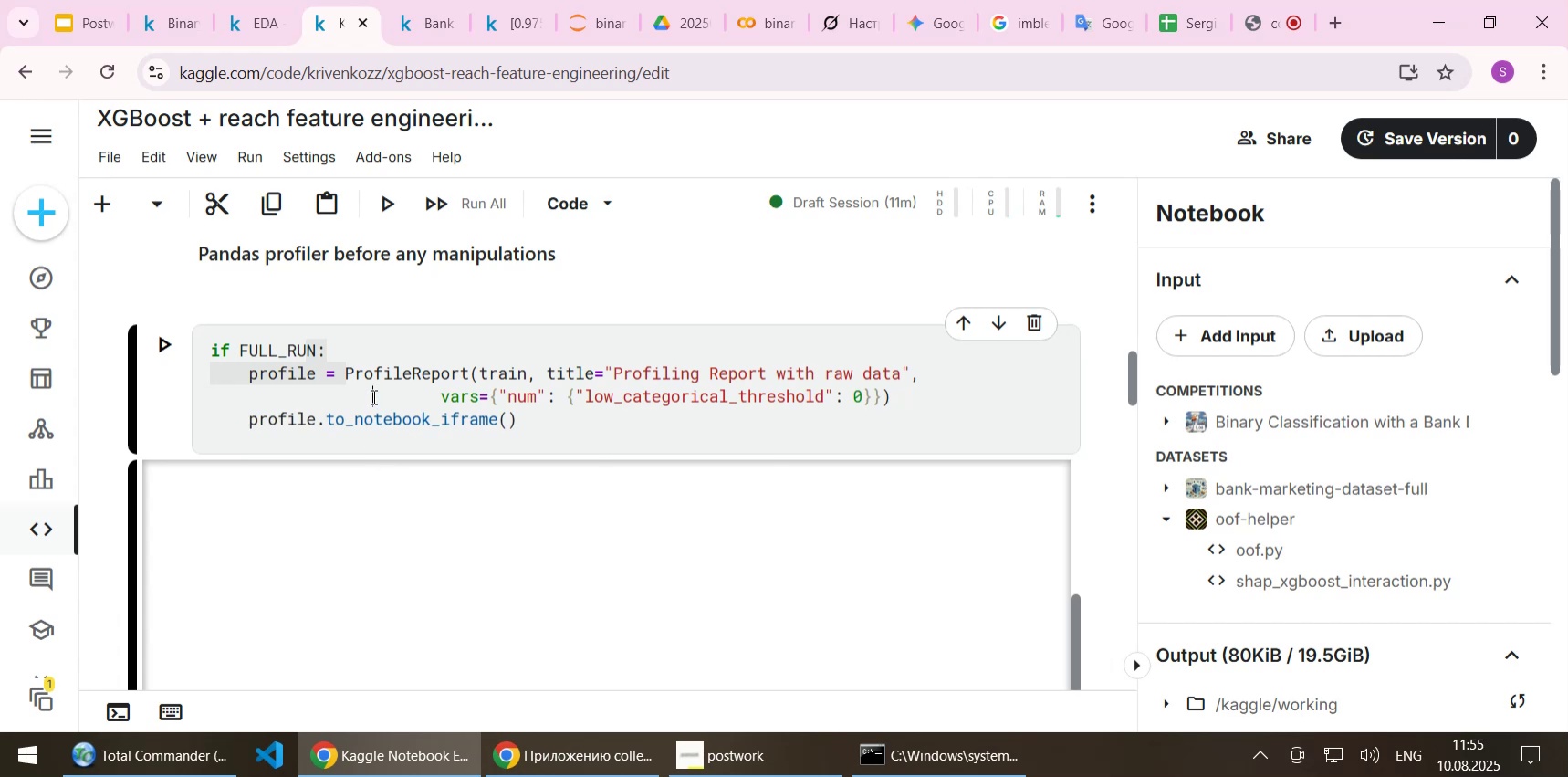 
key(Shift+Enter)
 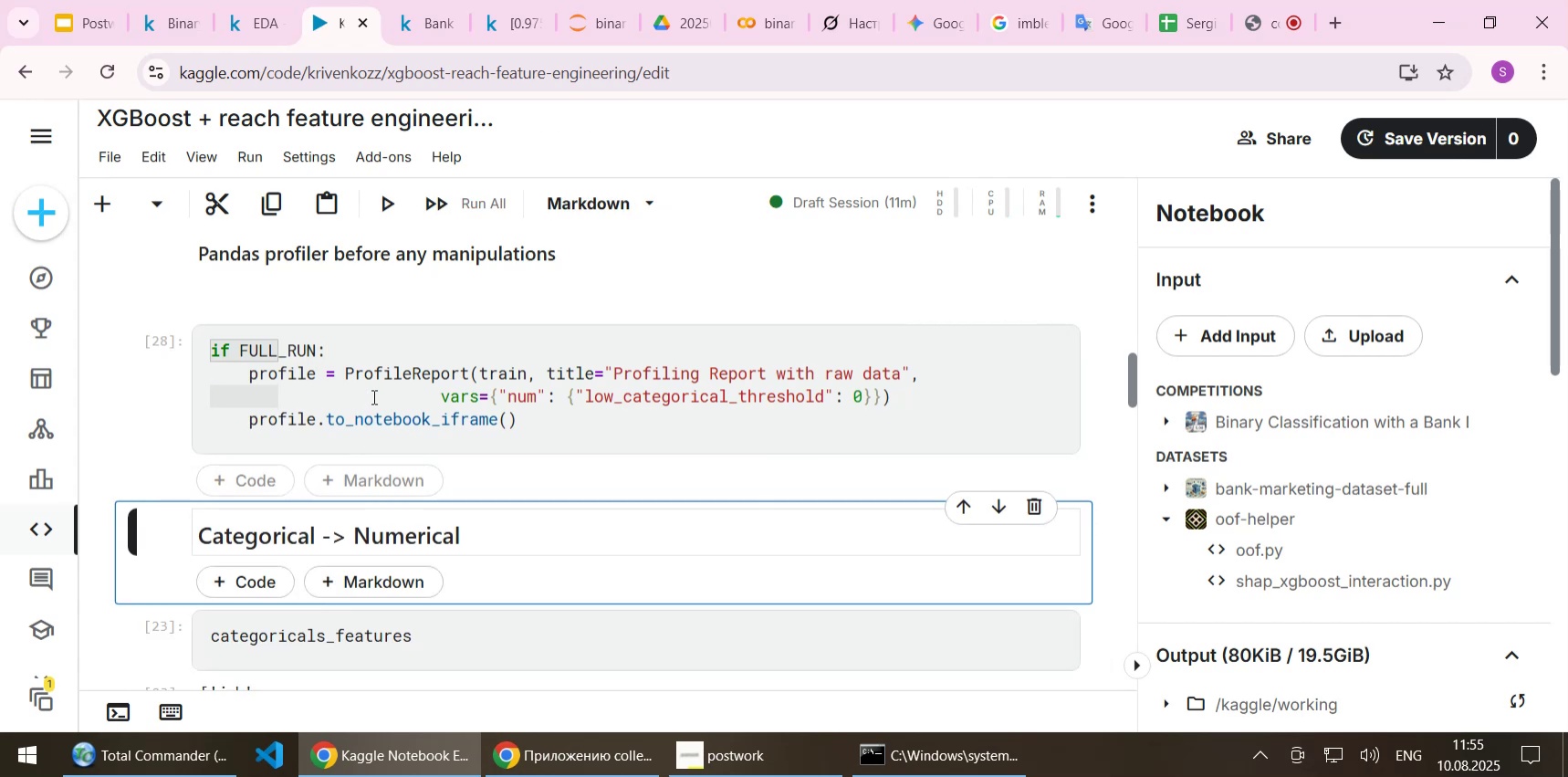 
scroll: coordinate [372, 396], scroll_direction: down, amount: 2.0
 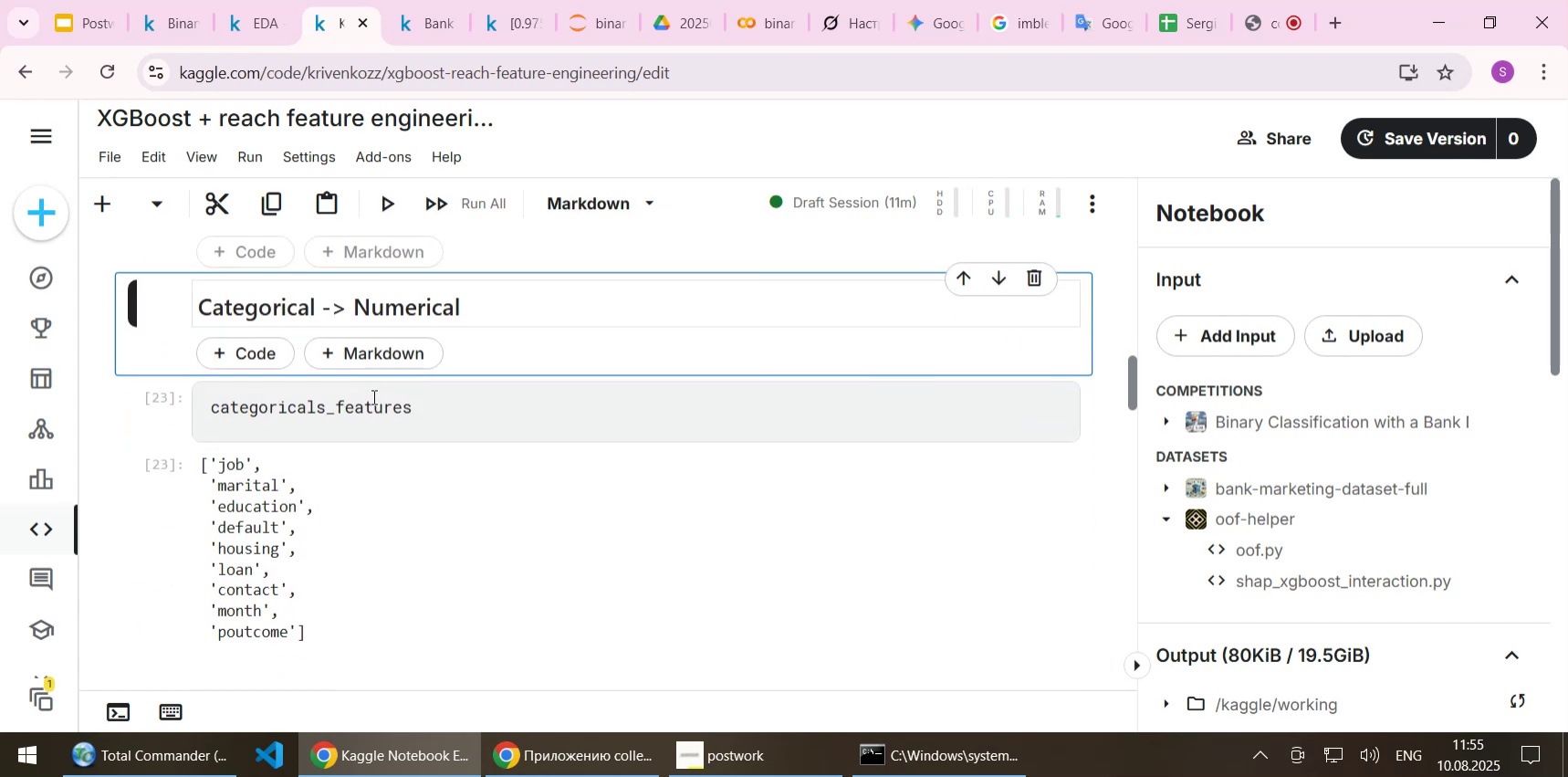 
left_click([365, 393])
 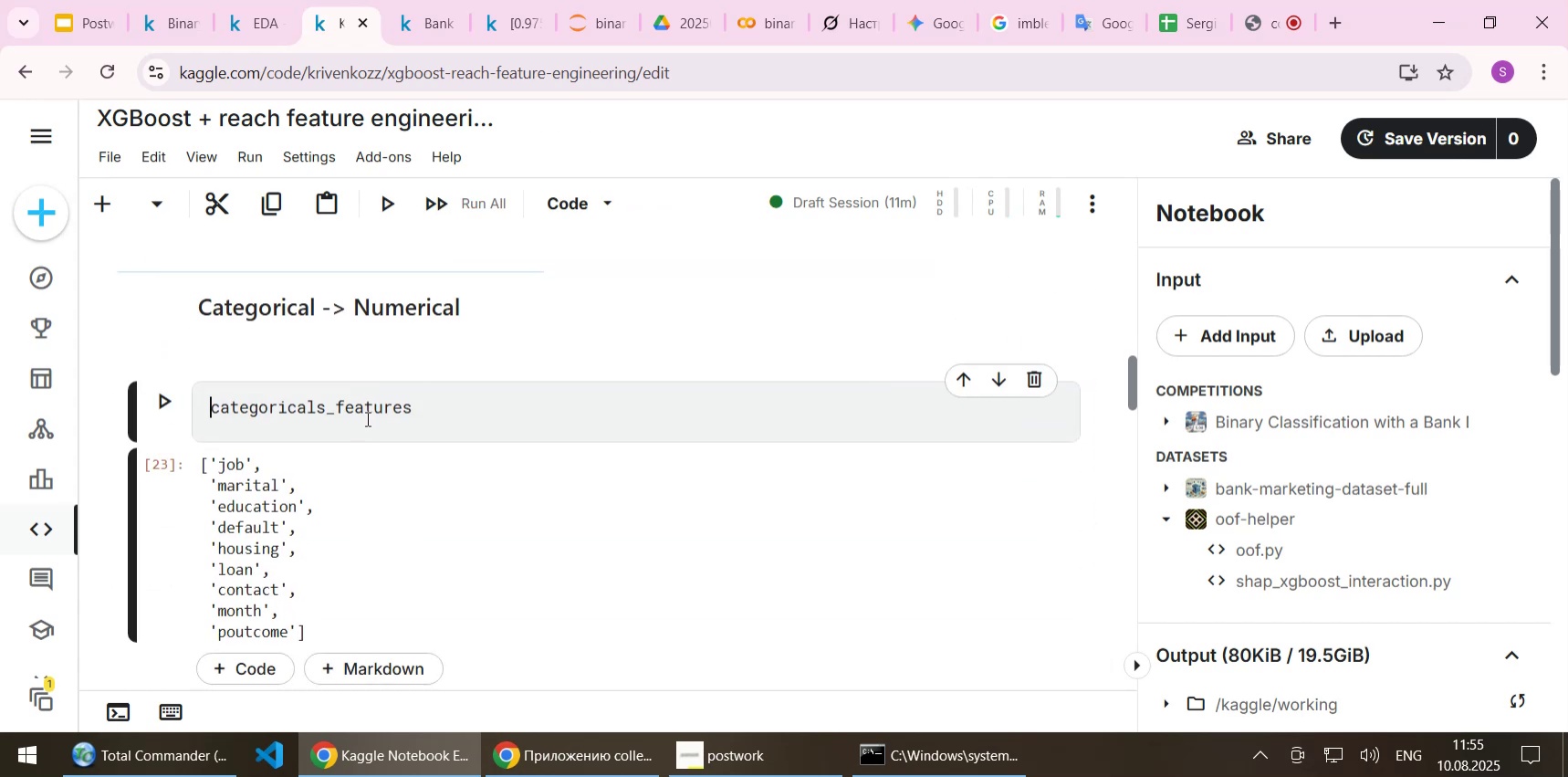 
key(Shift+Enter)
 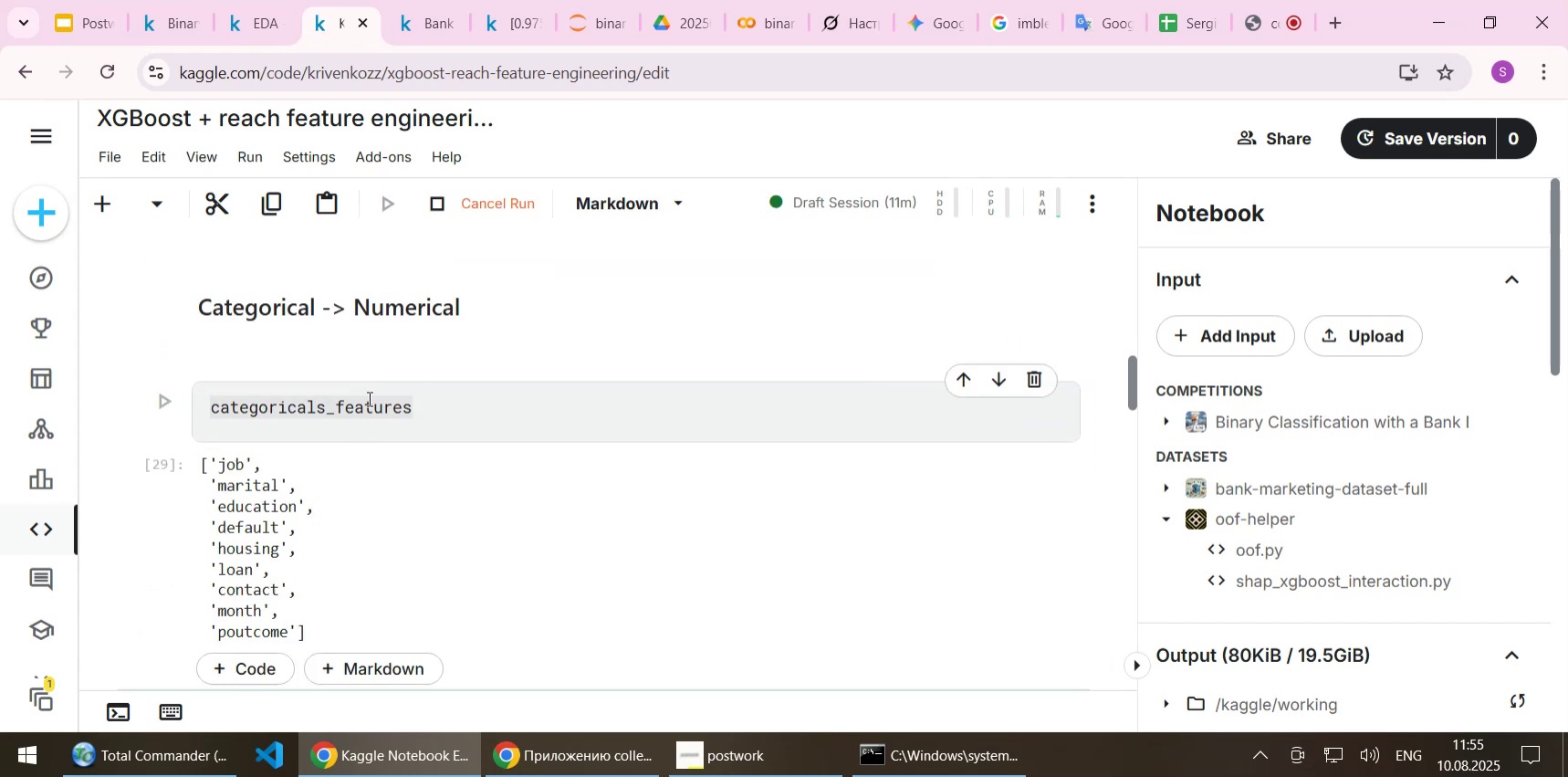 
scroll: coordinate [368, 356], scroll_direction: down, amount: 22.0
 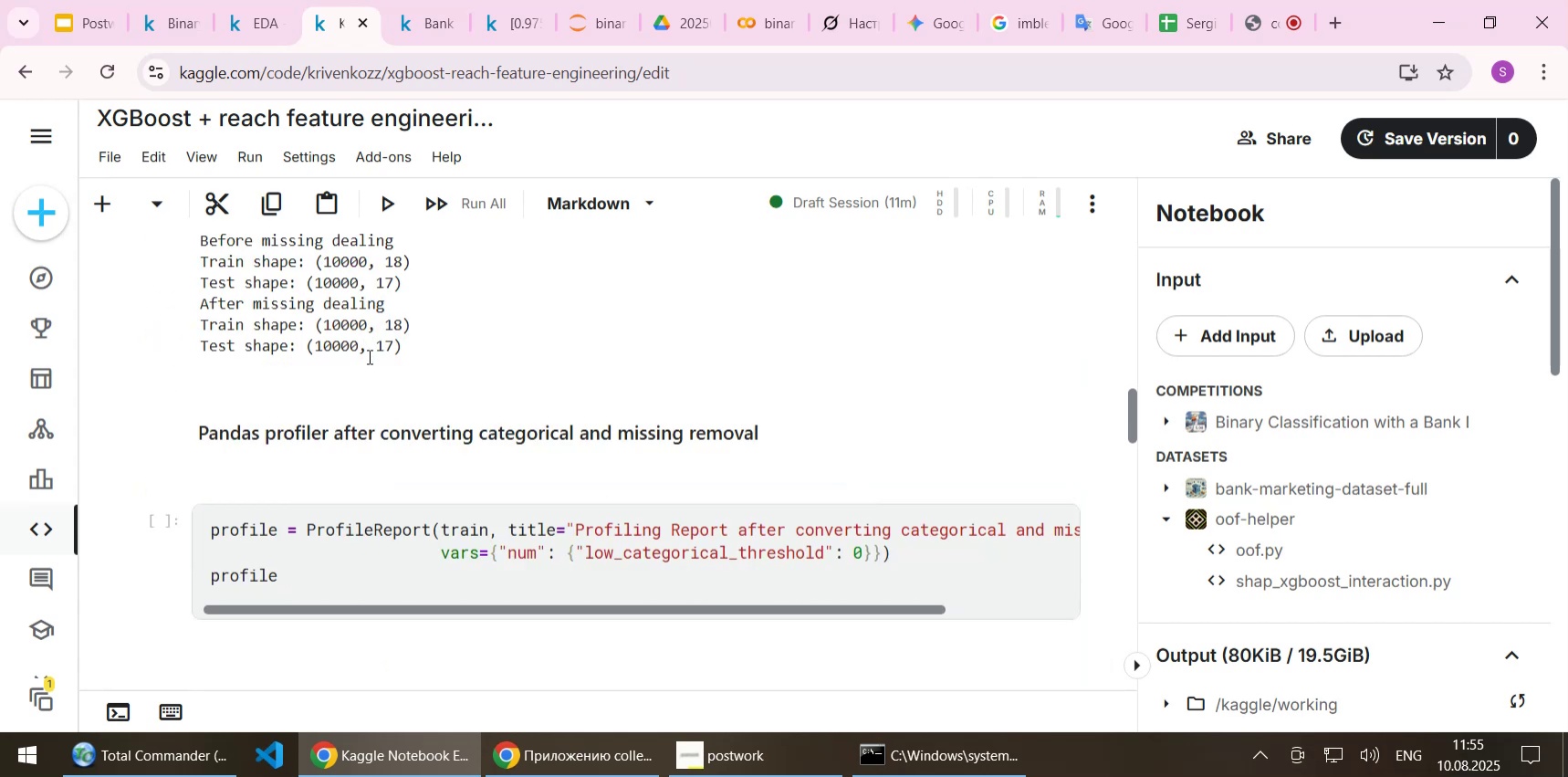 
scroll: coordinate [368, 356], scroll_direction: up, amount: 2.0
 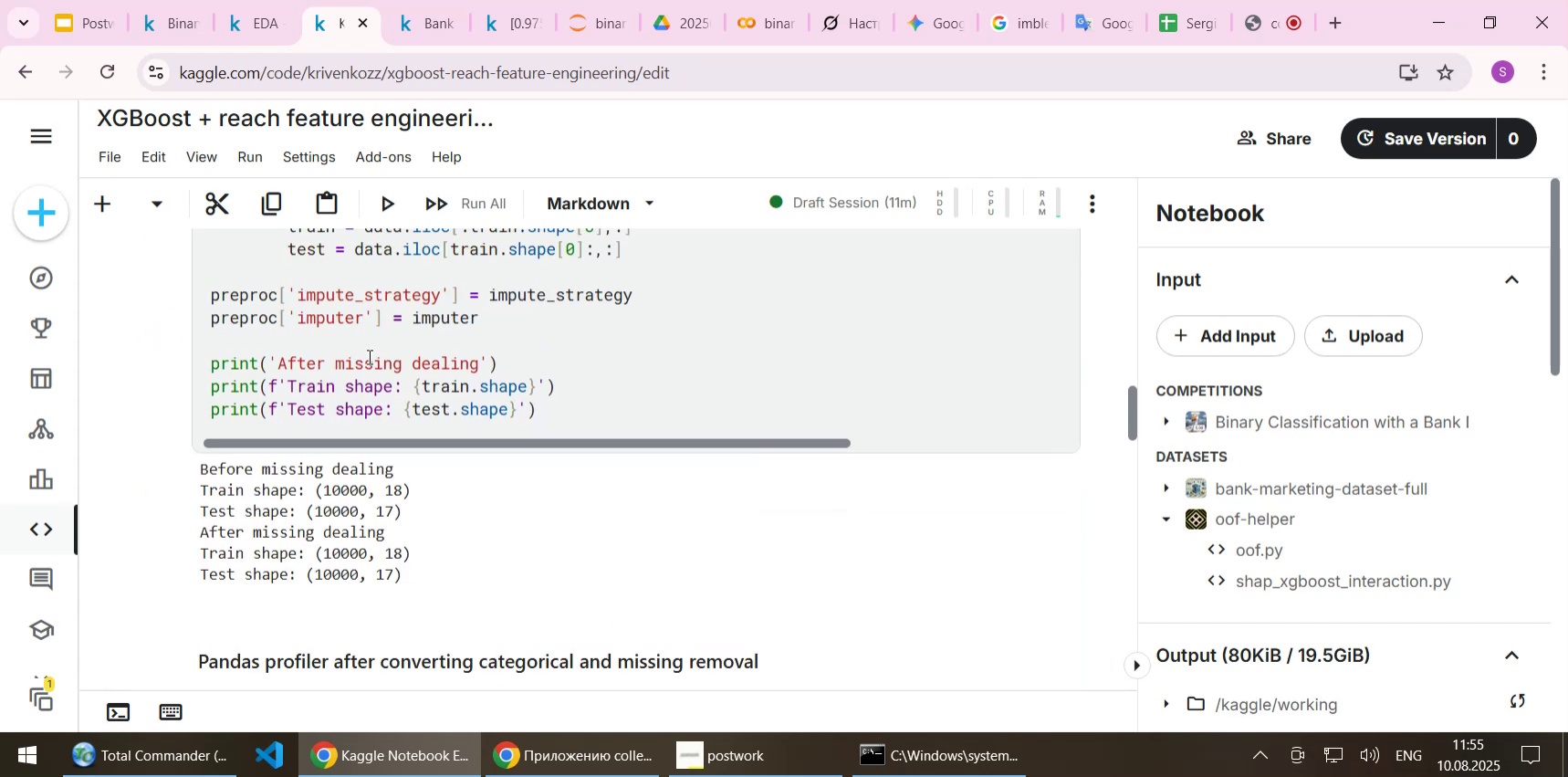 
scroll: coordinate [368, 362], scroll_direction: down, amount: 3.0
 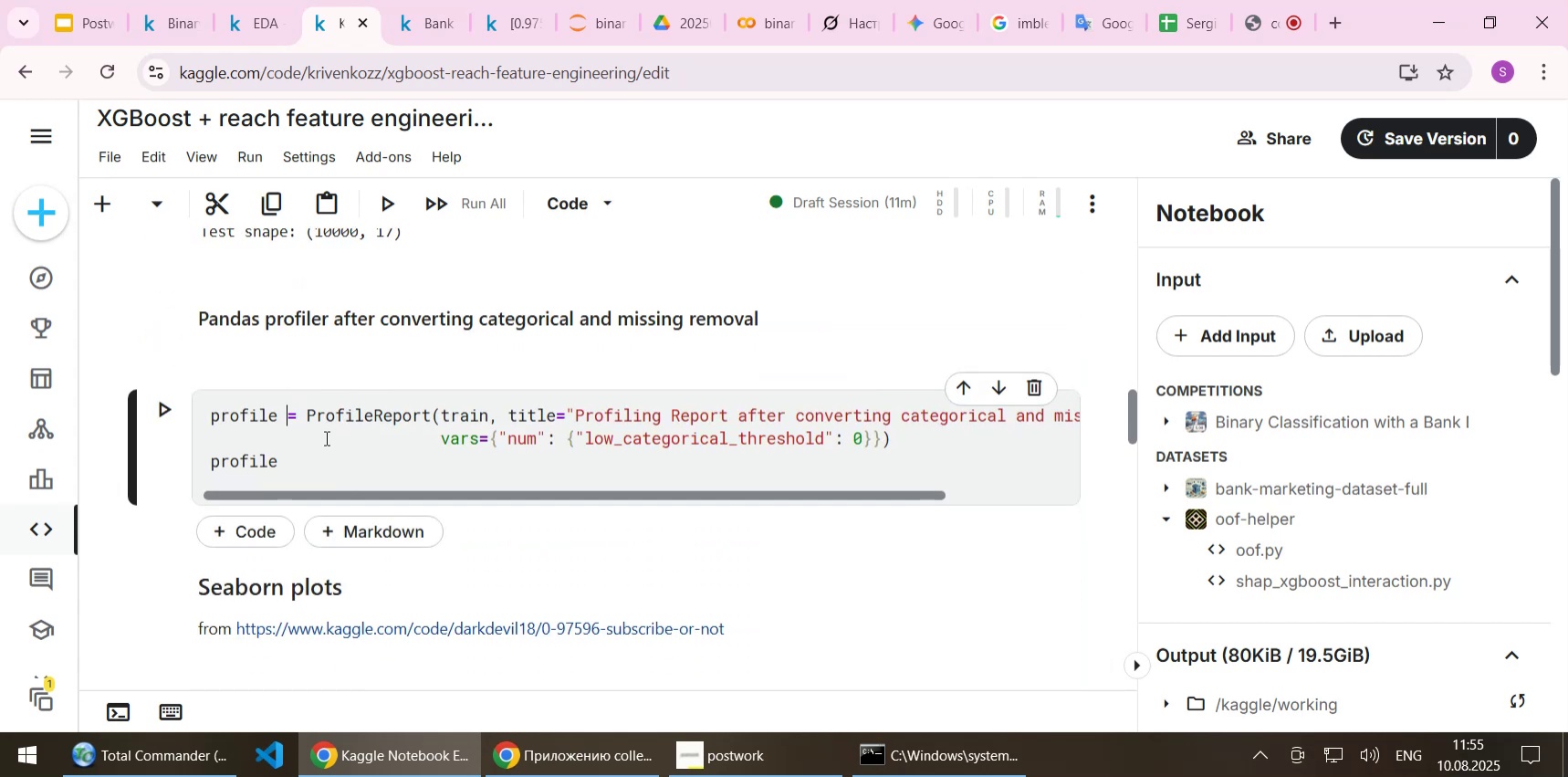 
key(Home)
 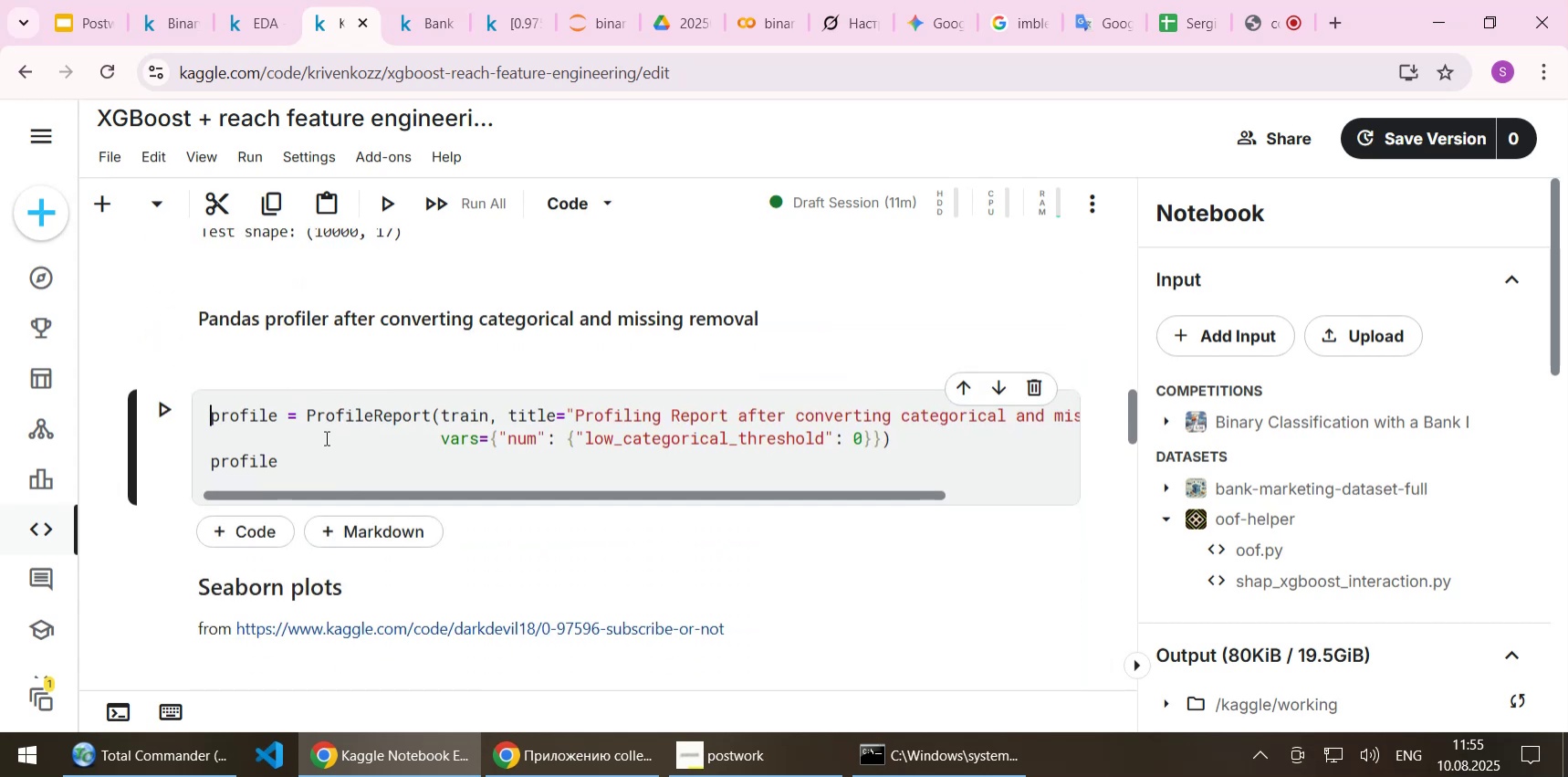 
key(Enter)
 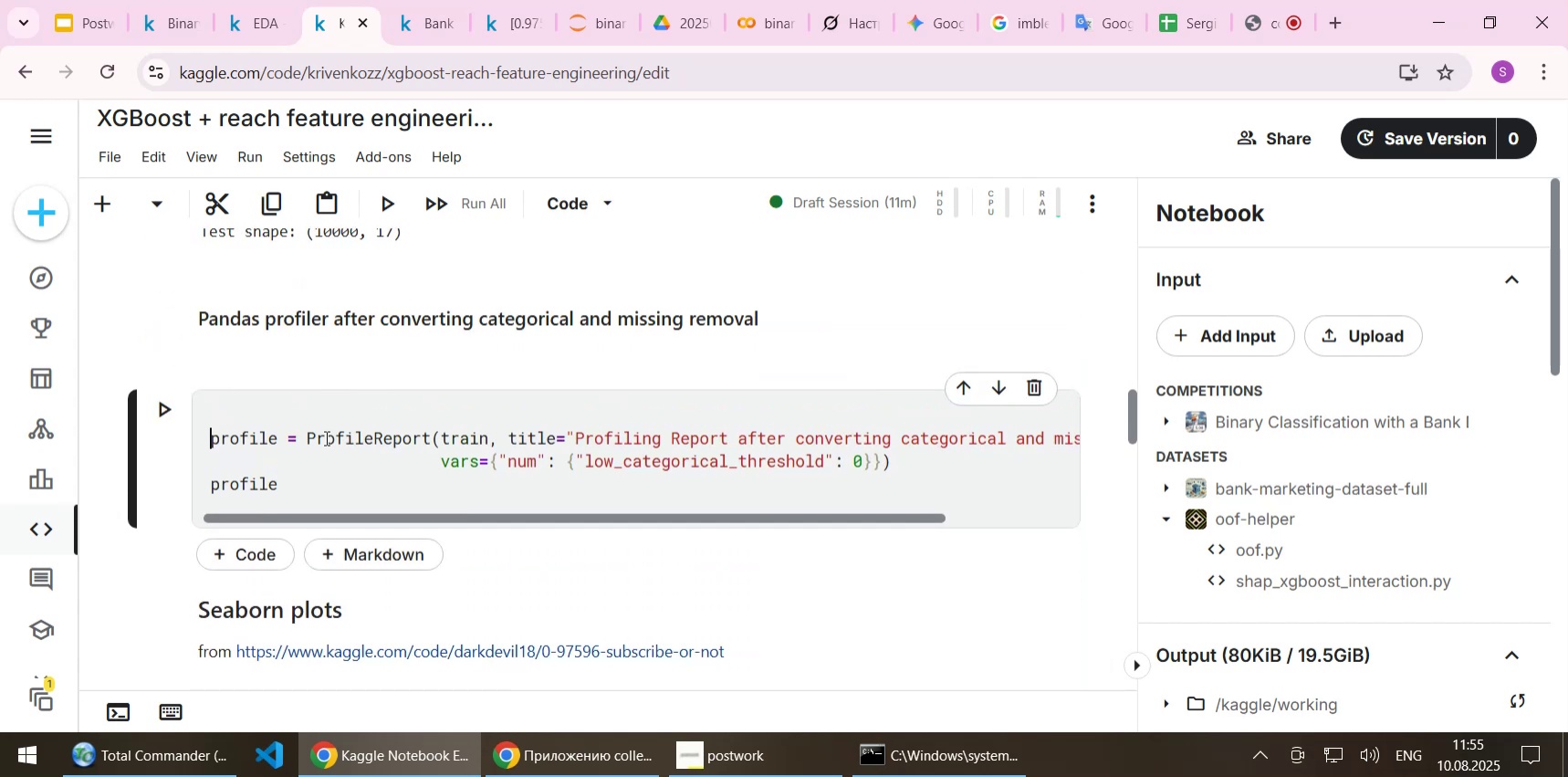 
key(ArrowUp)
 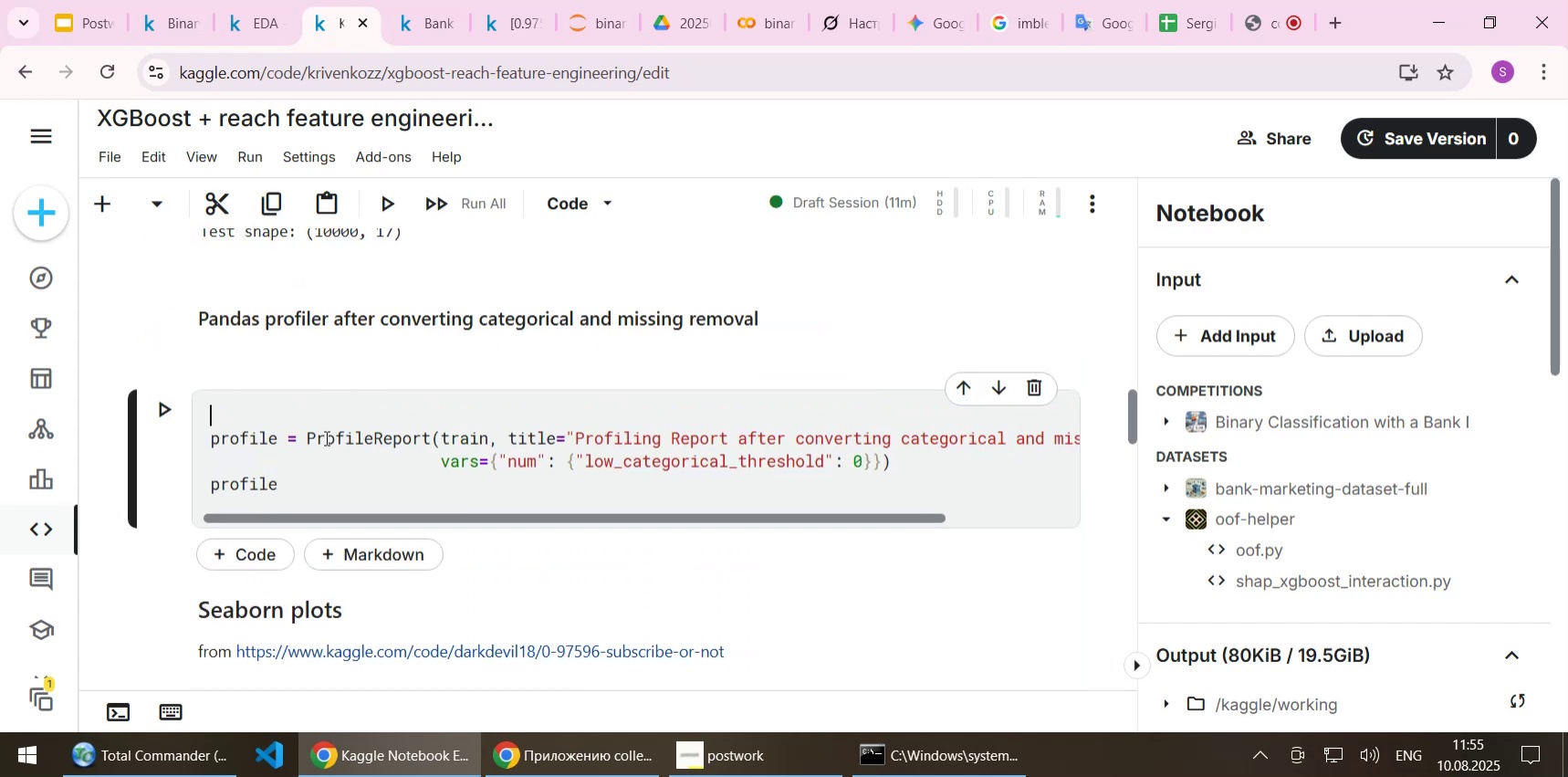 
key(Control+ControlLeft)
 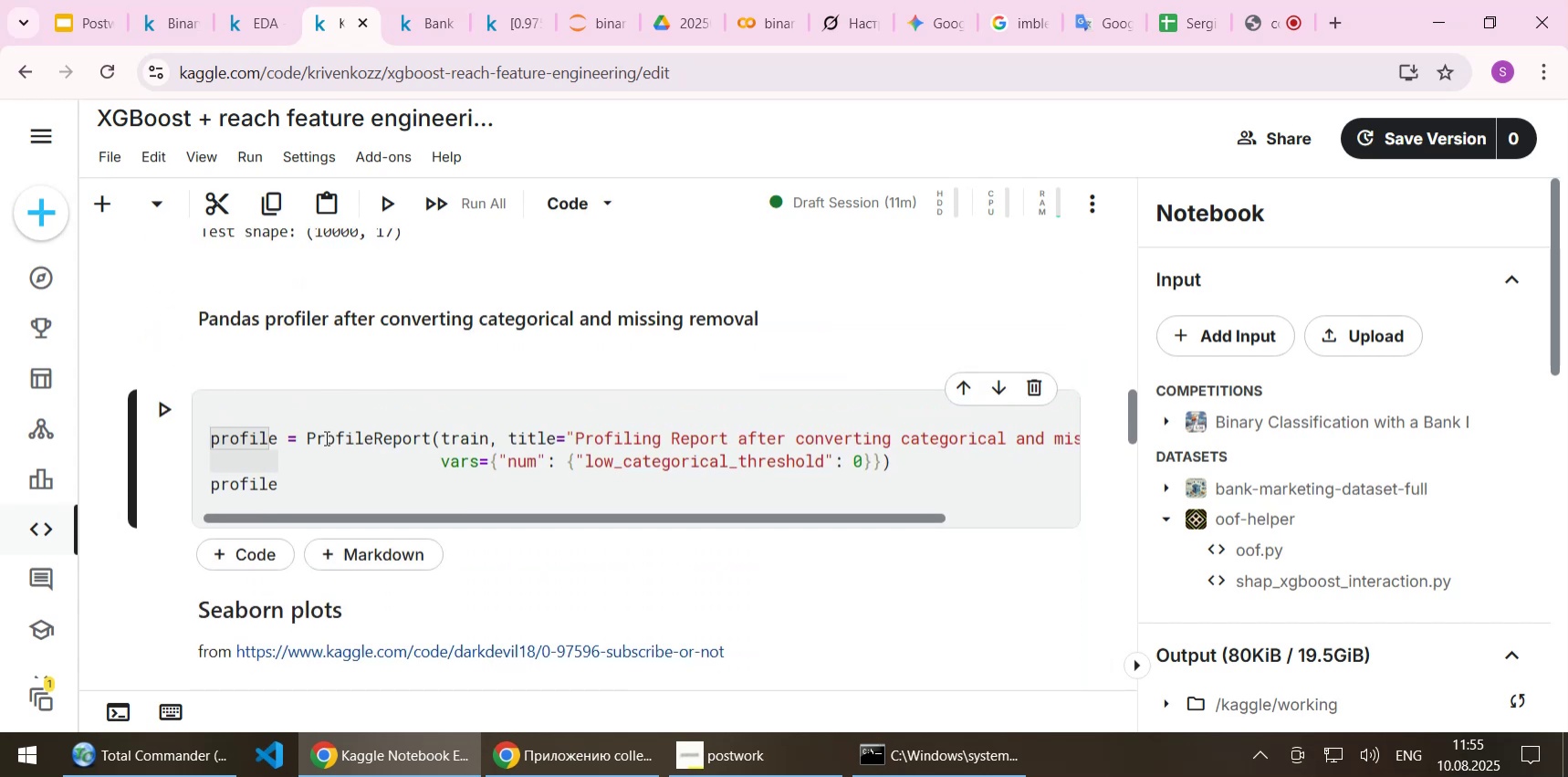 
key(Control+V)
 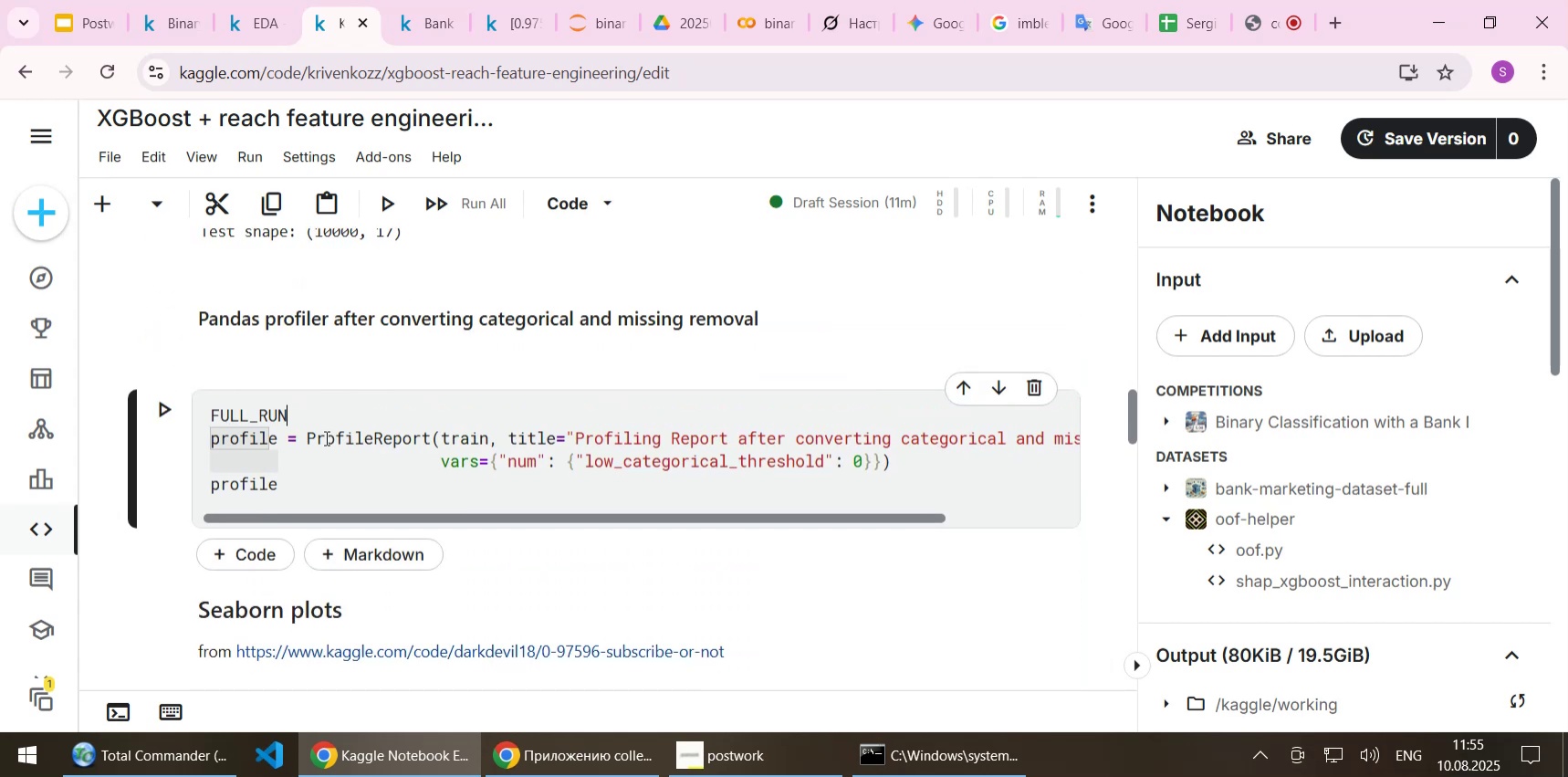 
type([Home]if [End]:)
 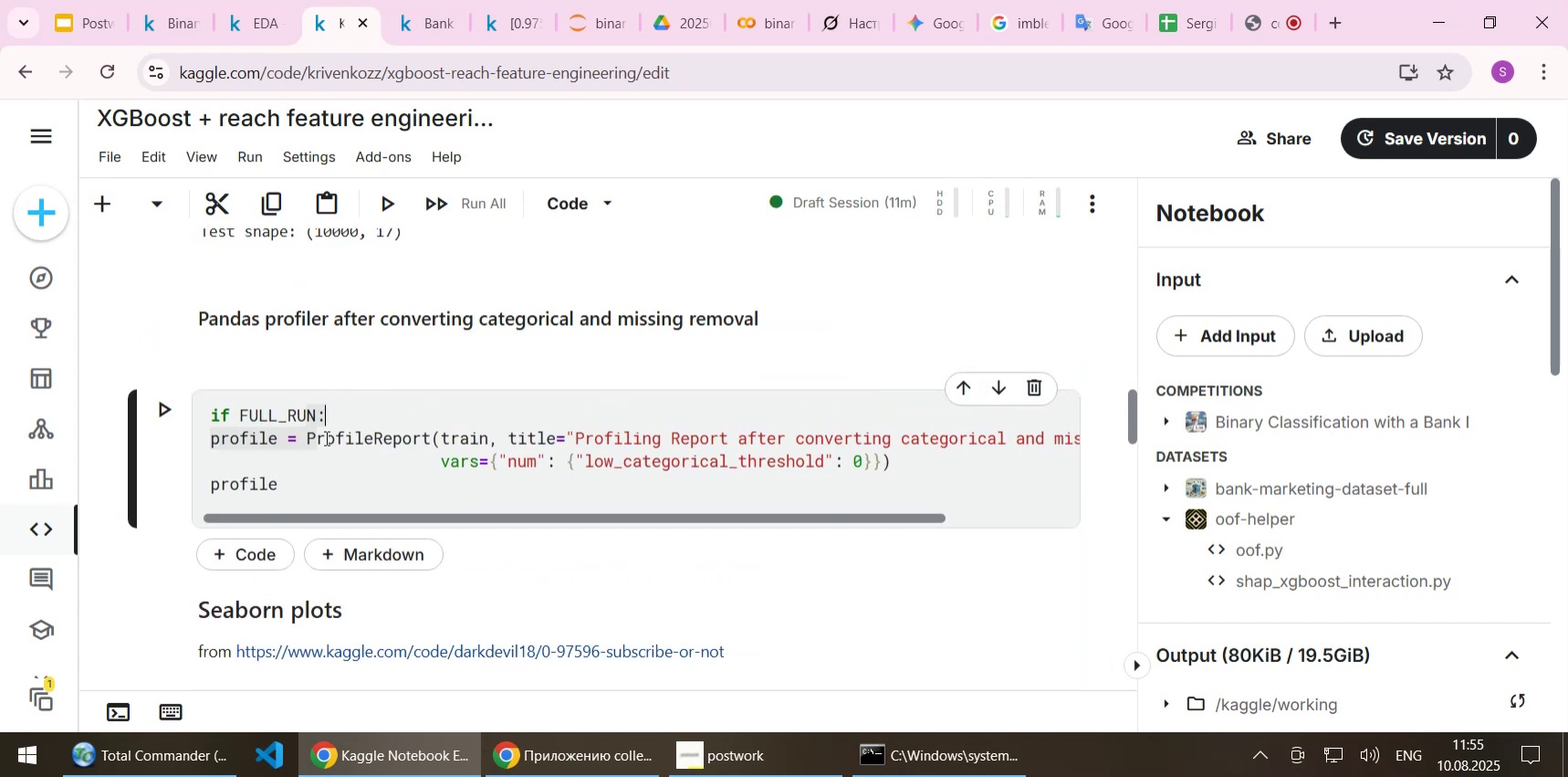 
 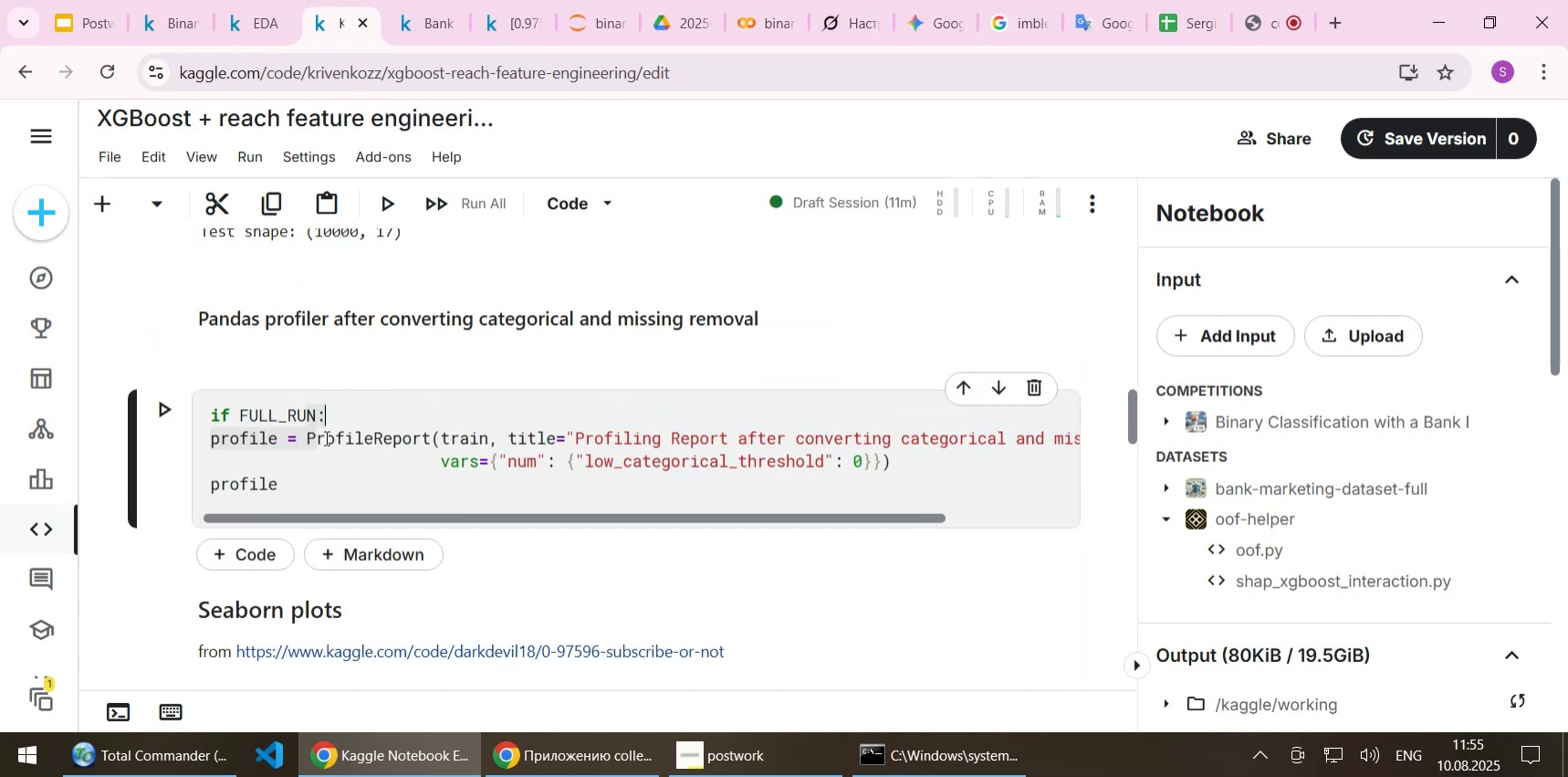 
key(ArrowDown)
 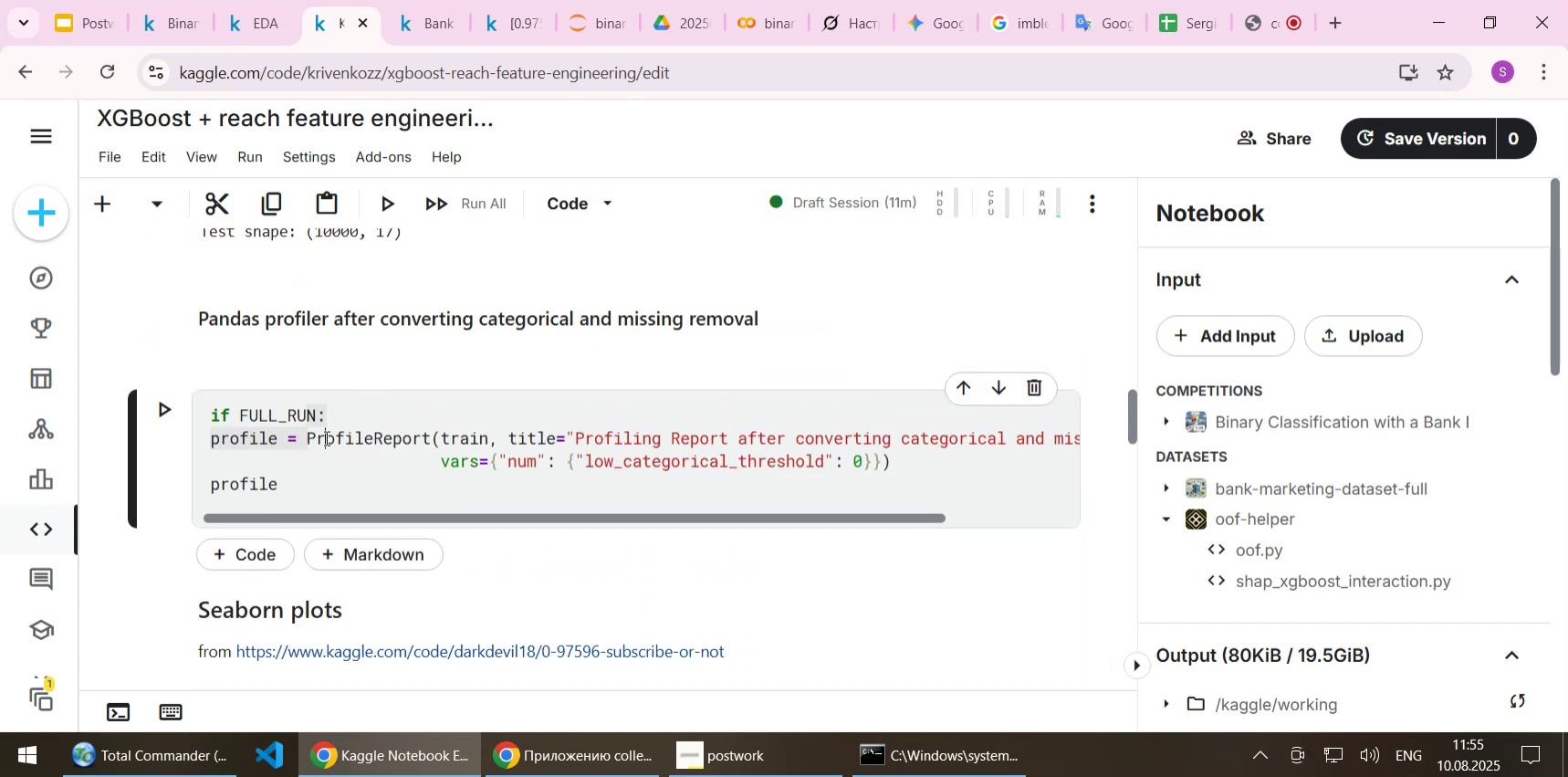 
key(Home)
 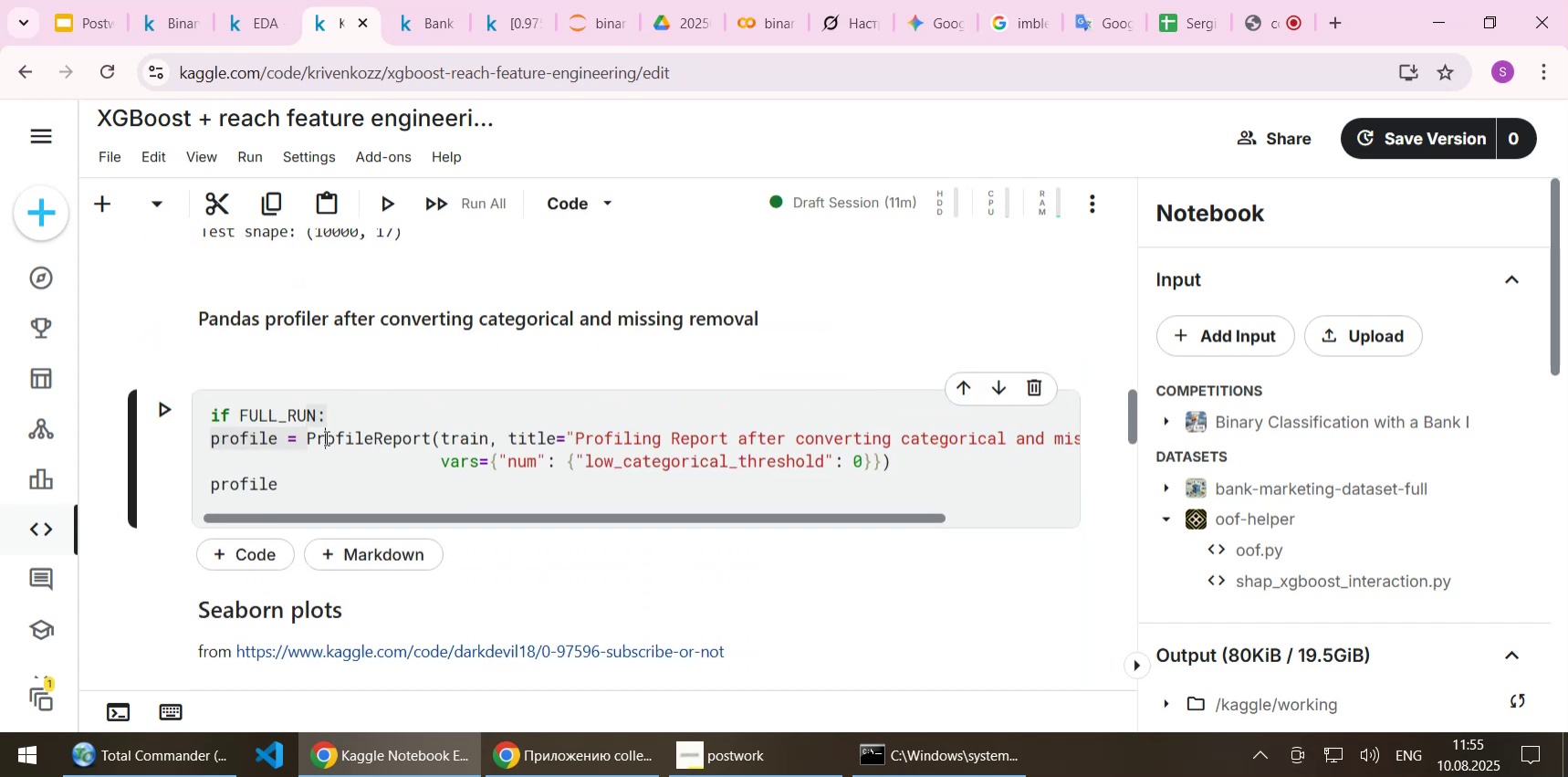 
key(Tab)
 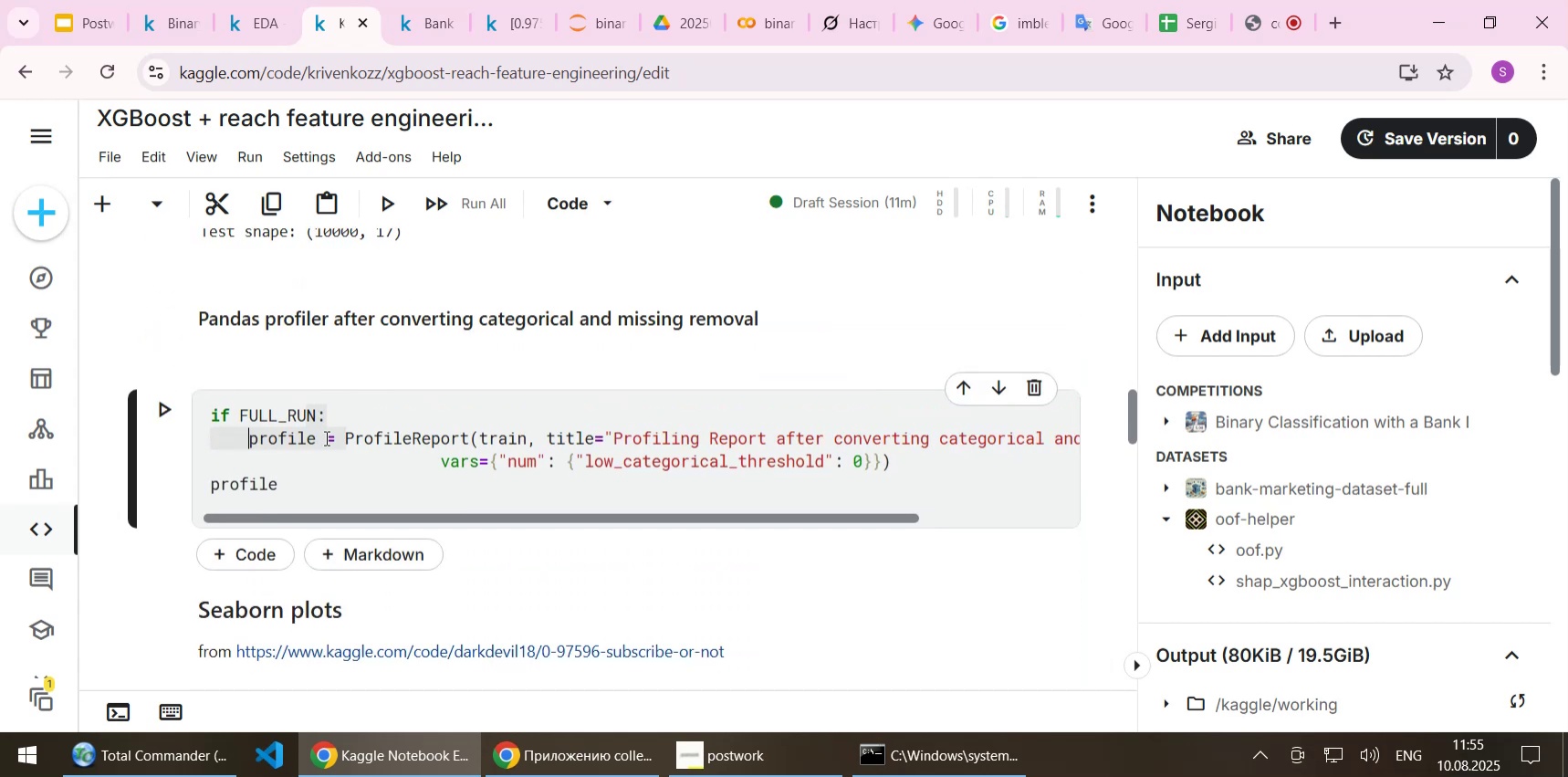 
key(ArrowDown)
 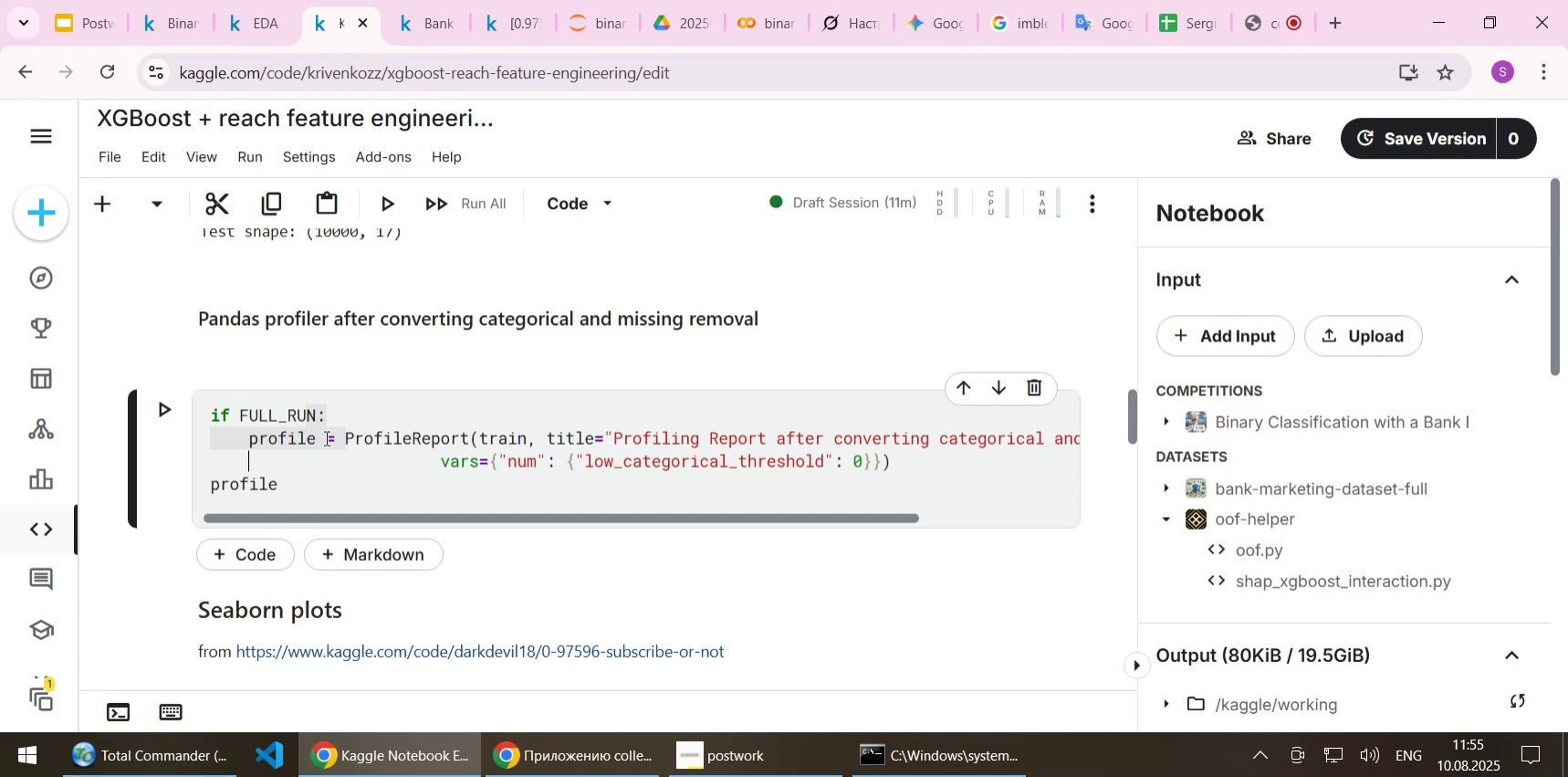 
key(ArrowDown)
 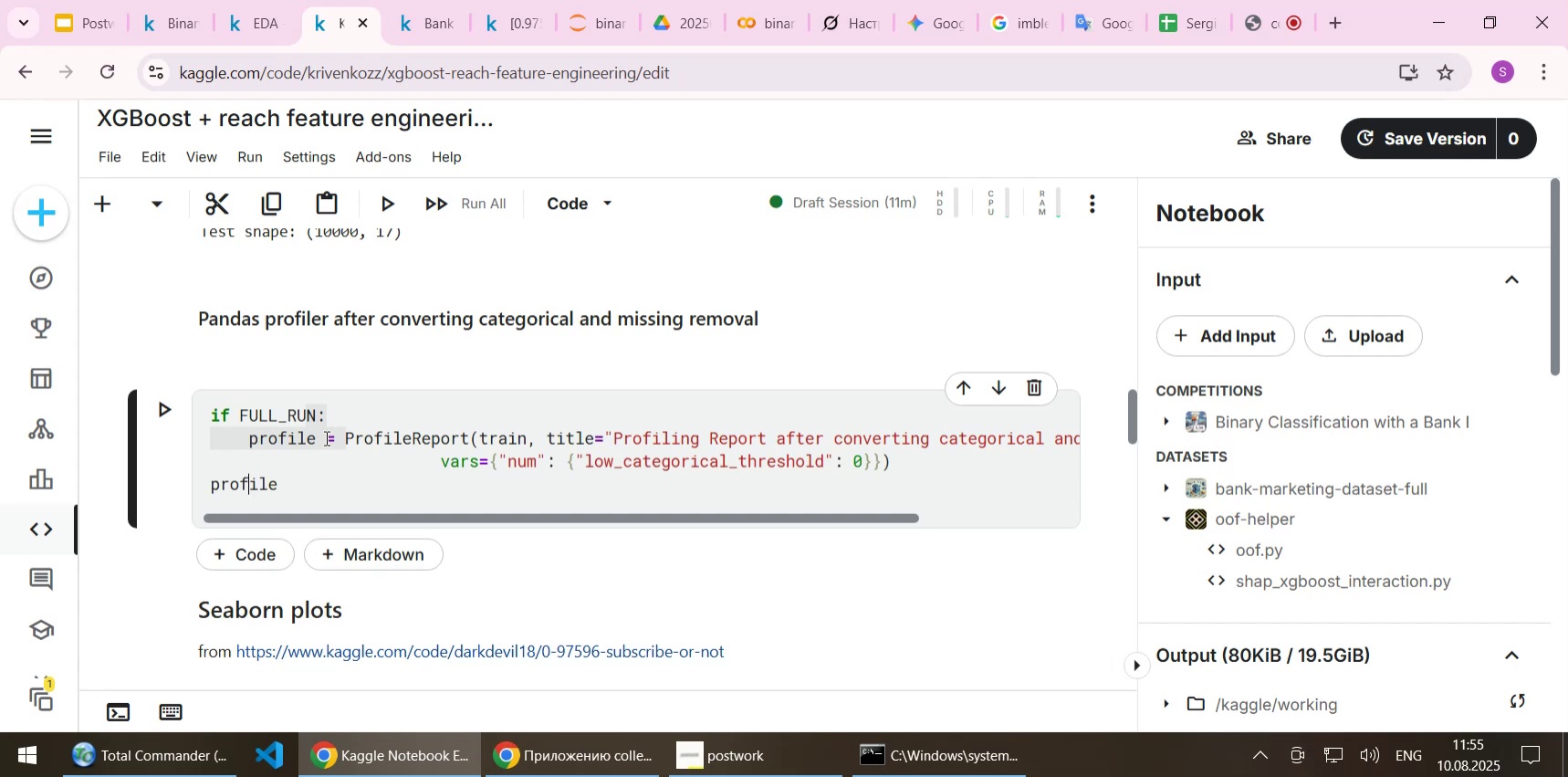 
key(Home)
 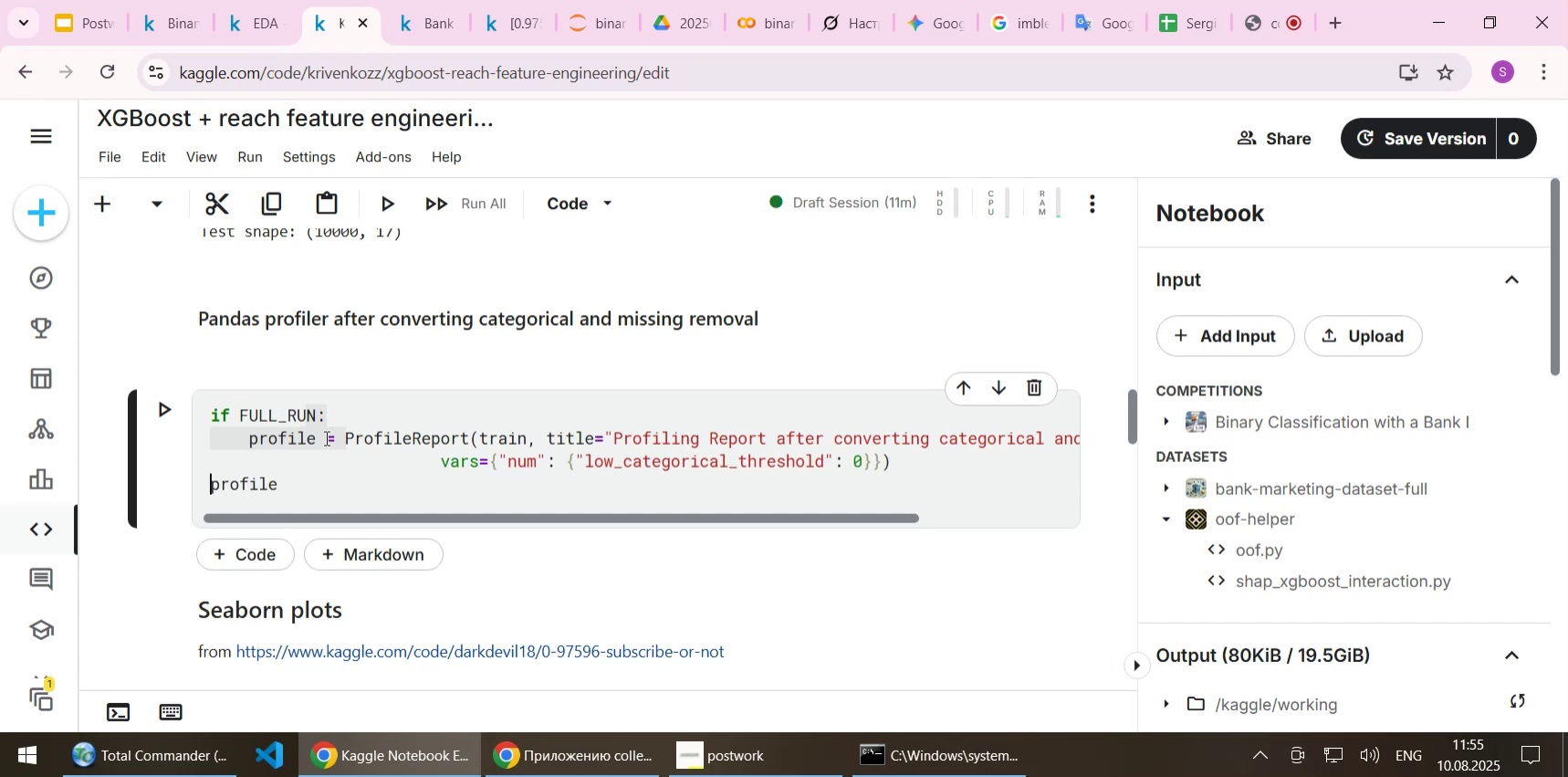 
key(Tab)
 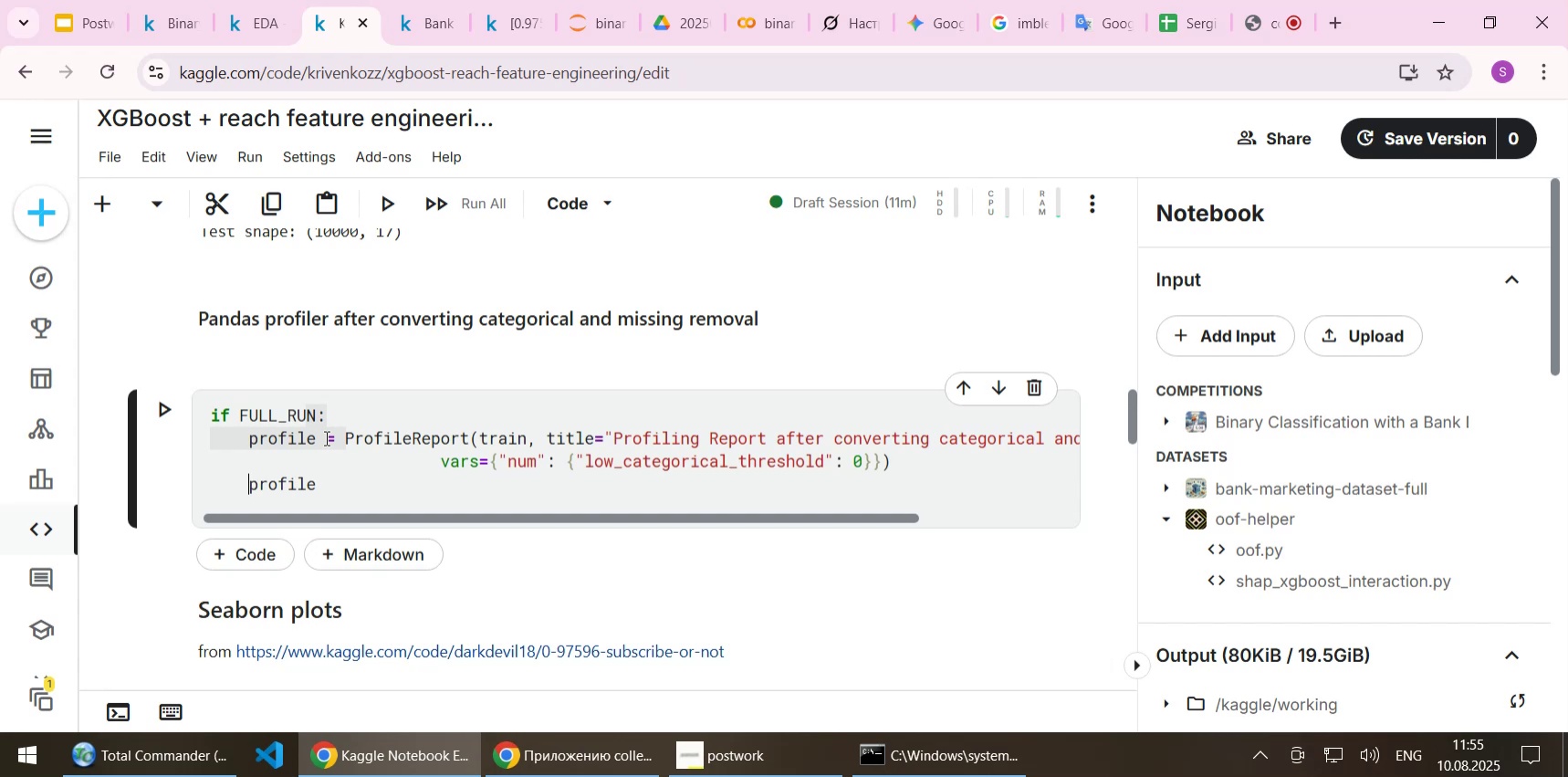 
key(Control+ControlLeft)
 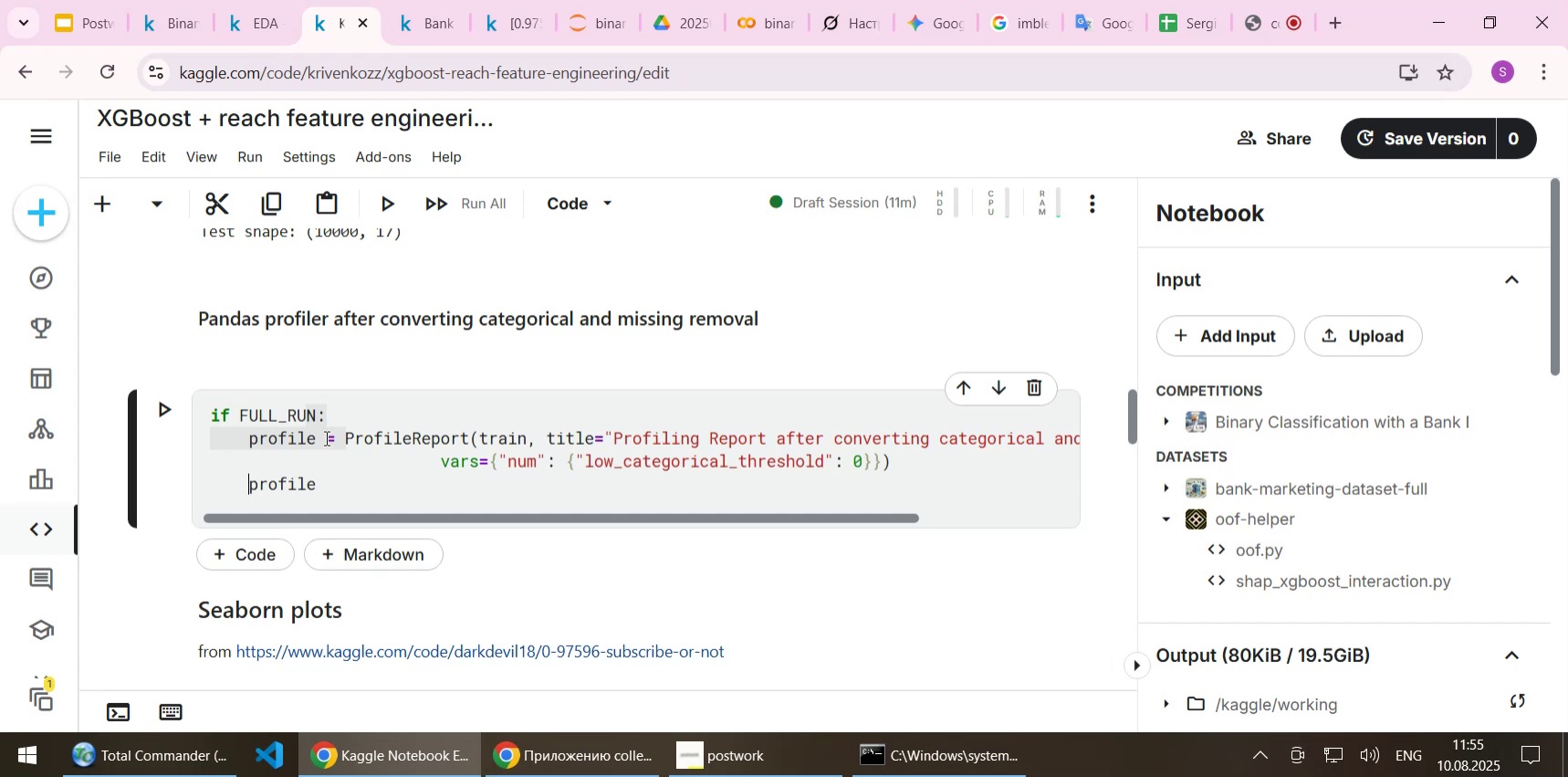 
key(Control+S)
 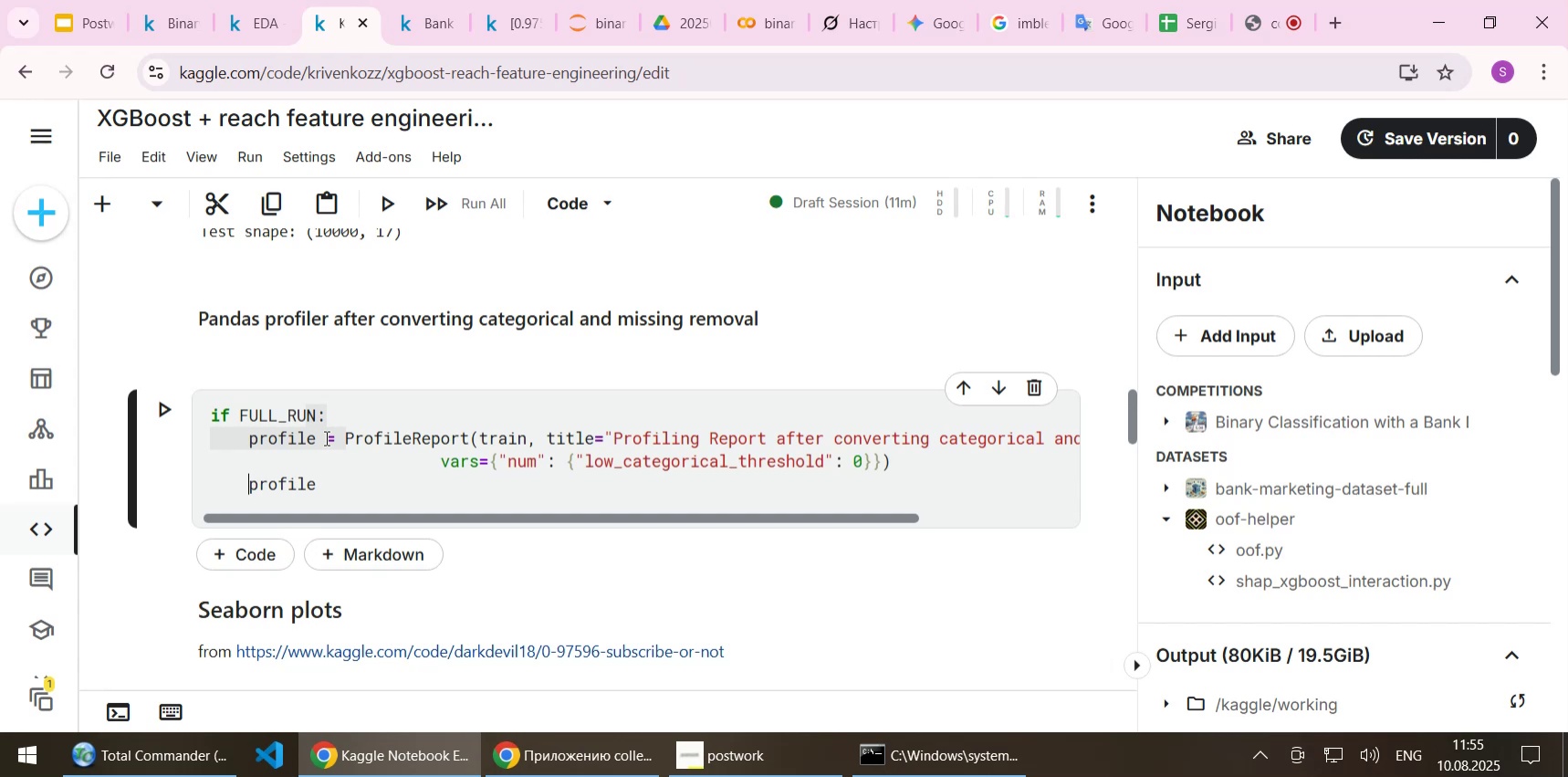 
key(Shift+Enter)
 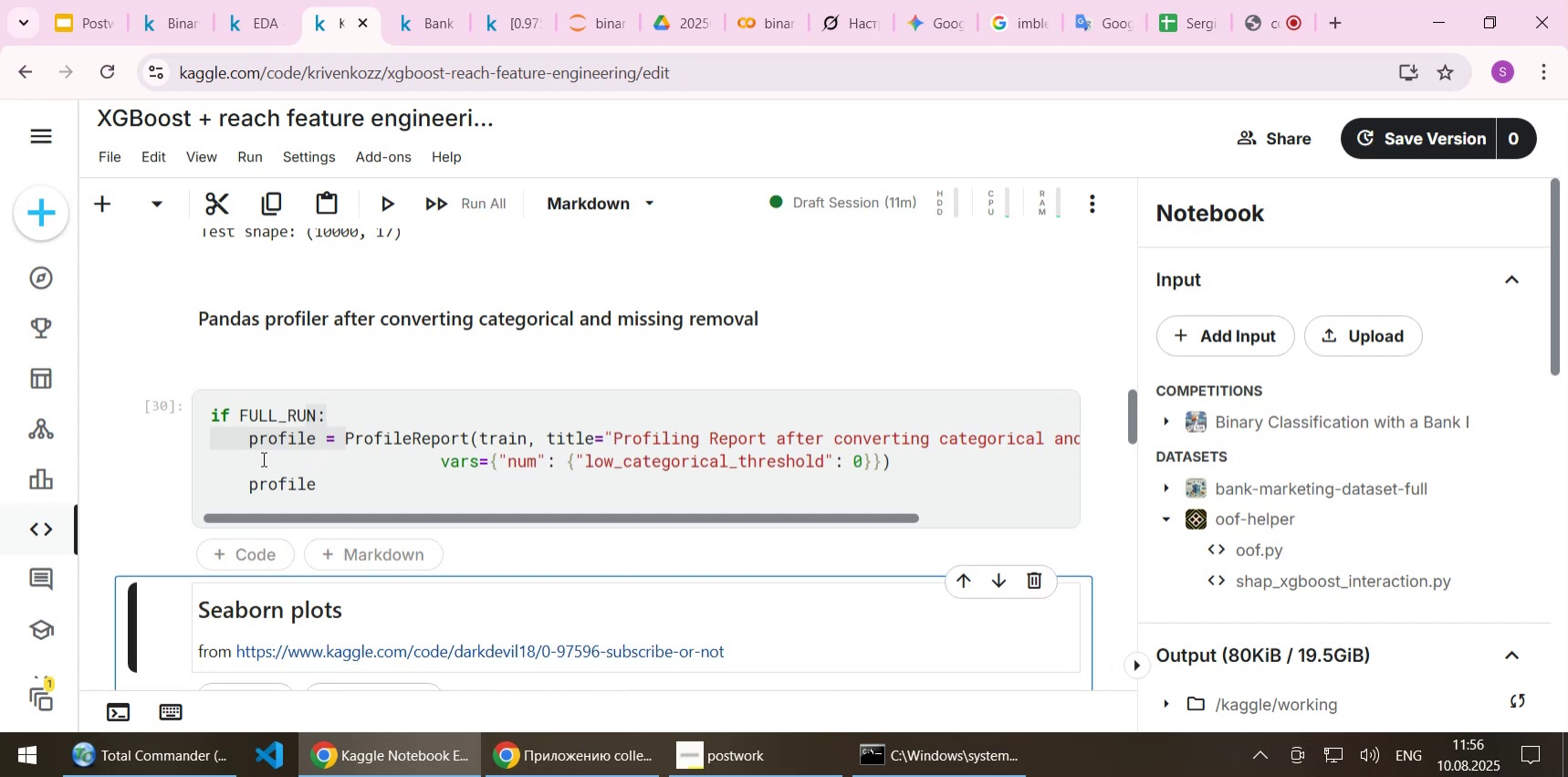 
left_click([358, 474])
 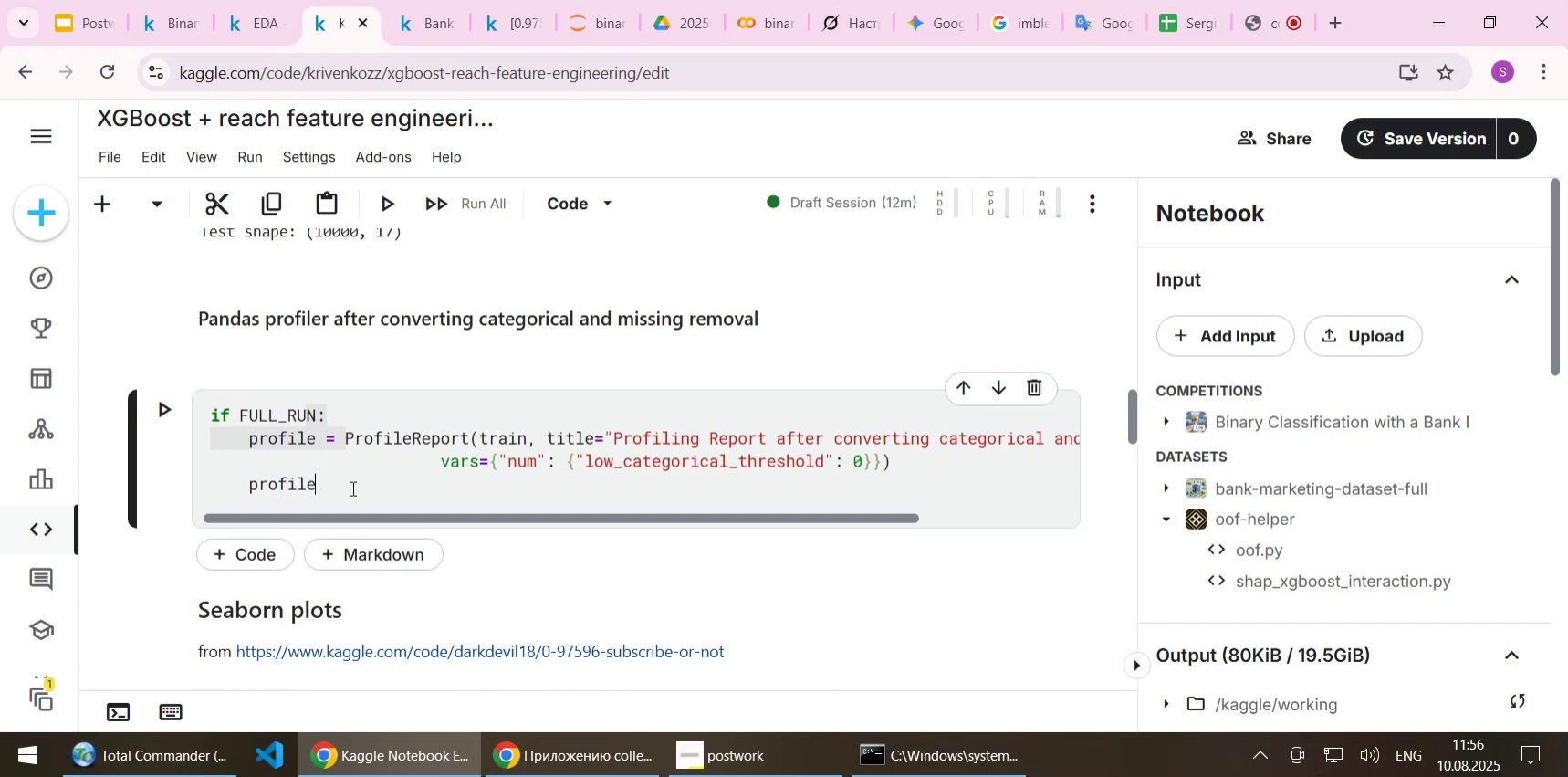 
scroll: coordinate [351, 488], scroll_direction: down, amount: 3.0
 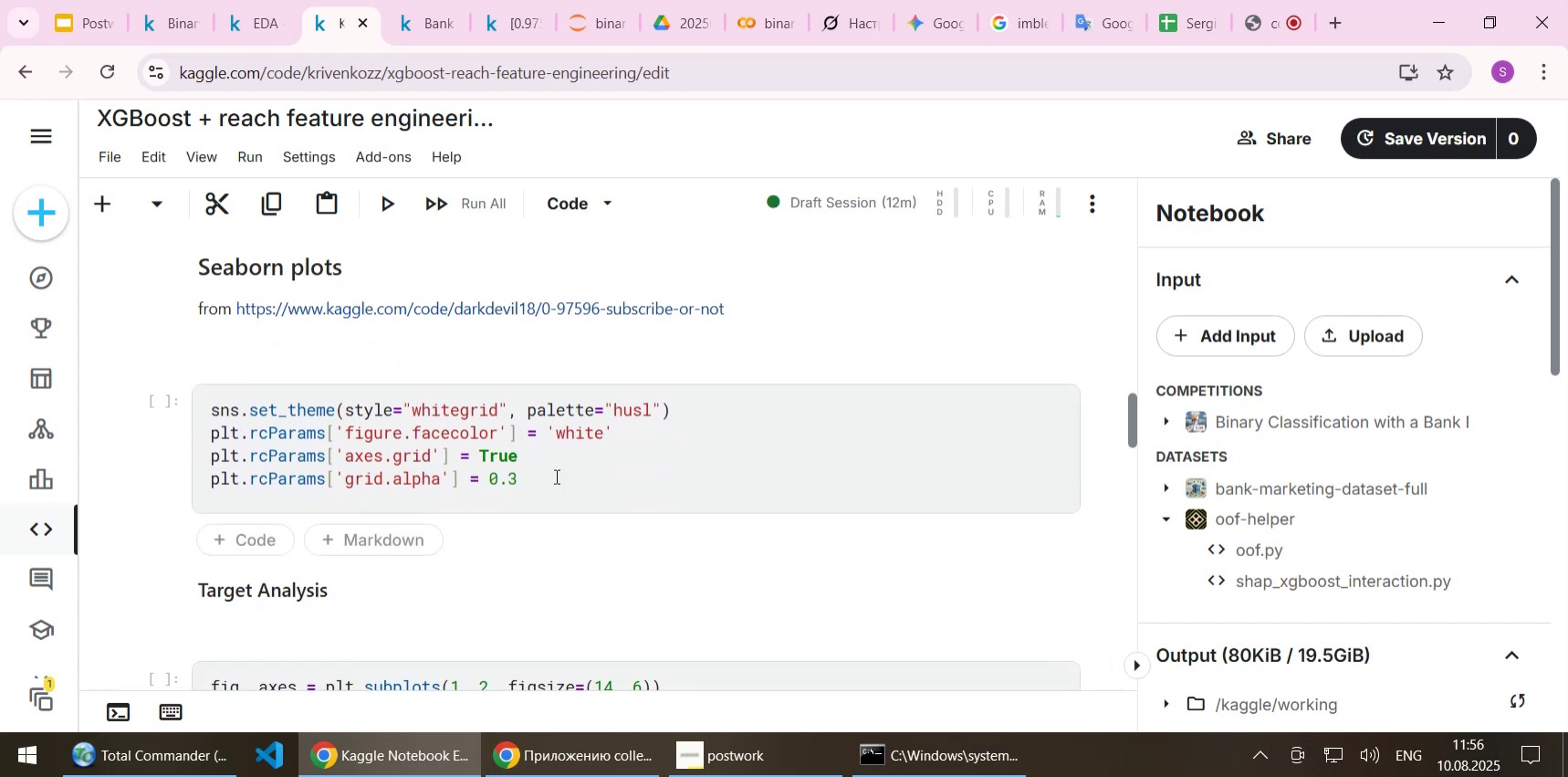 
left_click([598, 462])
 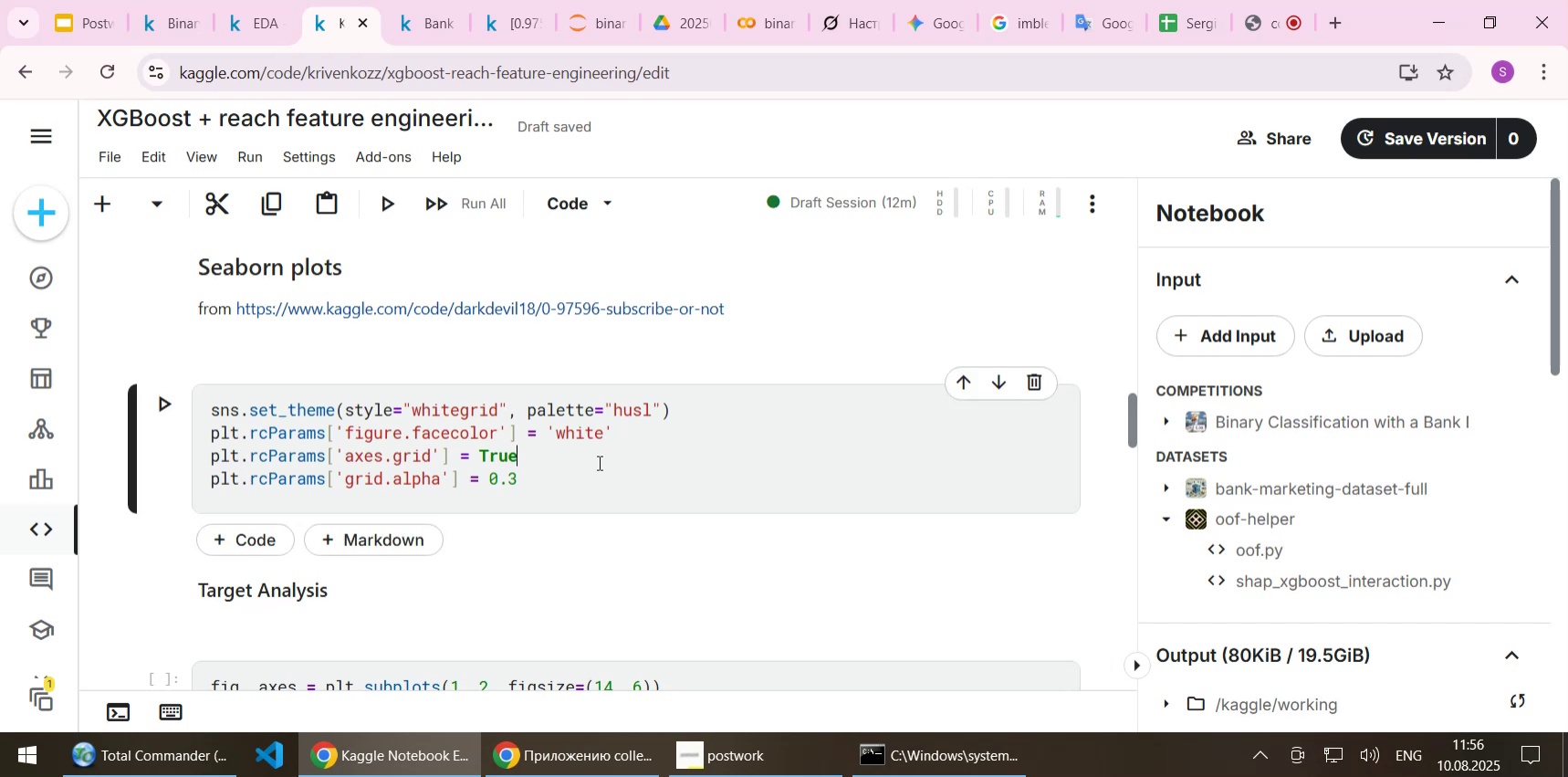 
key(Shift+Enter)
 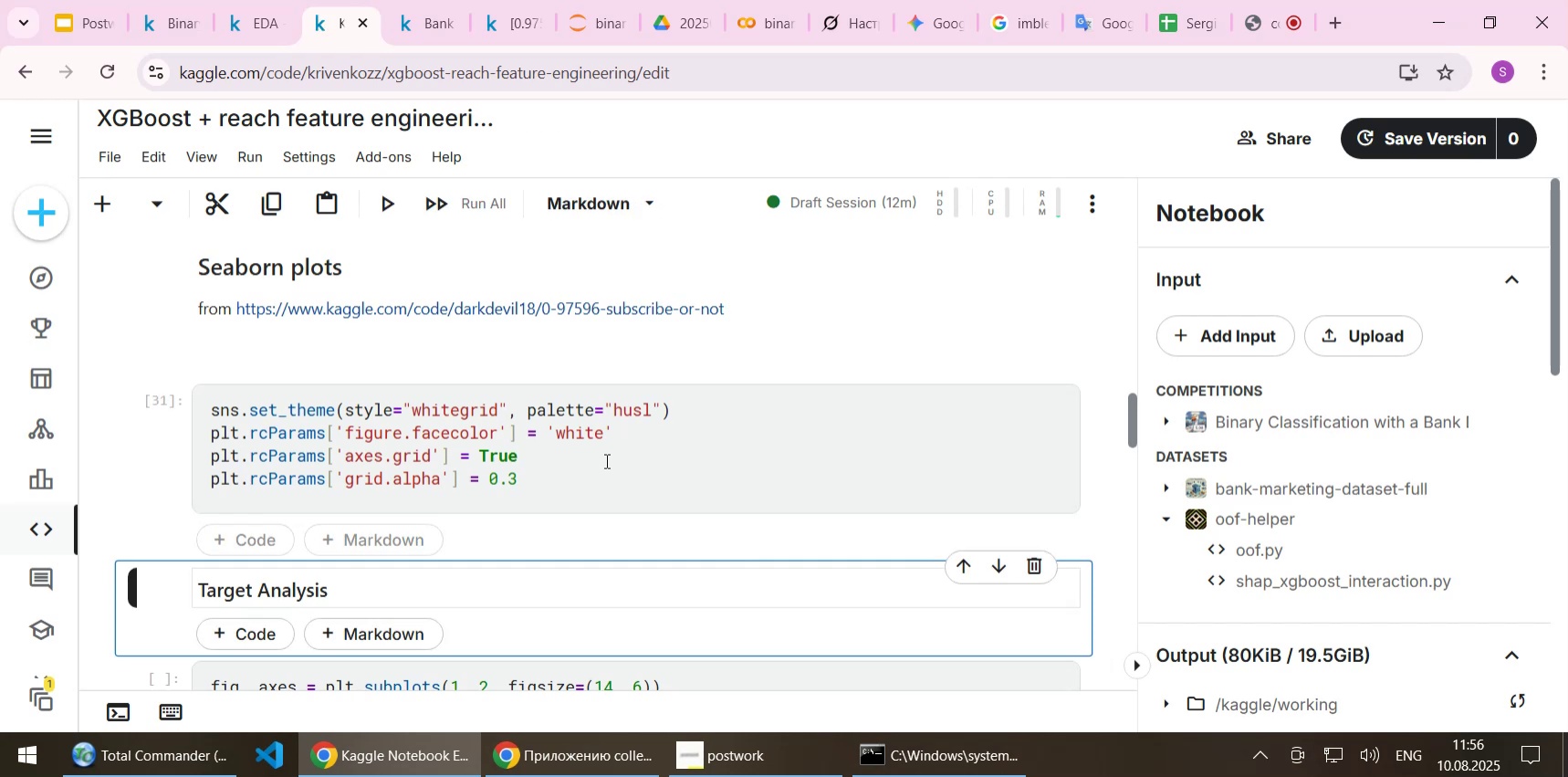 
scroll: coordinate [599, 448], scroll_direction: down, amount: 2.0
 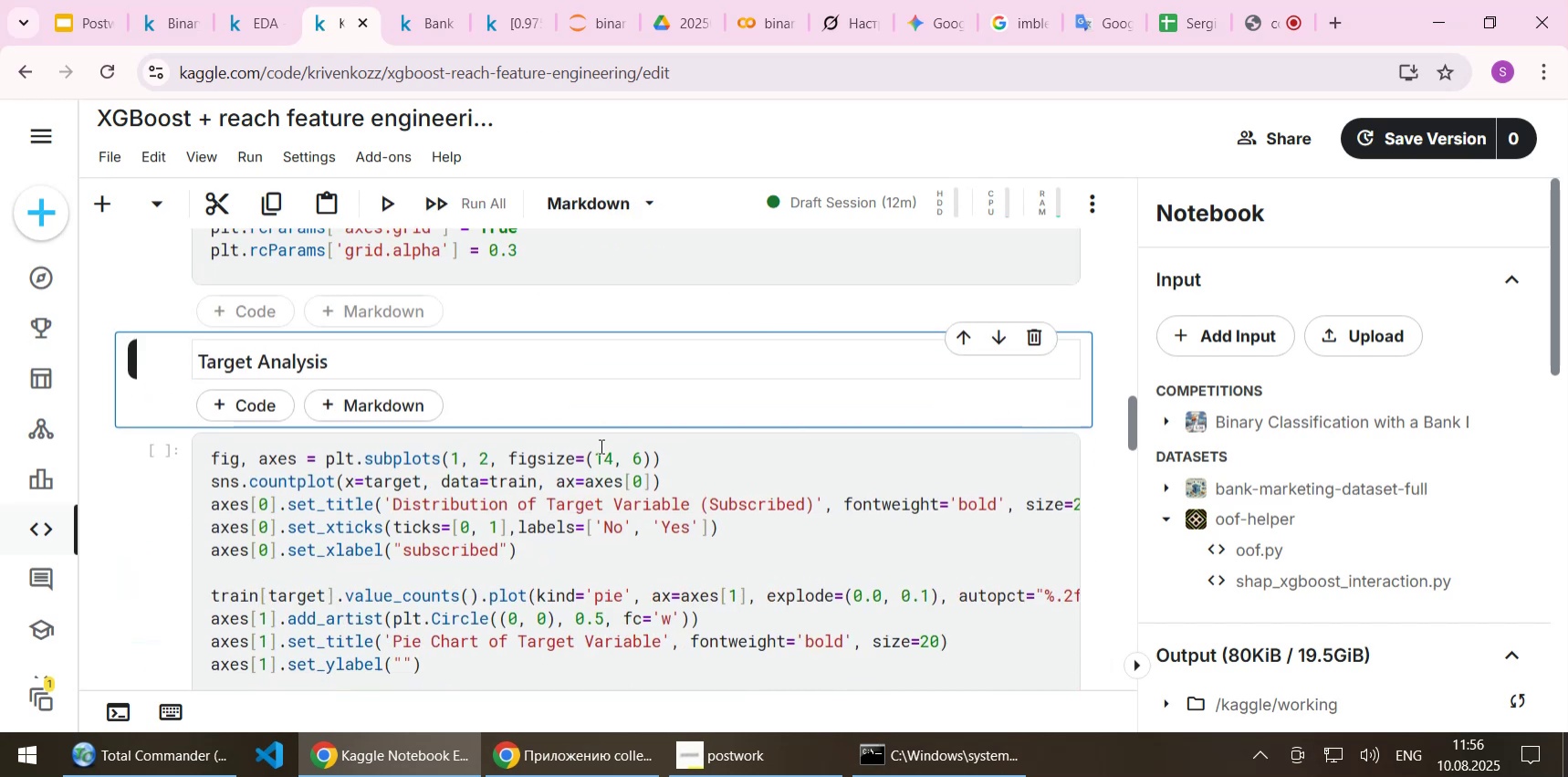 
key(Shift+Enter)
 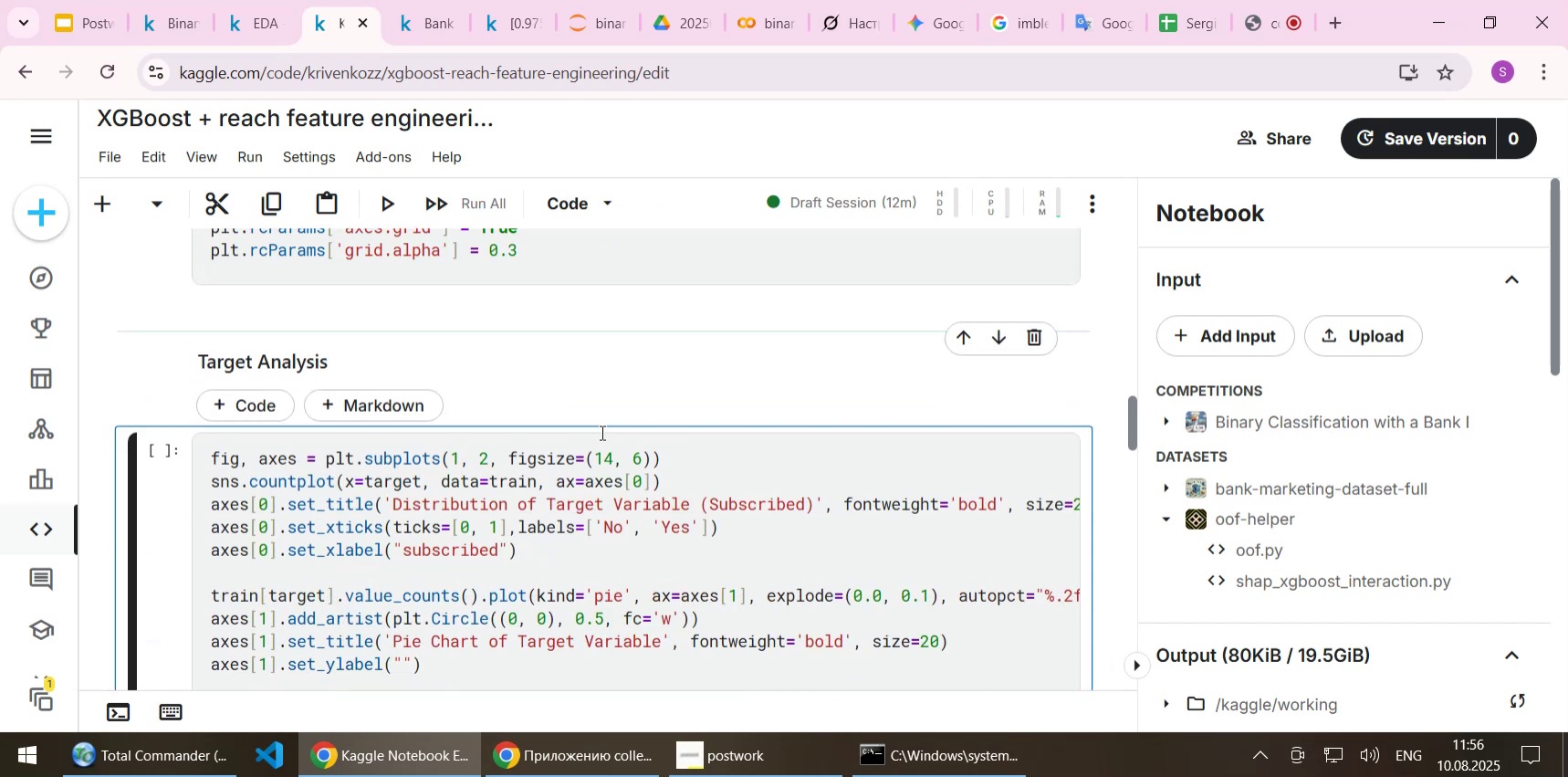 
key(Shift+Enter)
 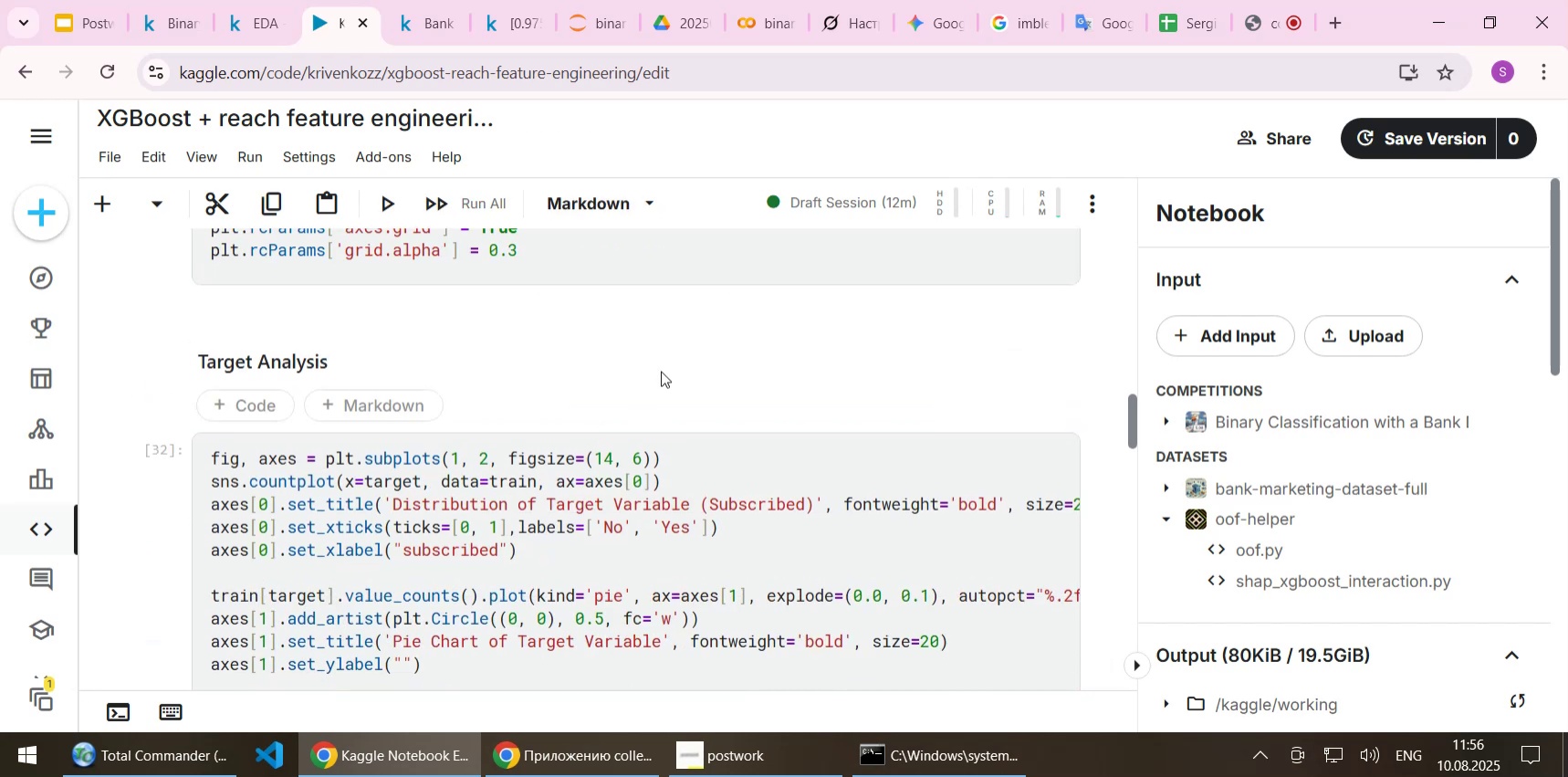 
scroll: coordinate [660, 396], scroll_direction: down, amount: 4.0
 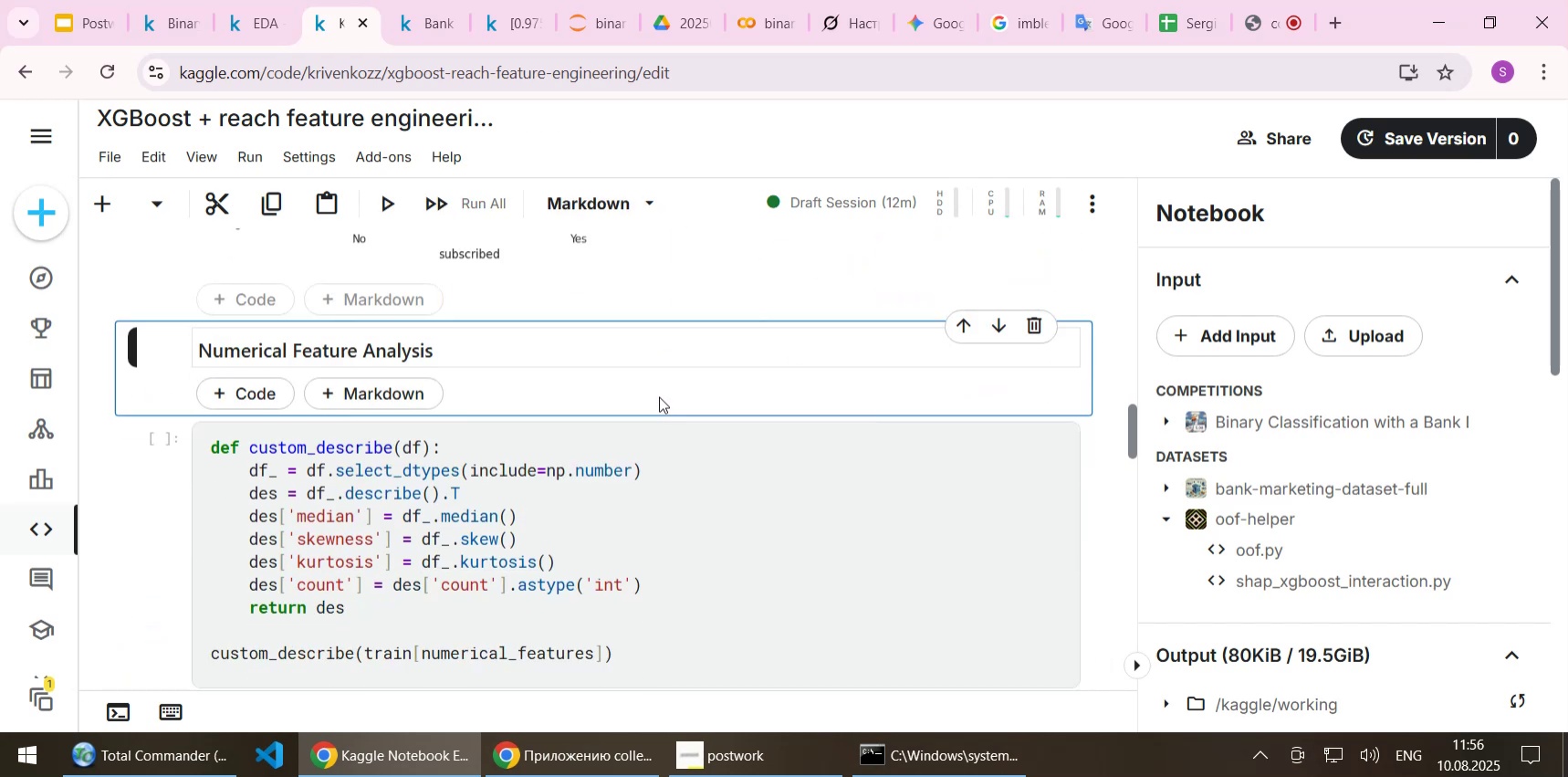 
key(Shift+Enter)
 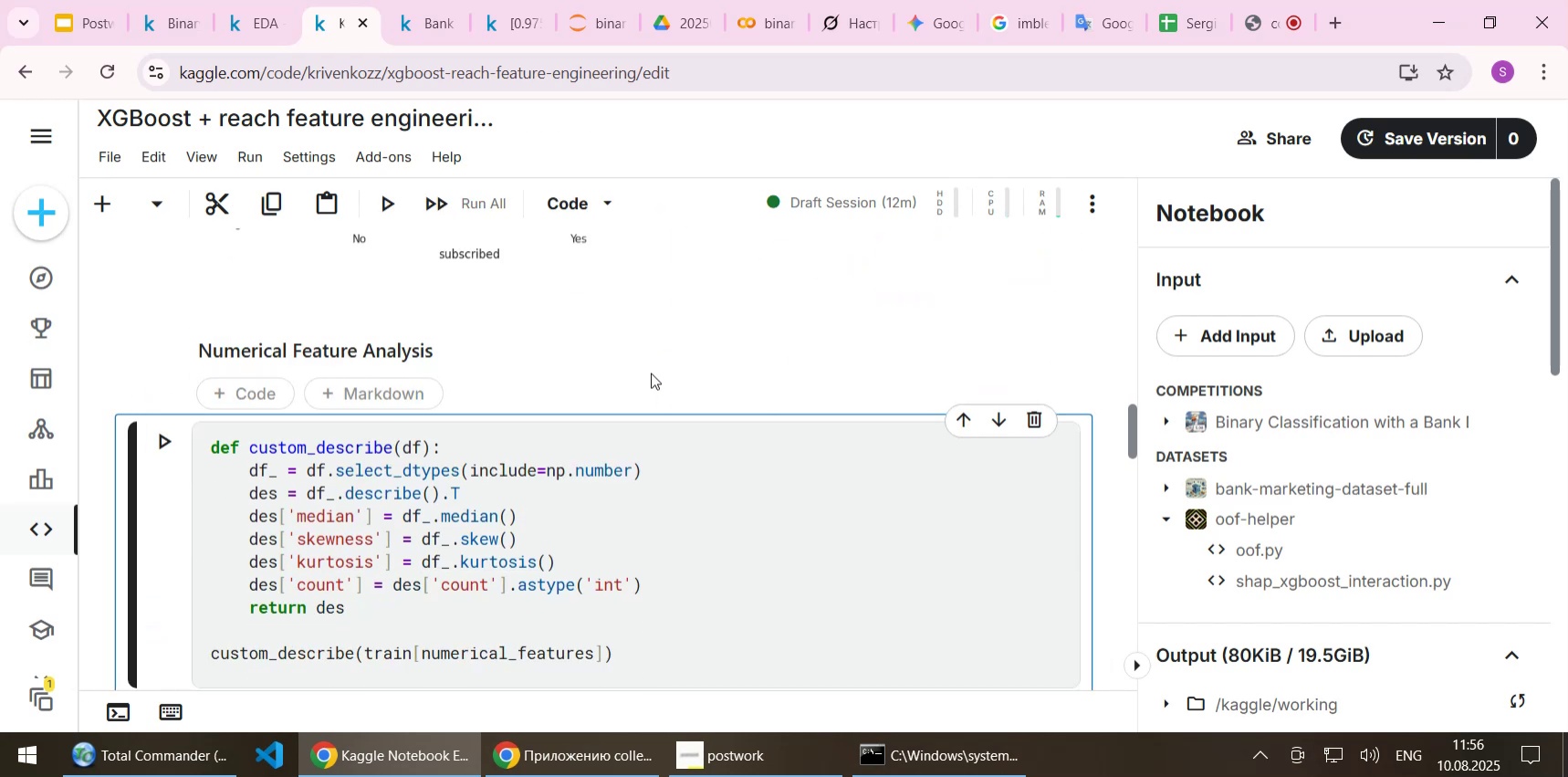 
key(Shift+Enter)
 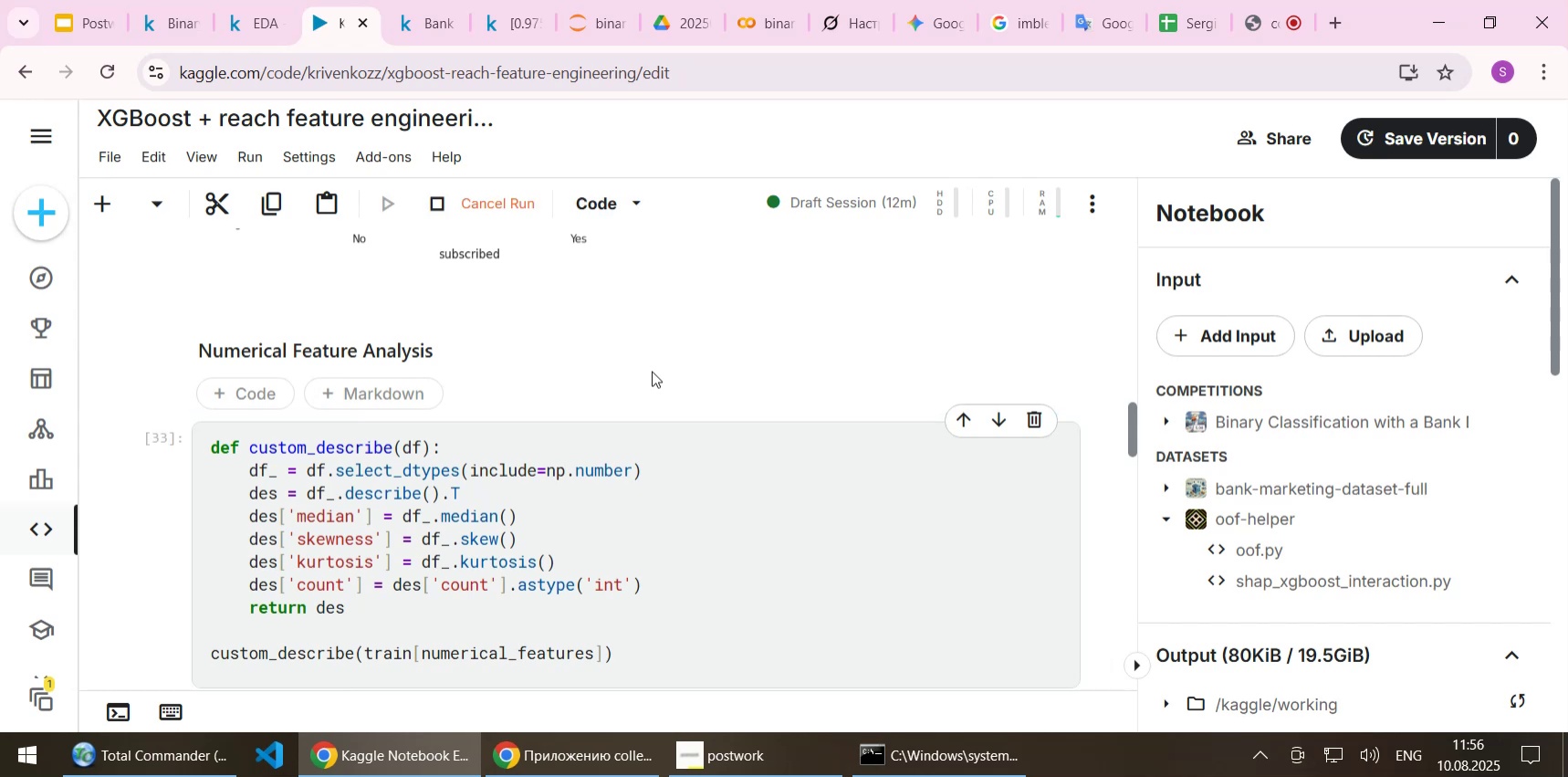 
scroll: coordinate [665, 446], scroll_direction: down, amount: 6.0
 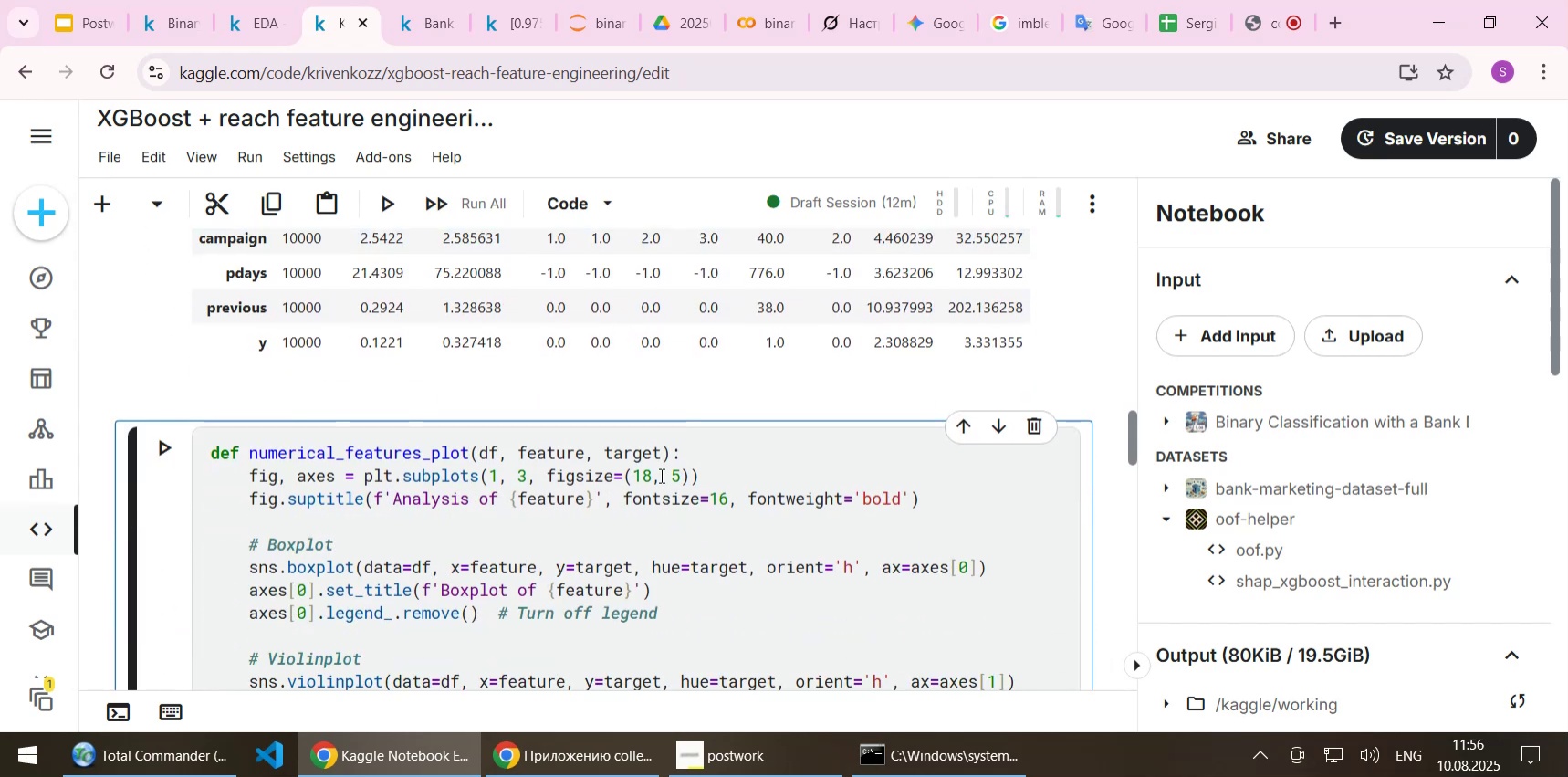 
key(Shift+Enter)
 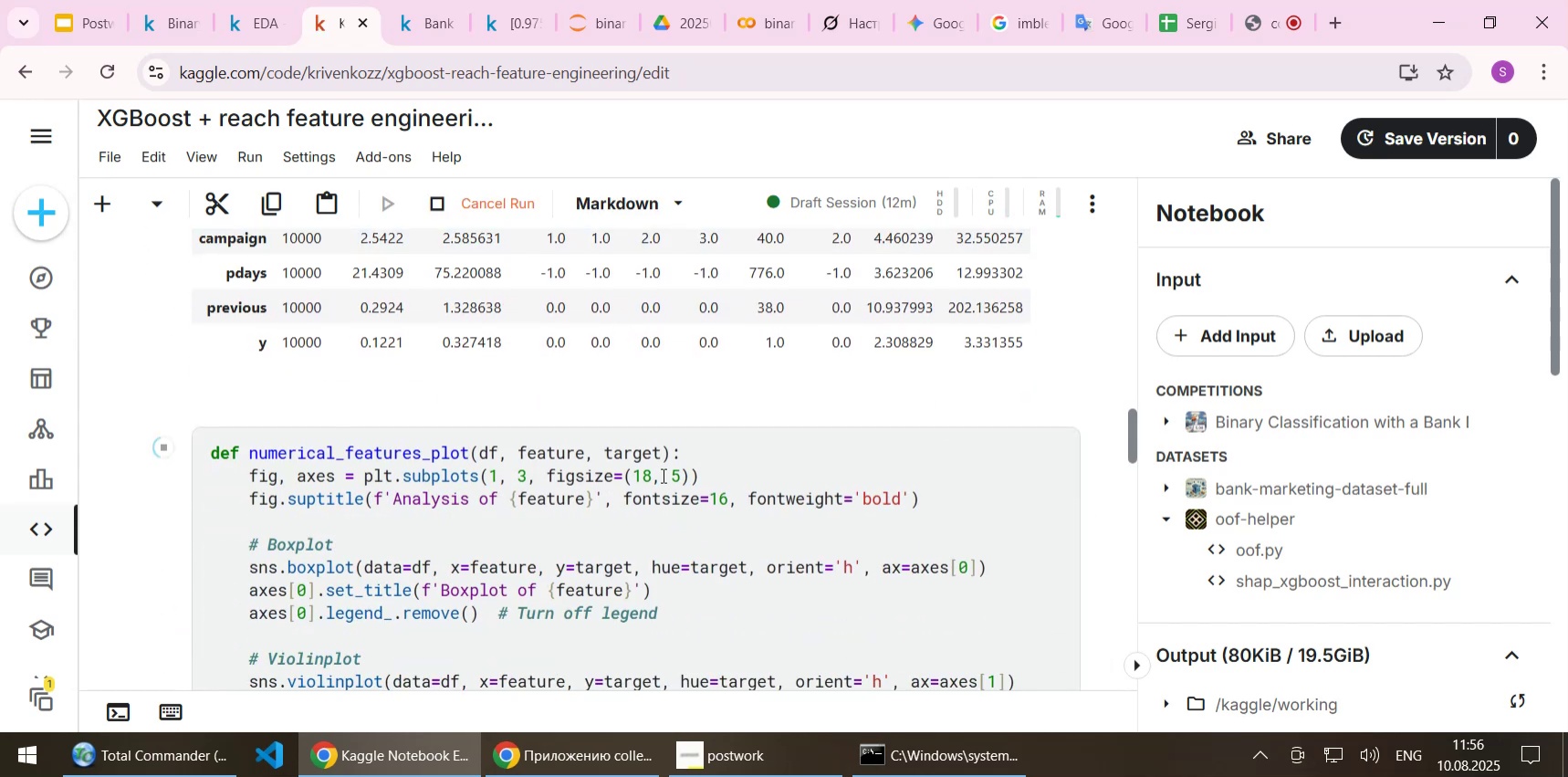 
scroll: coordinate [662, 475], scroll_direction: down, amount: 4.0
 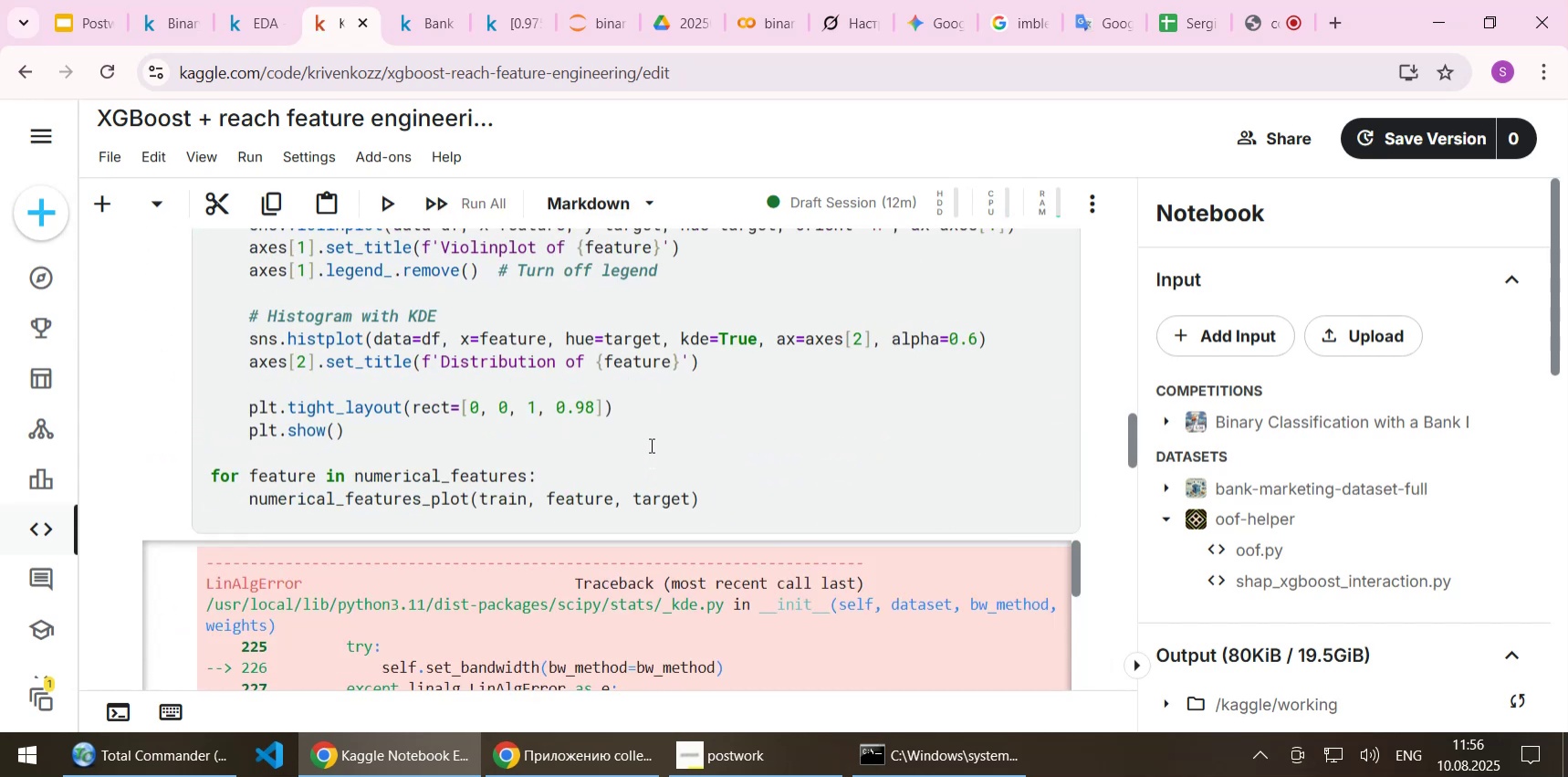 
scroll: coordinate [651, 440], scroll_direction: up, amount: 3.0
 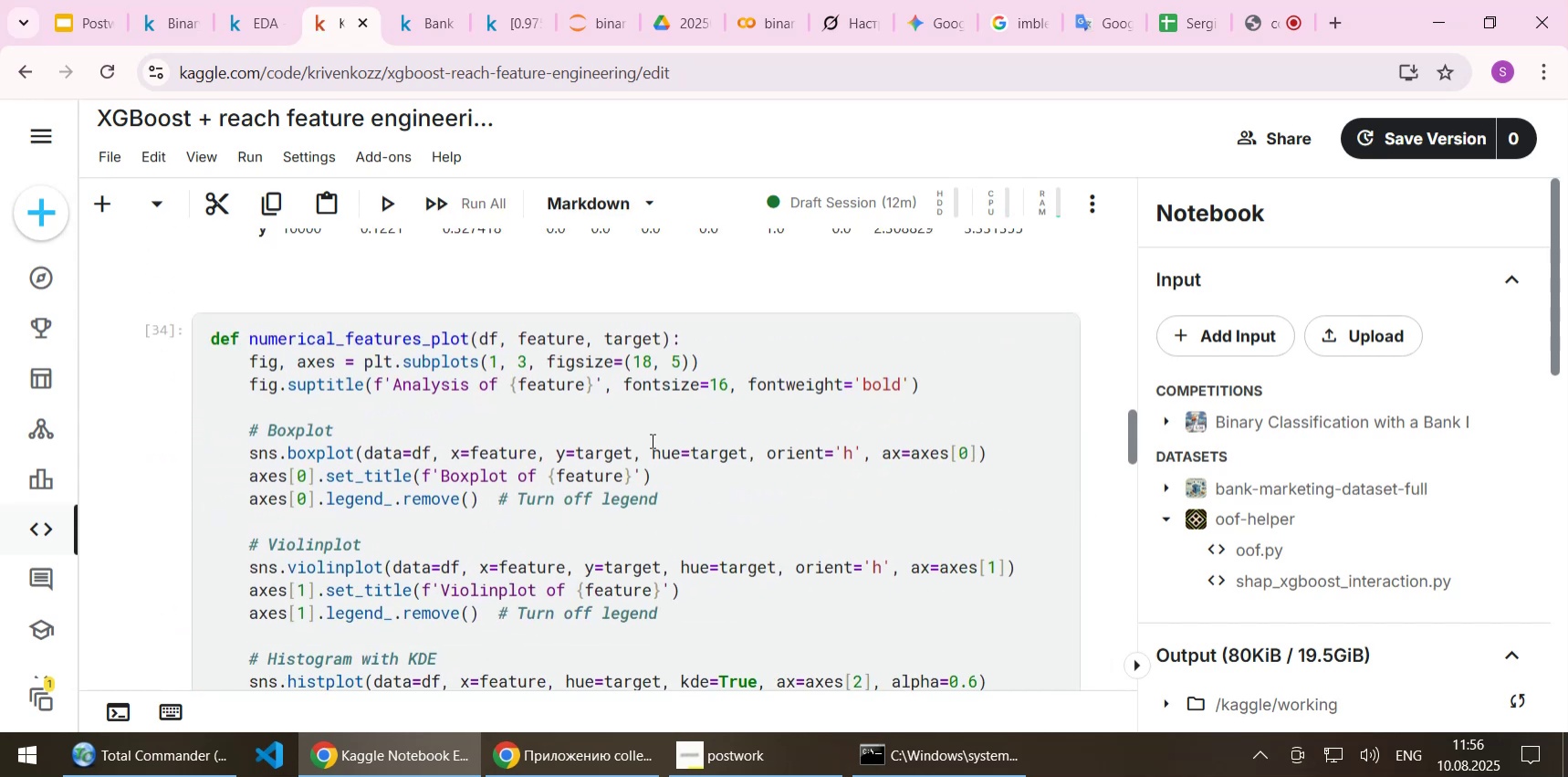 
scroll: coordinate [593, 560], scroll_direction: down, amount: 22.0
 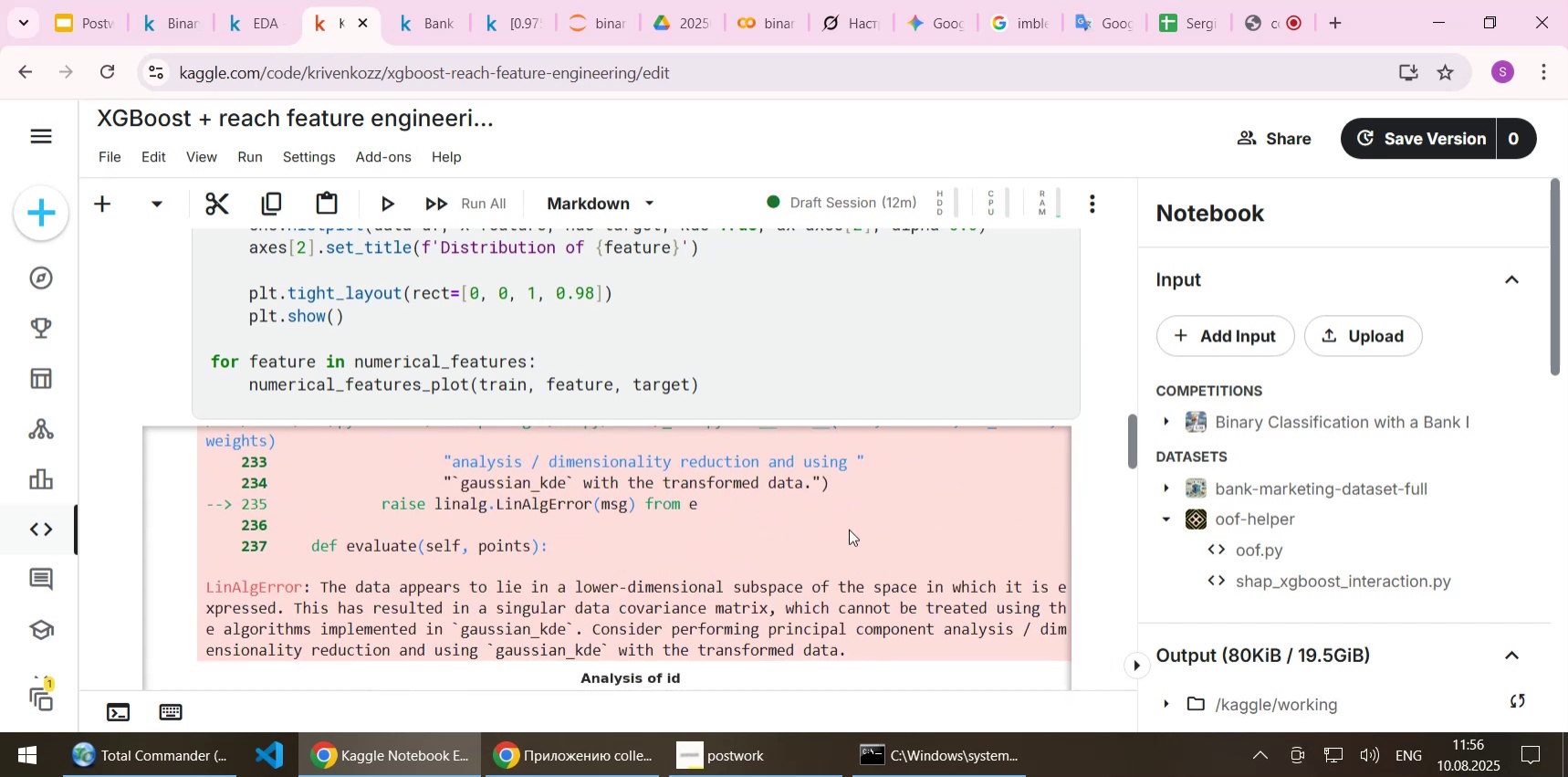 
wait(6.5)
 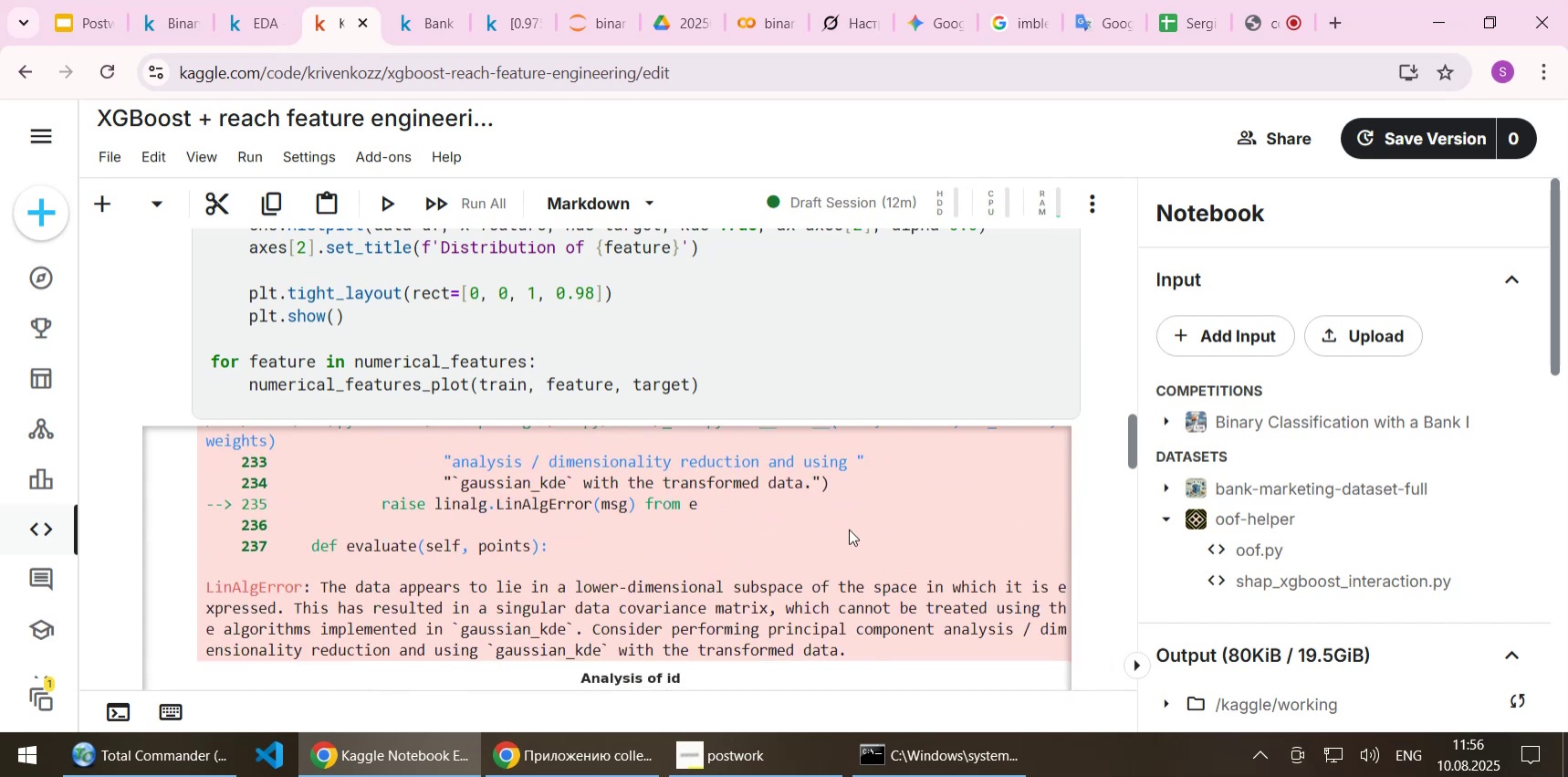 
scroll: coordinate [1113, 474], scroll_direction: up, amount: 3.0
 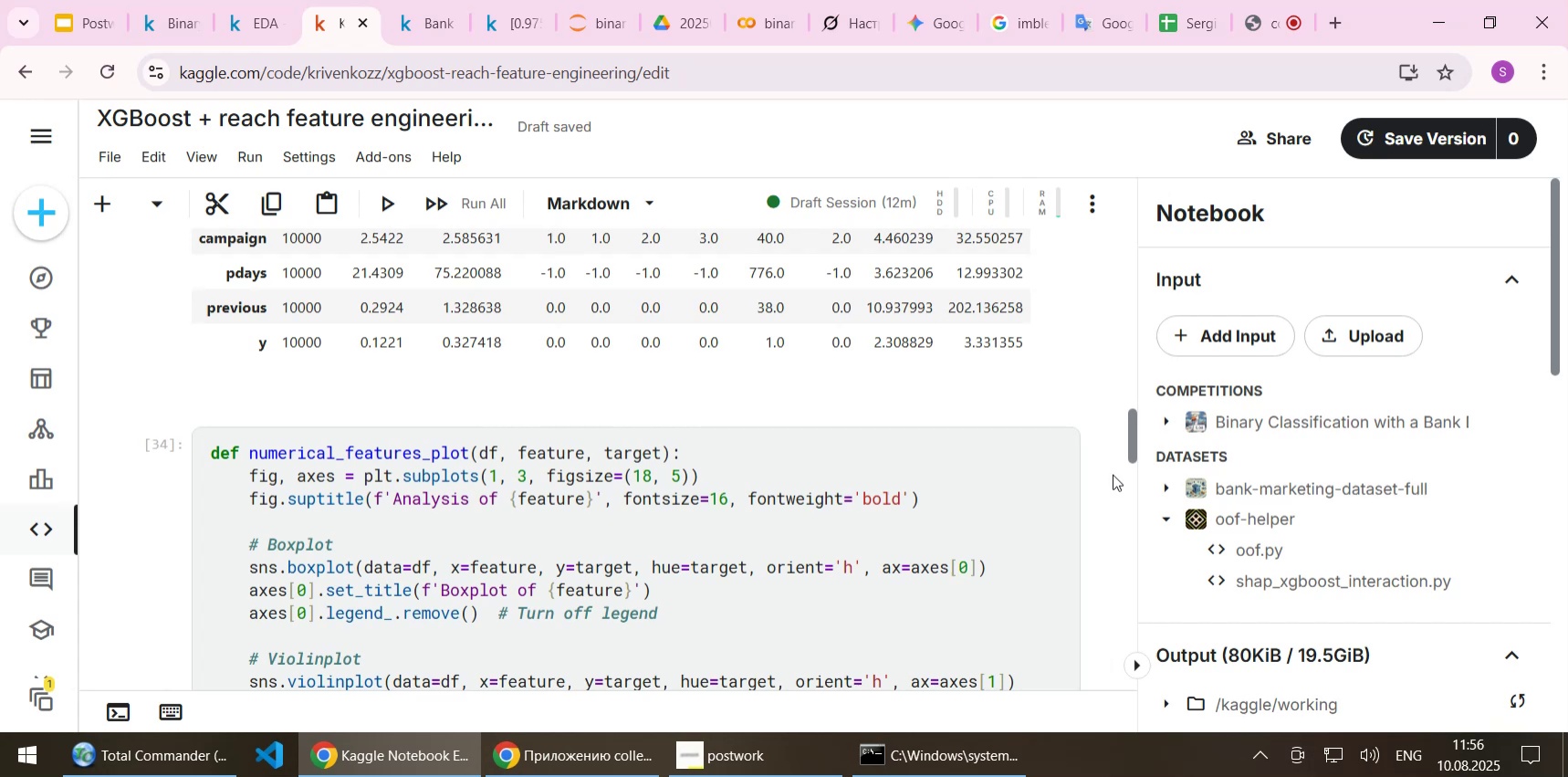 
scroll: coordinate [669, 335], scroll_direction: down, amount: 9.0
 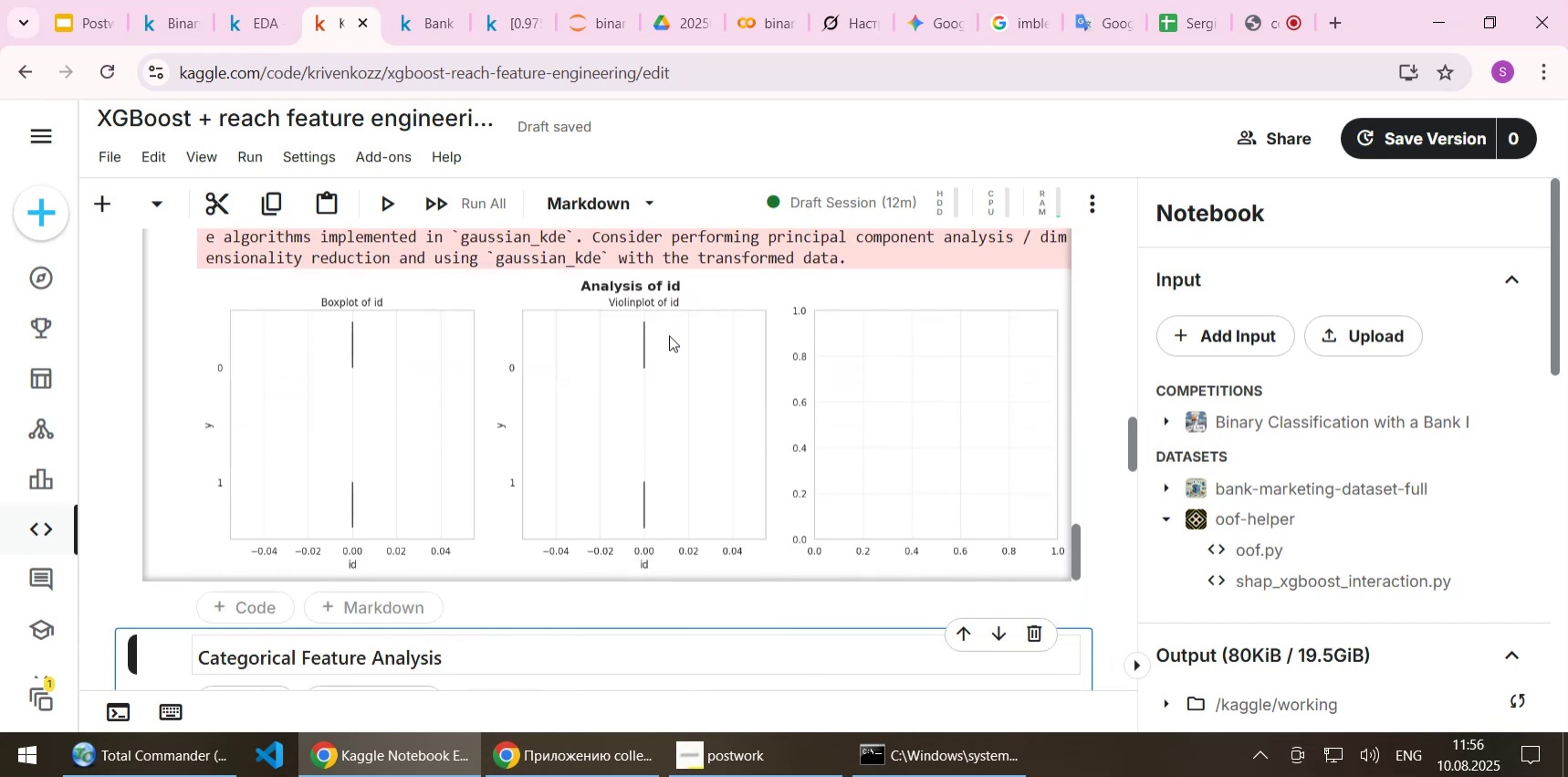 
scroll: coordinate [669, 335], scroll_direction: up, amount: 1.0
 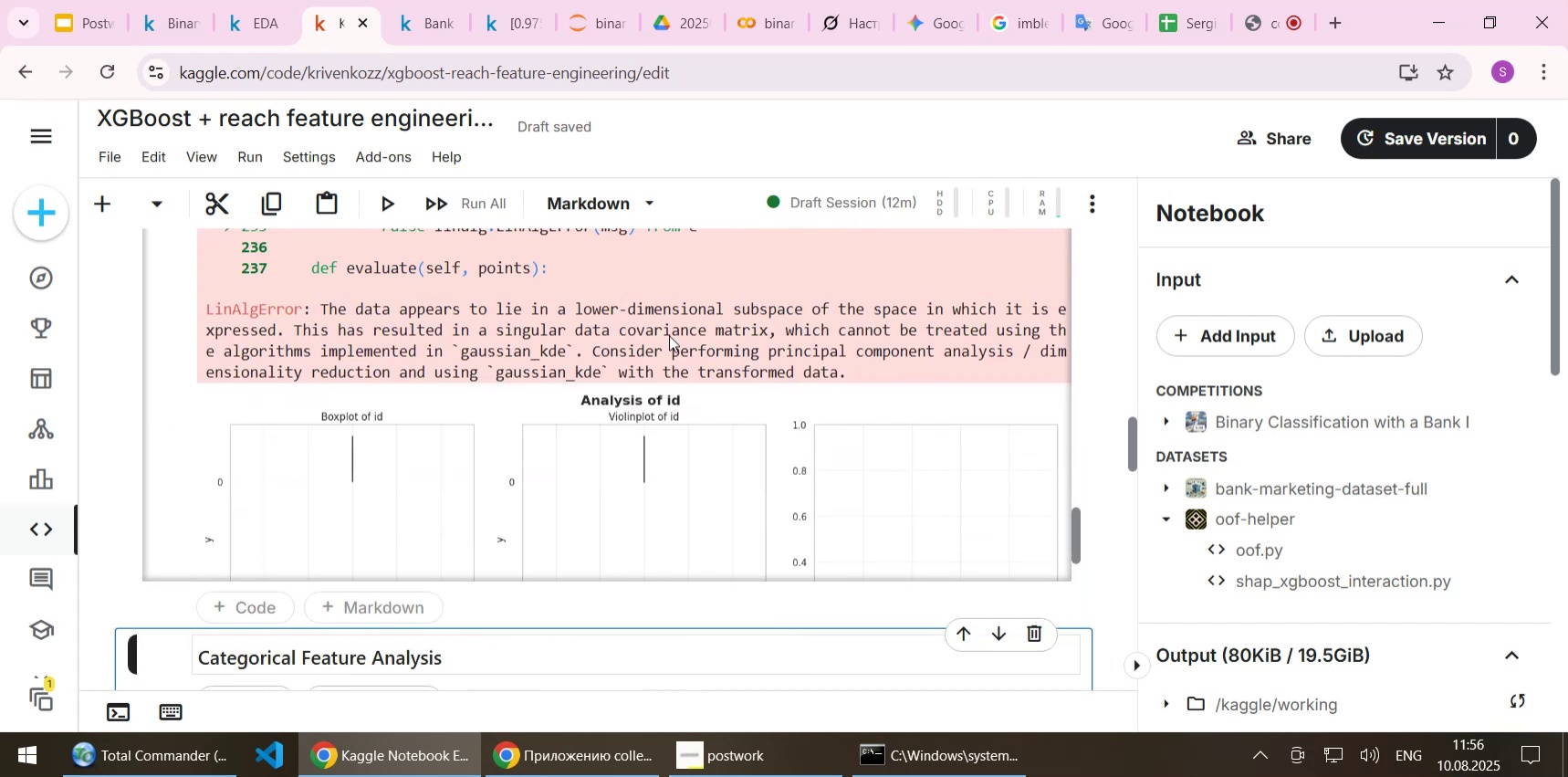 
scroll: coordinate [669, 335], scroll_direction: none, amount: 0.0
 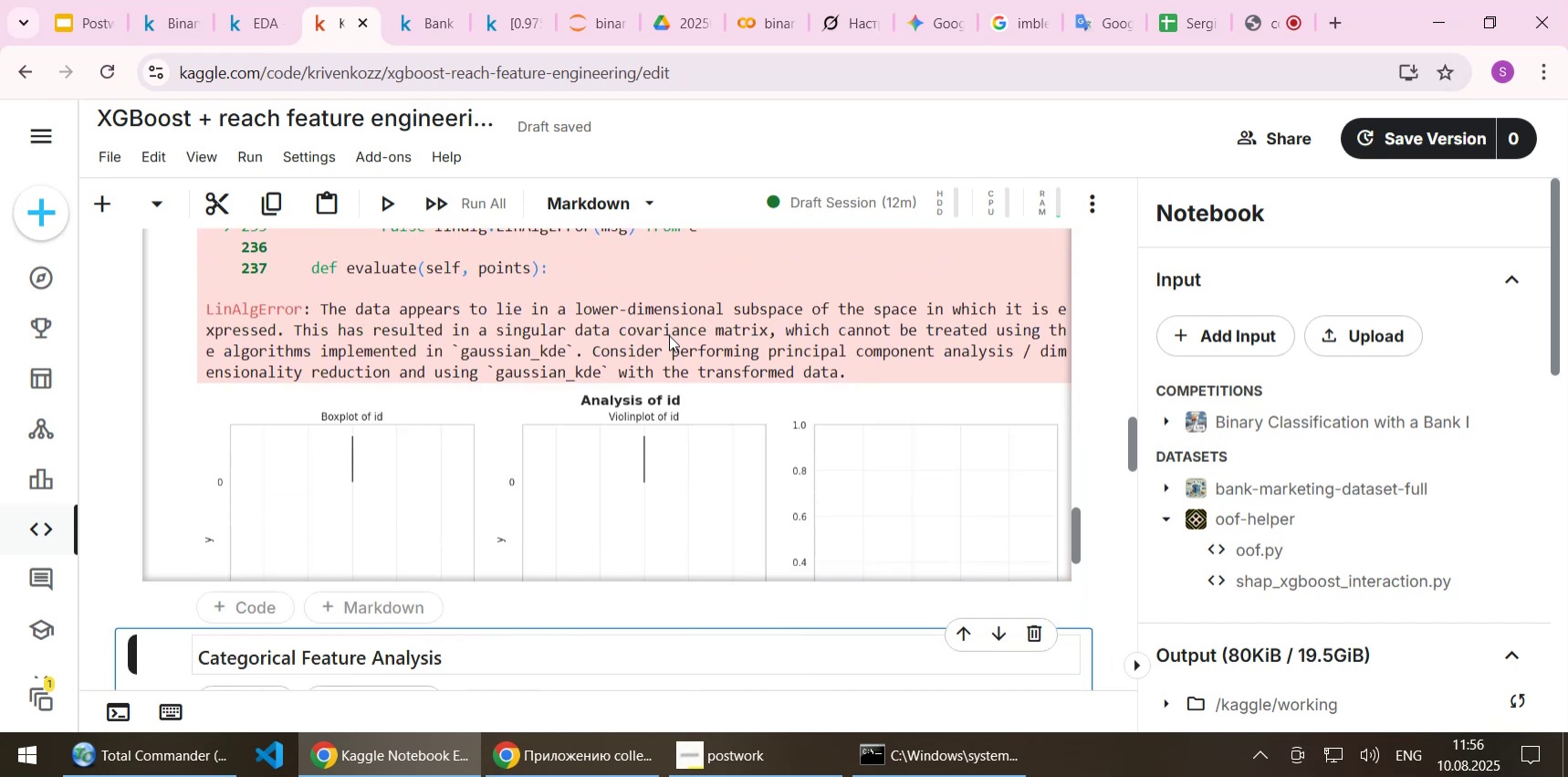 
scroll: coordinate [669, 335], scroll_direction: up, amount: 2.0
 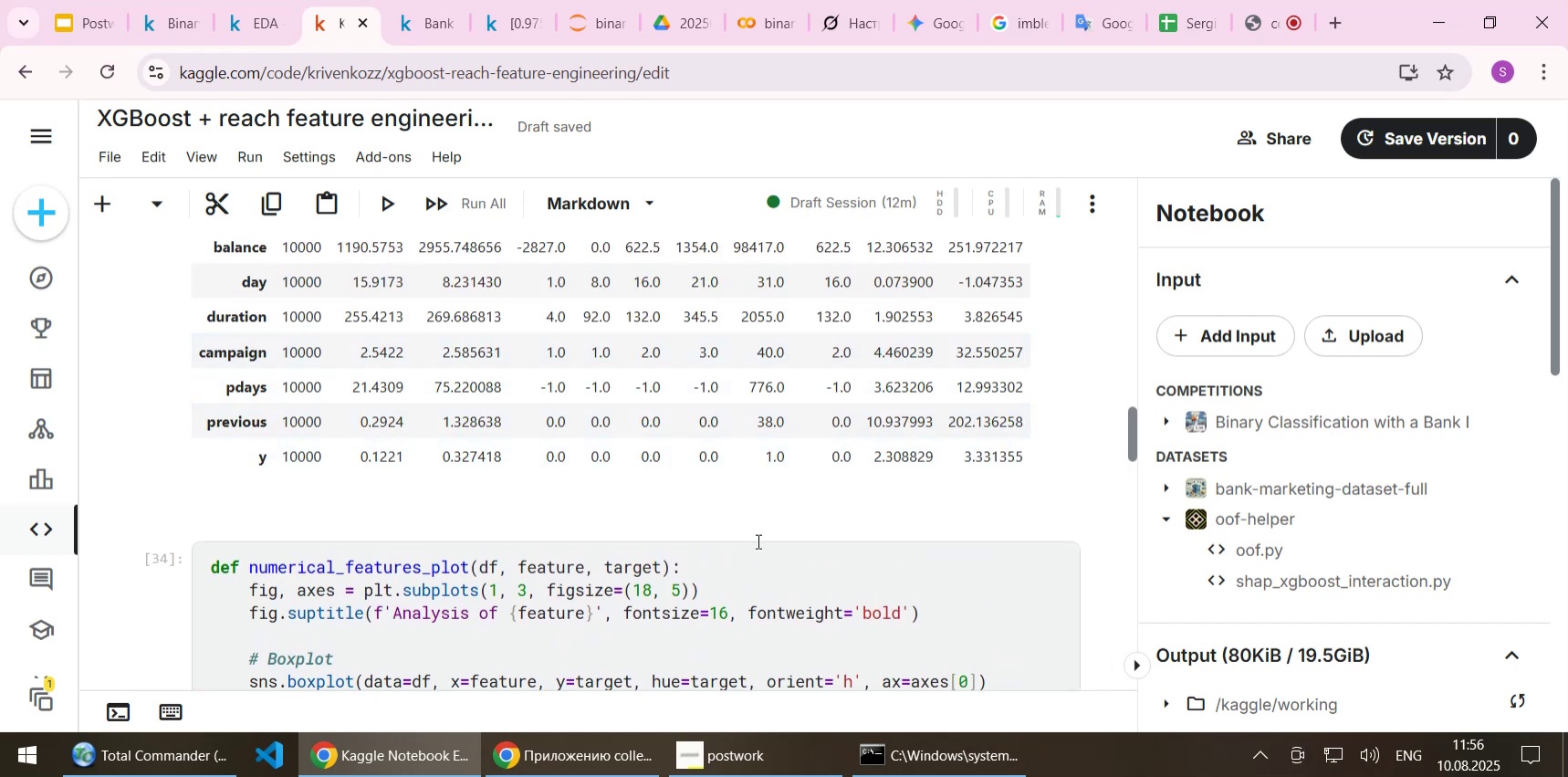 
scroll: coordinate [757, 541], scroll_direction: down, amount: 2.0
 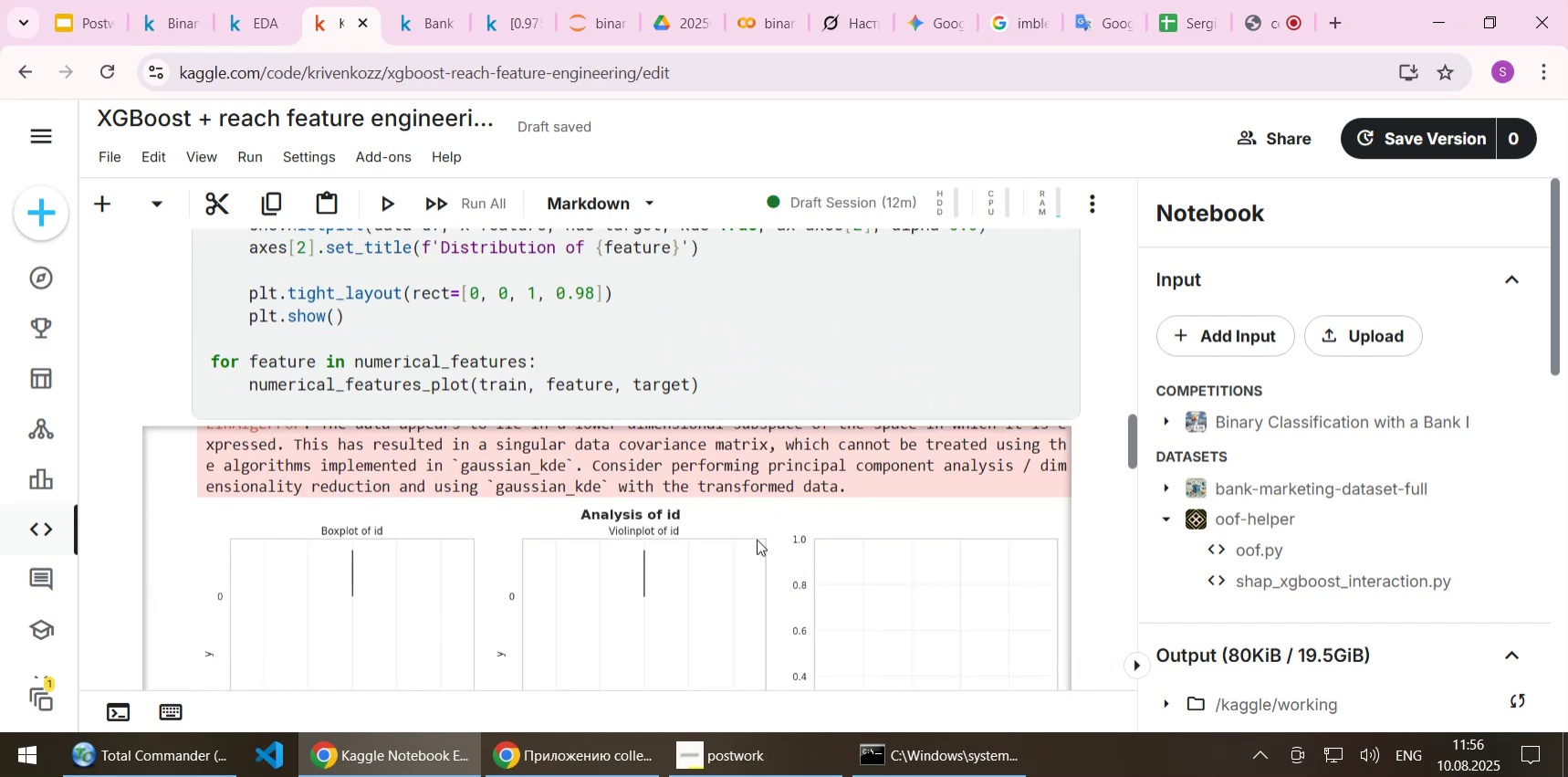 
scroll: coordinate [757, 520], scroll_direction: up, amount: 1.0
 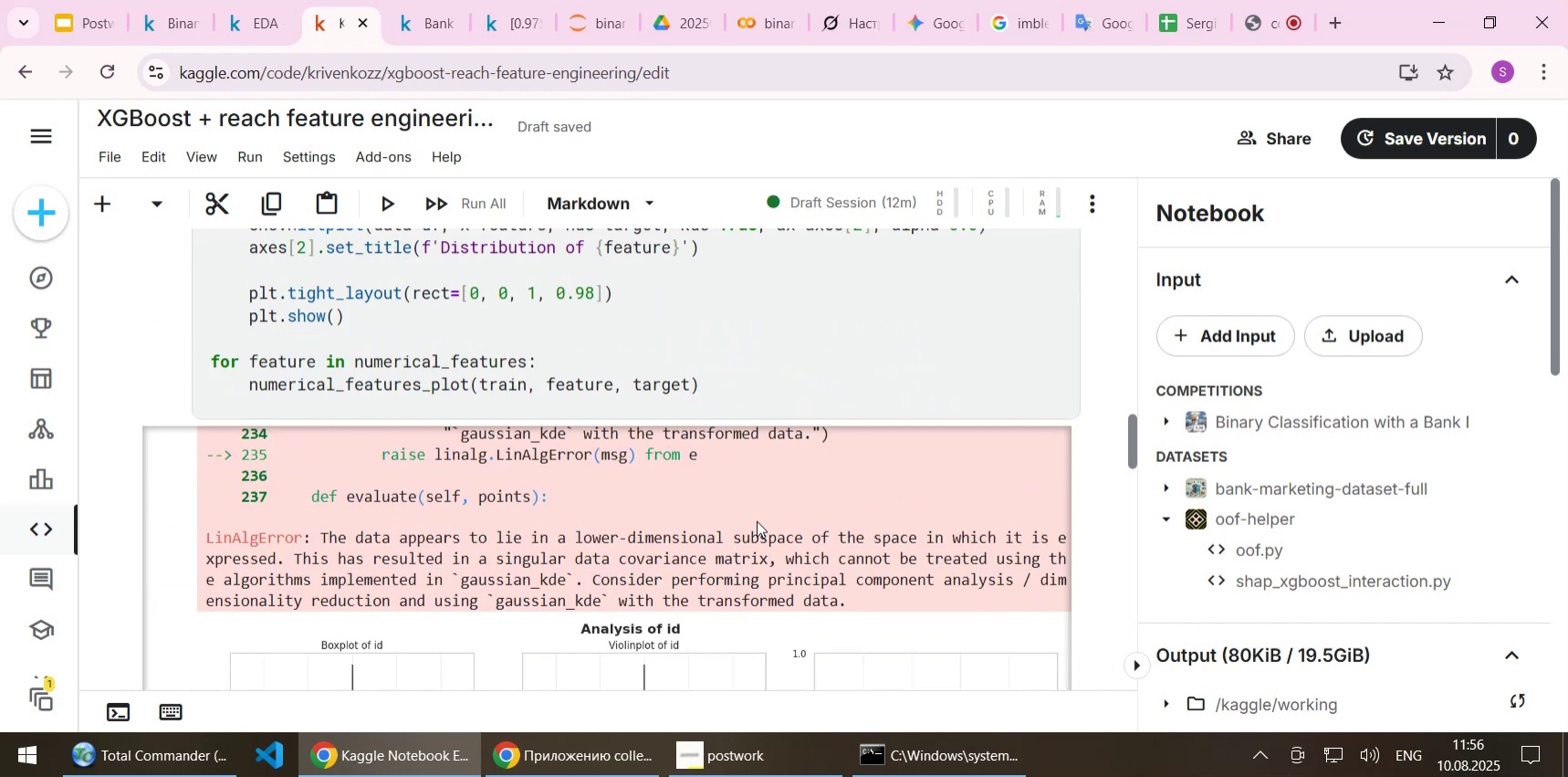 
left_click([749, 37])
 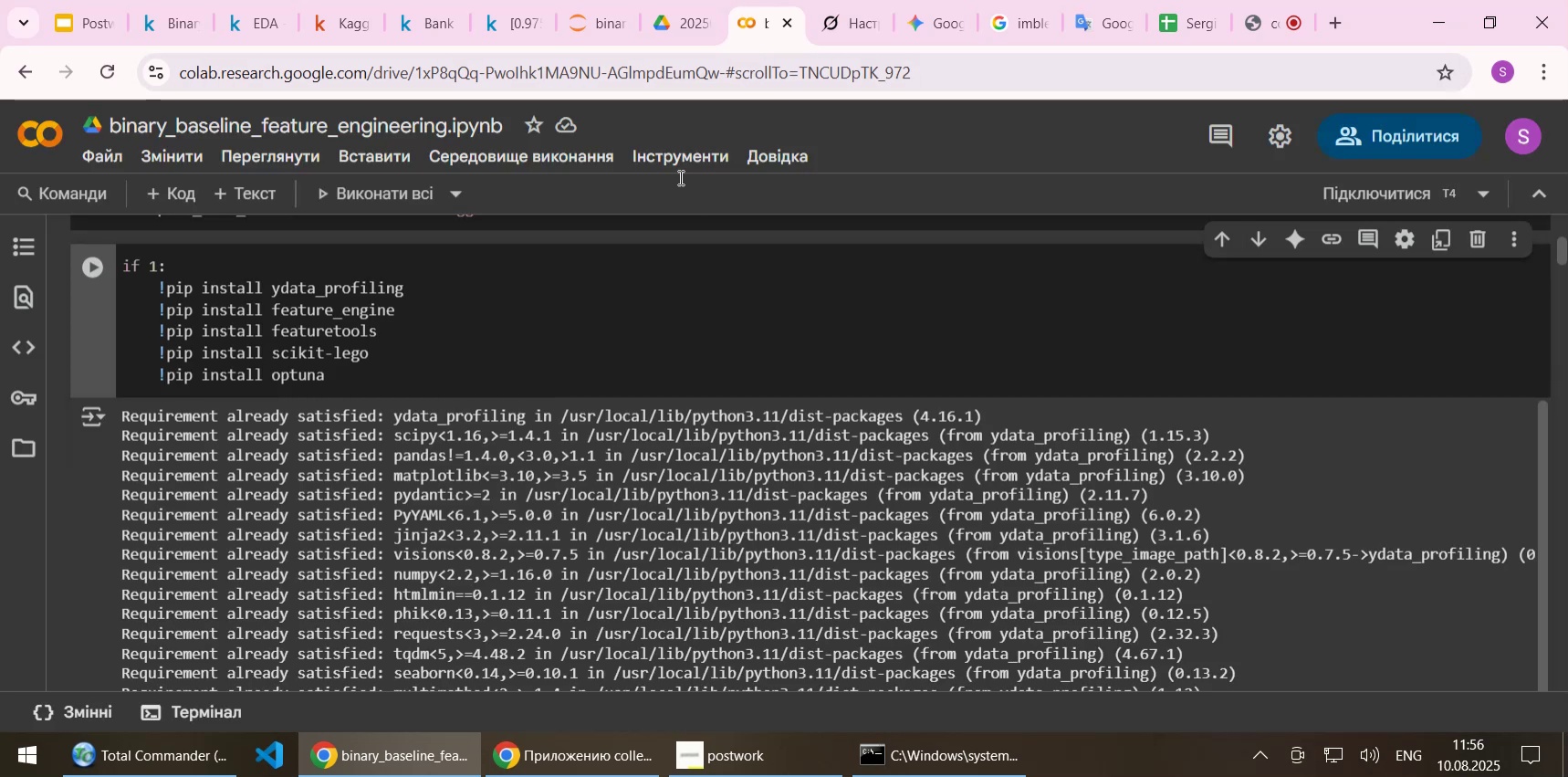 
left_click([599, 21])
 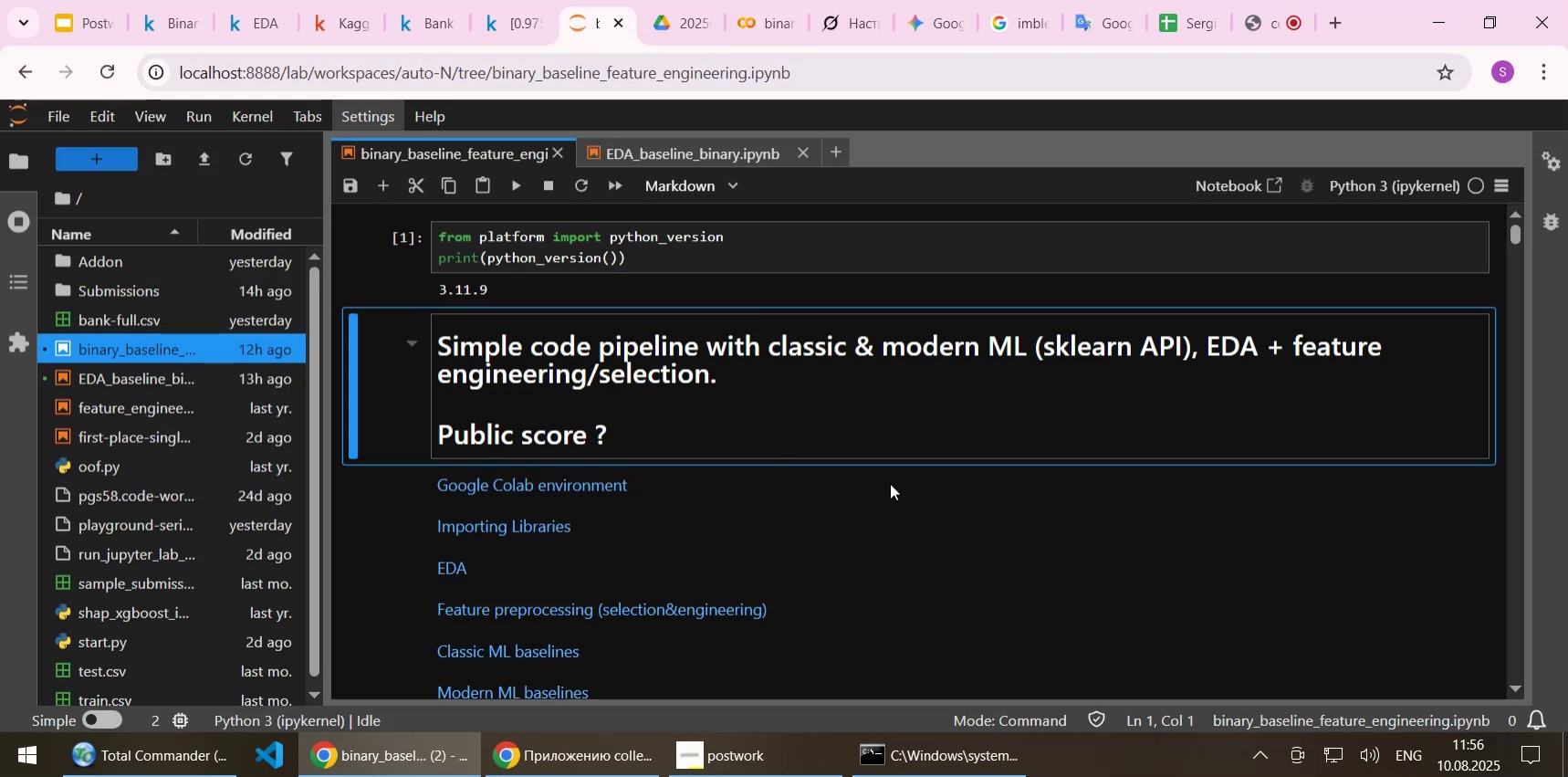 
key(Shift+Enter)
 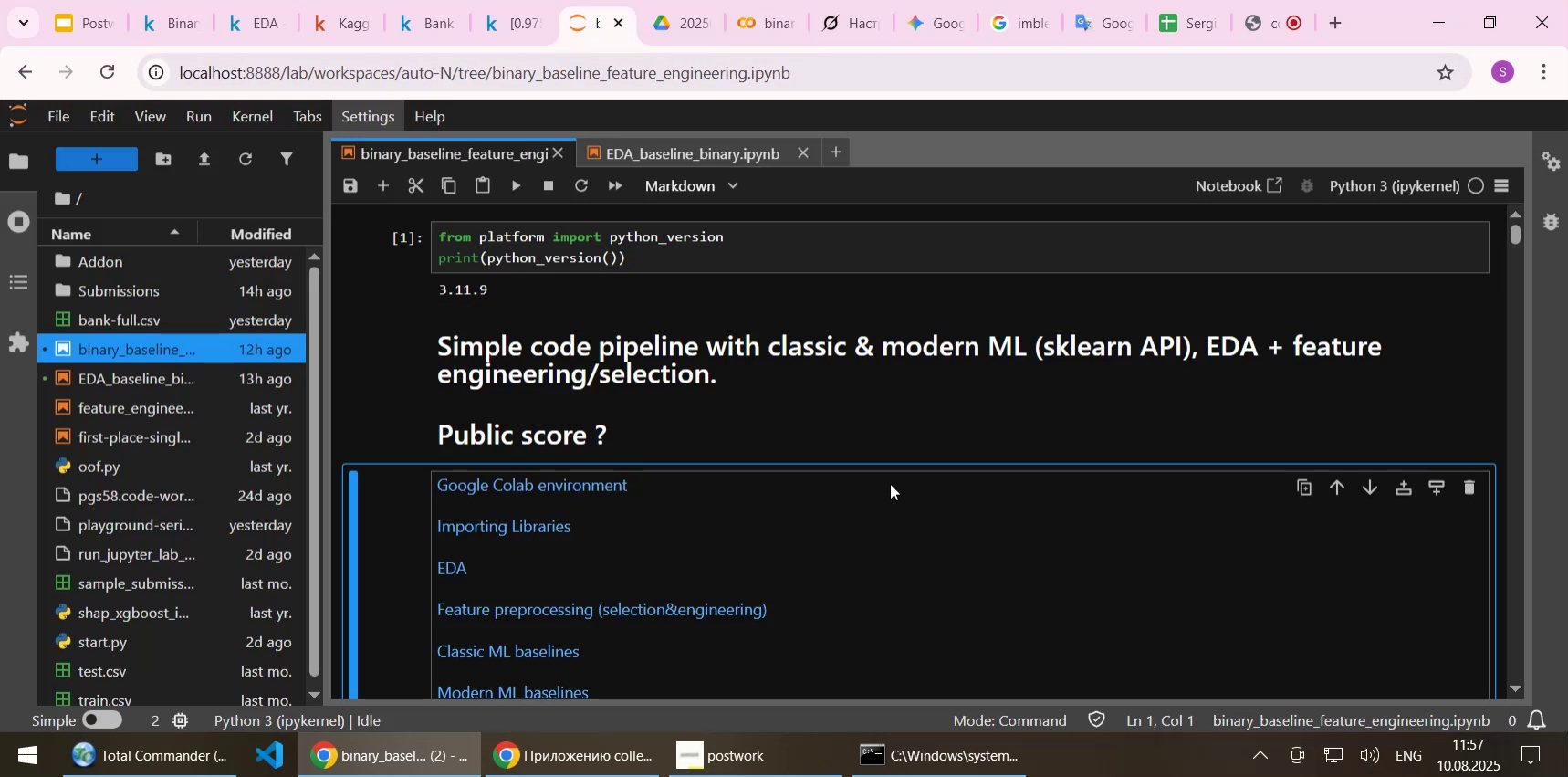 
key(Shift+Enter)
 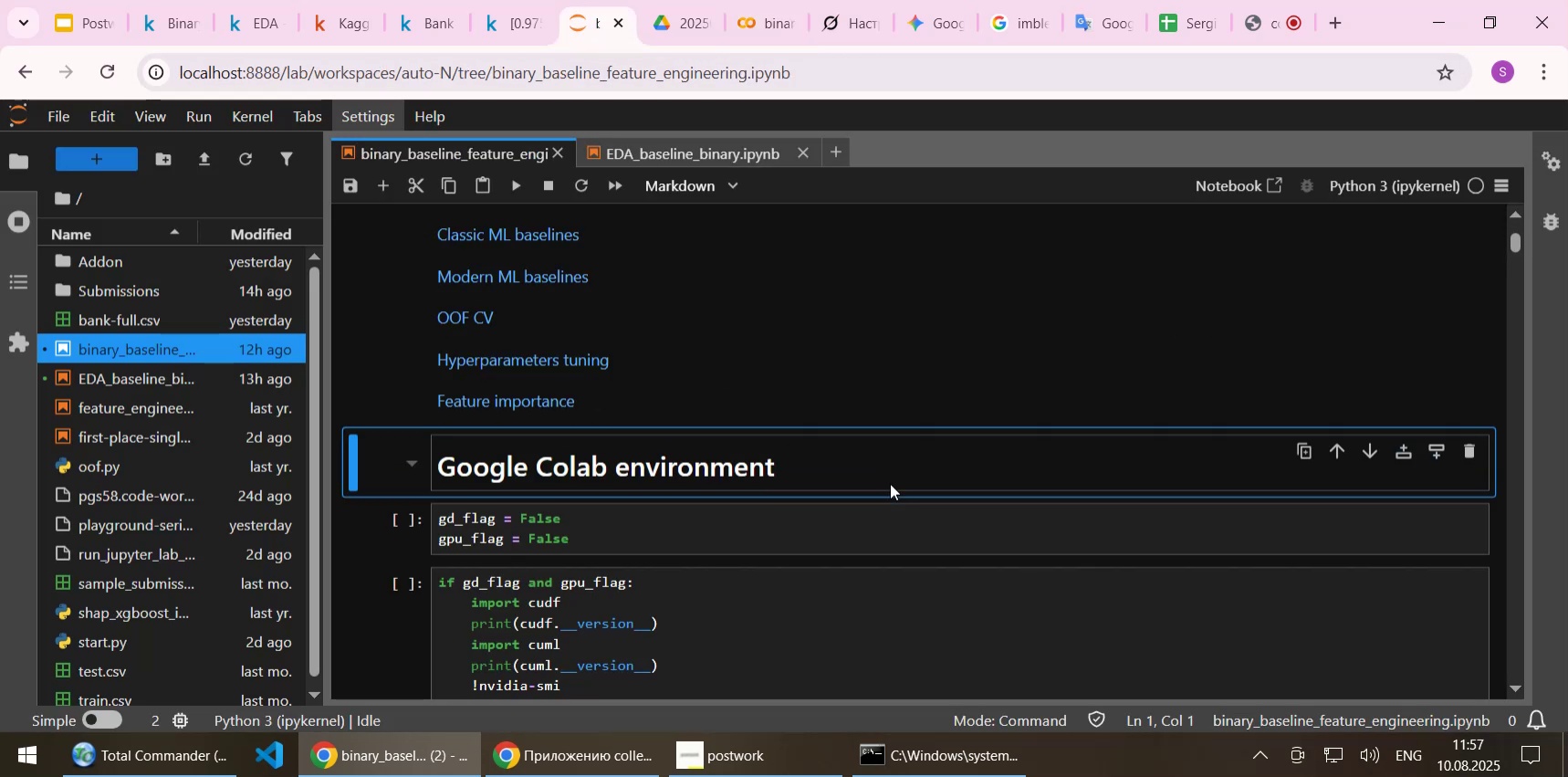 
key(Shift+Enter)
 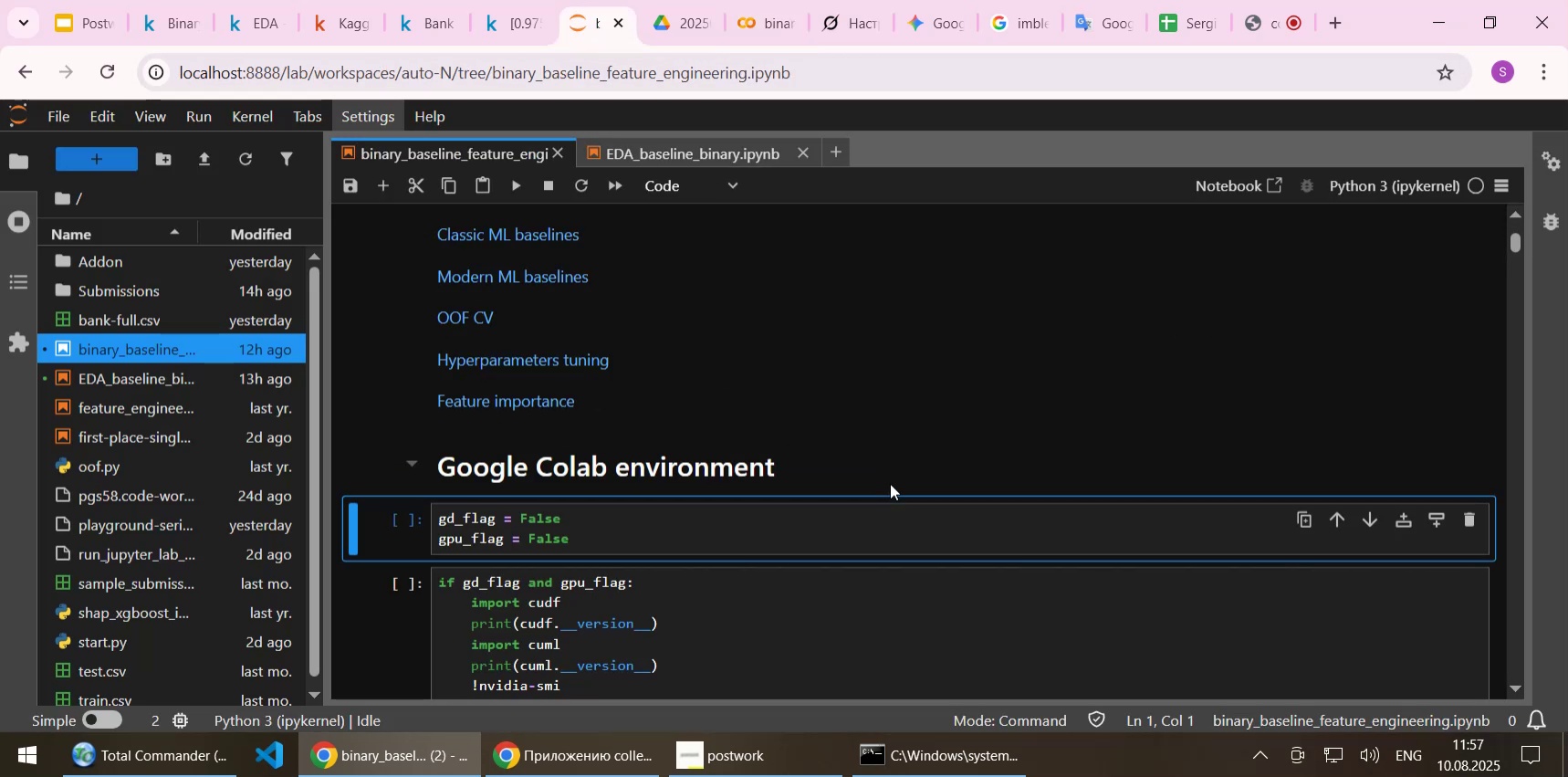 
key(Shift+Enter)
 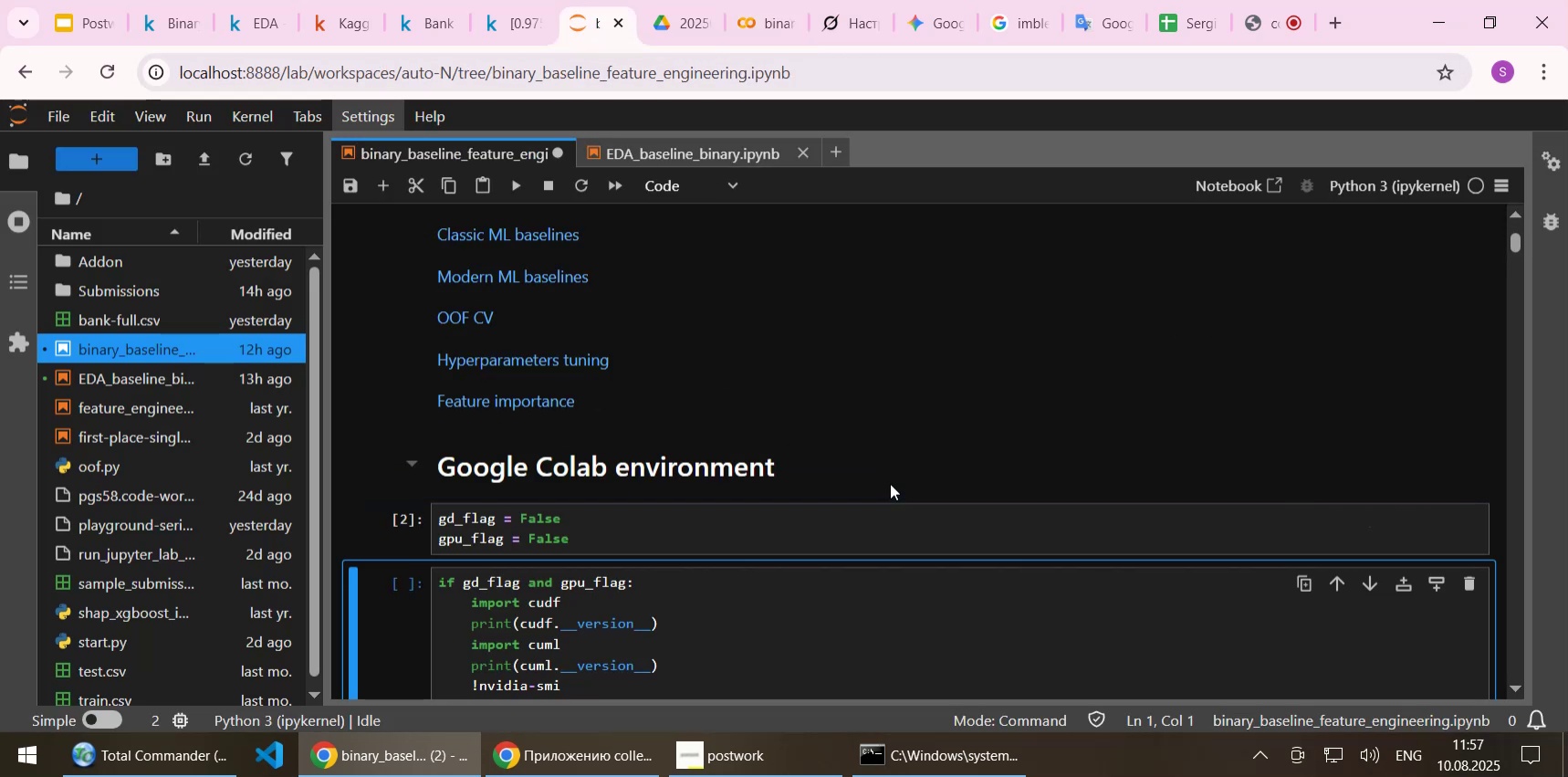 
key(Shift+Enter)
 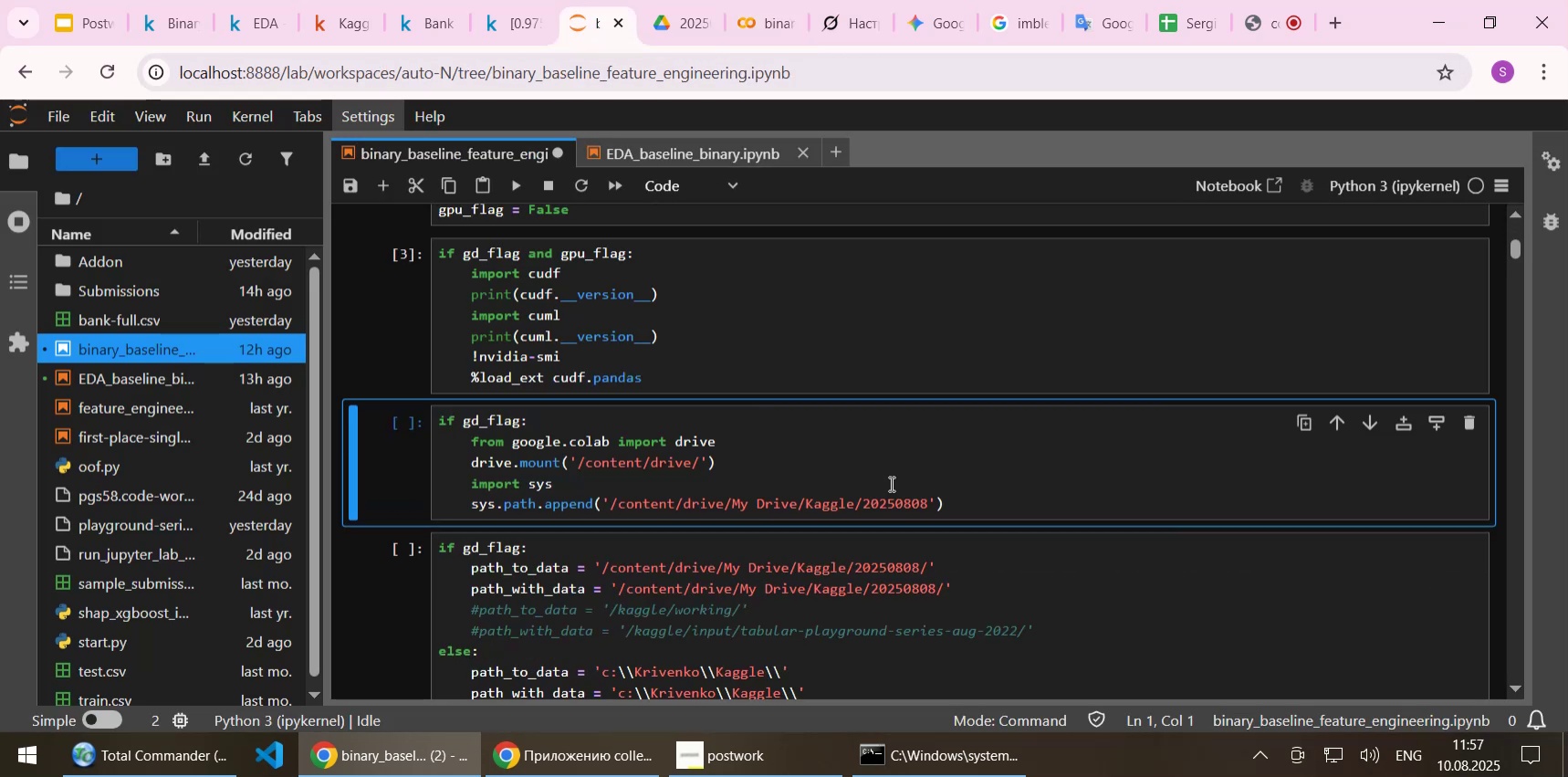 
key(Shift+Enter)
 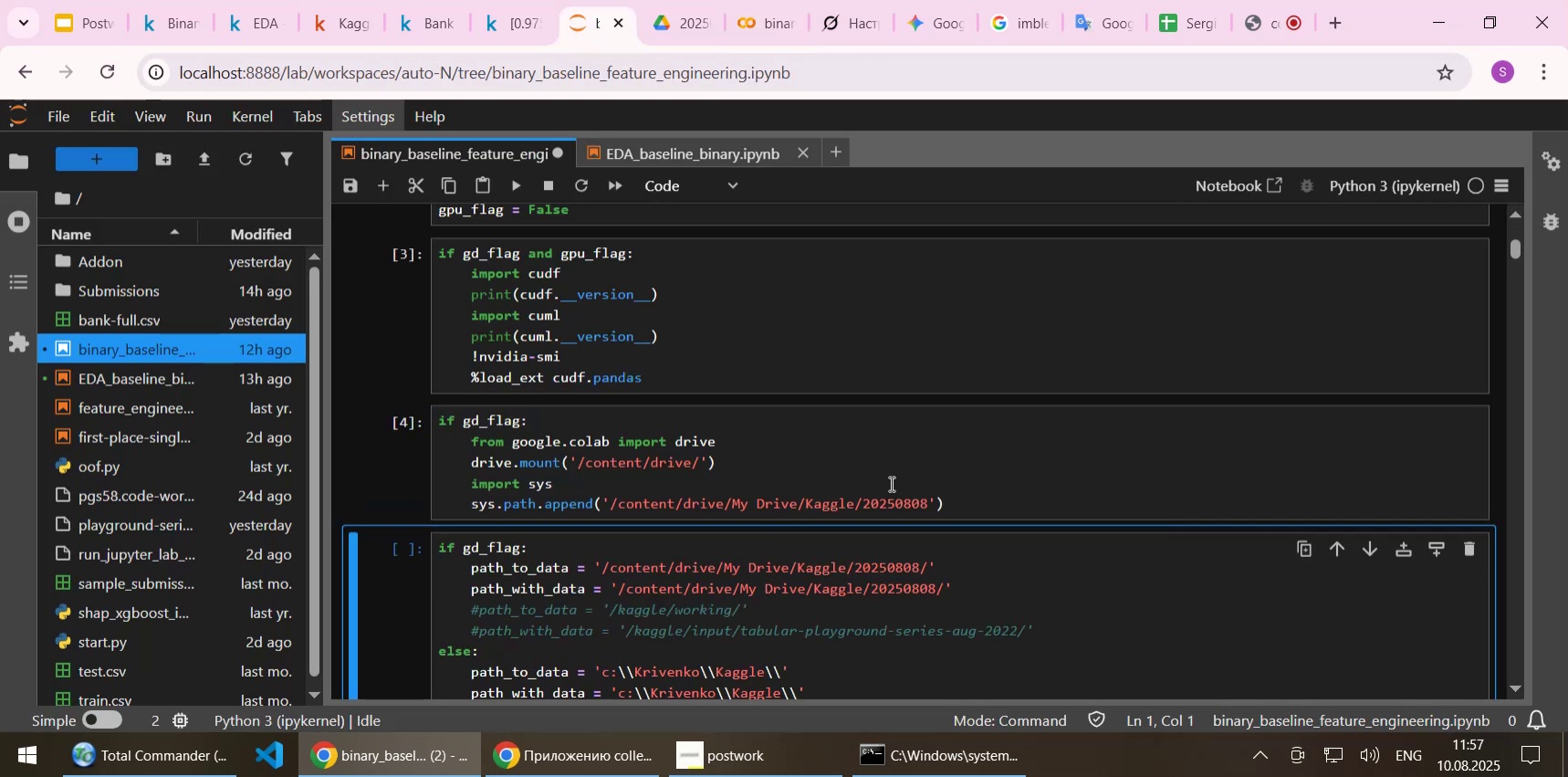 
key(Shift+Enter)
 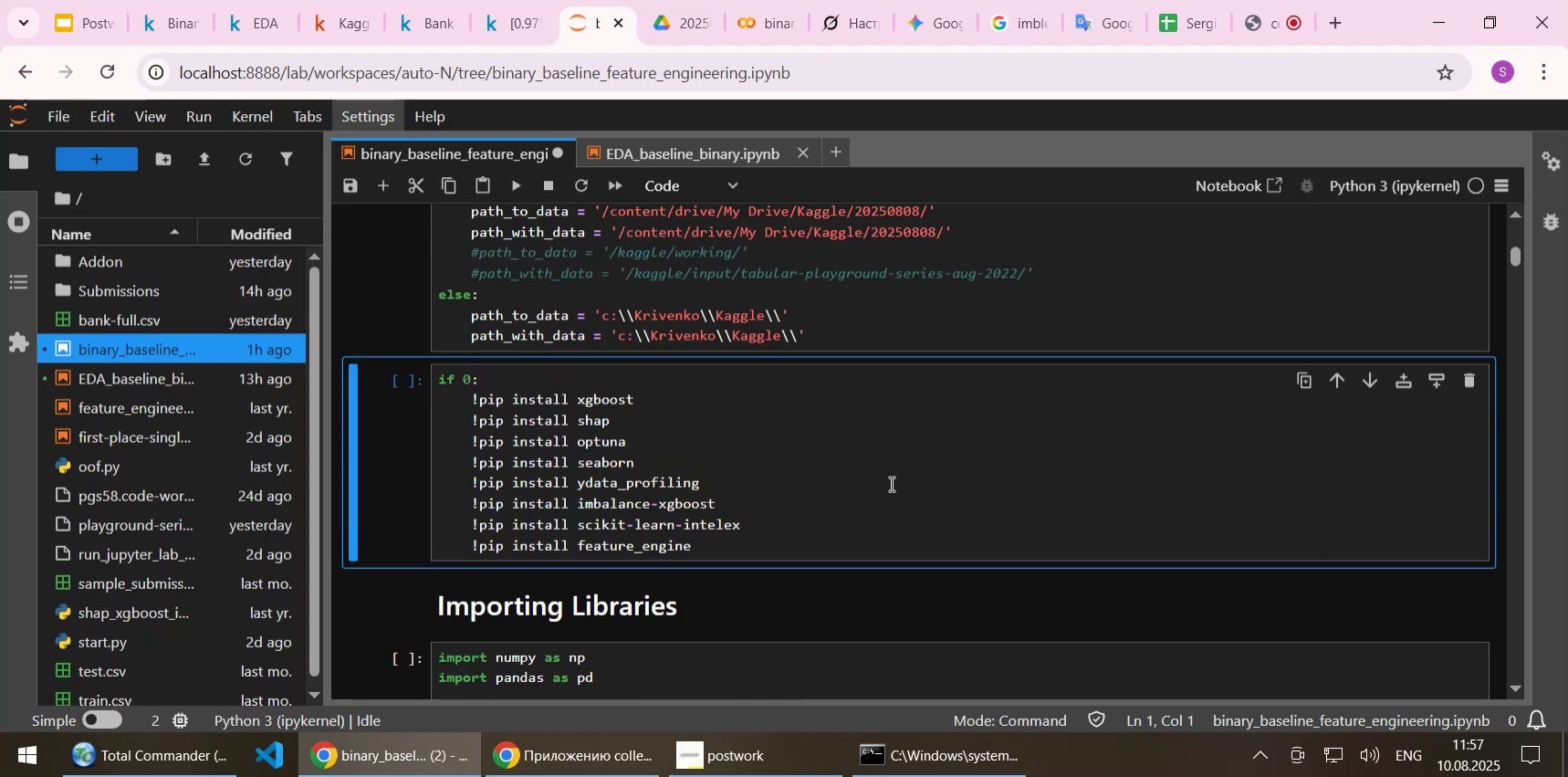 
key(Shift+Enter)
 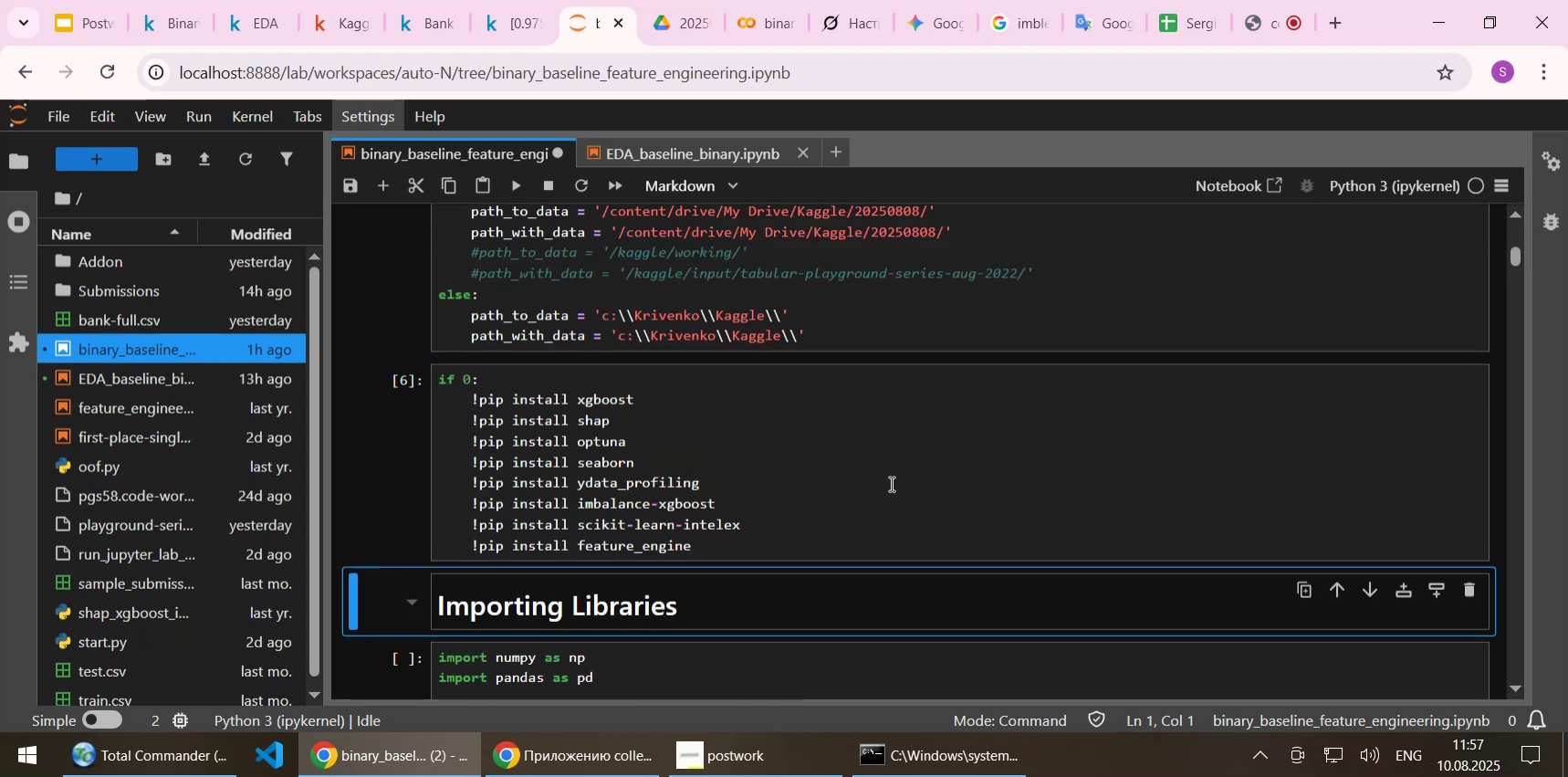 
key(Shift+Enter)
 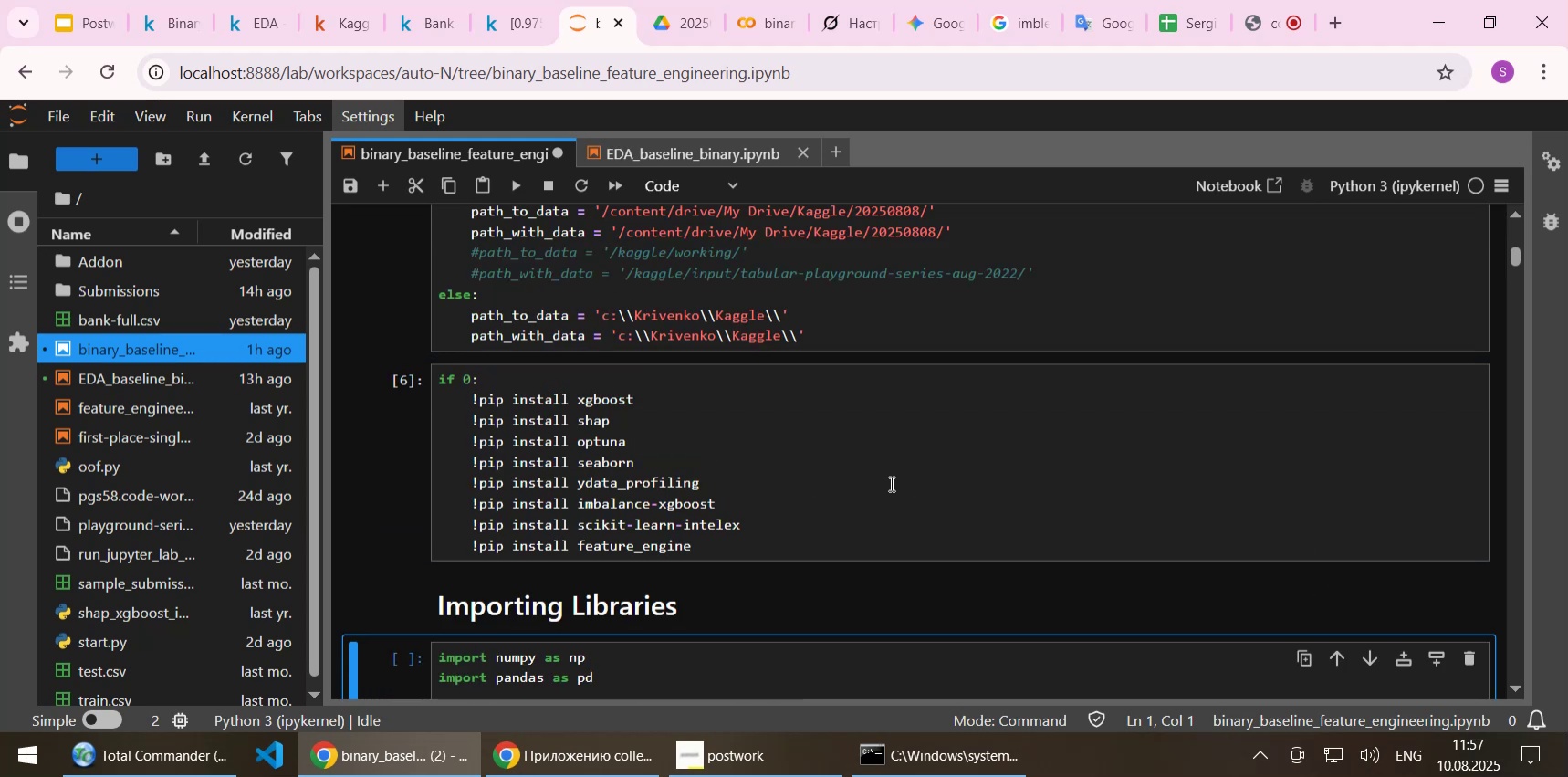 
key(Shift+ShiftLeft)
 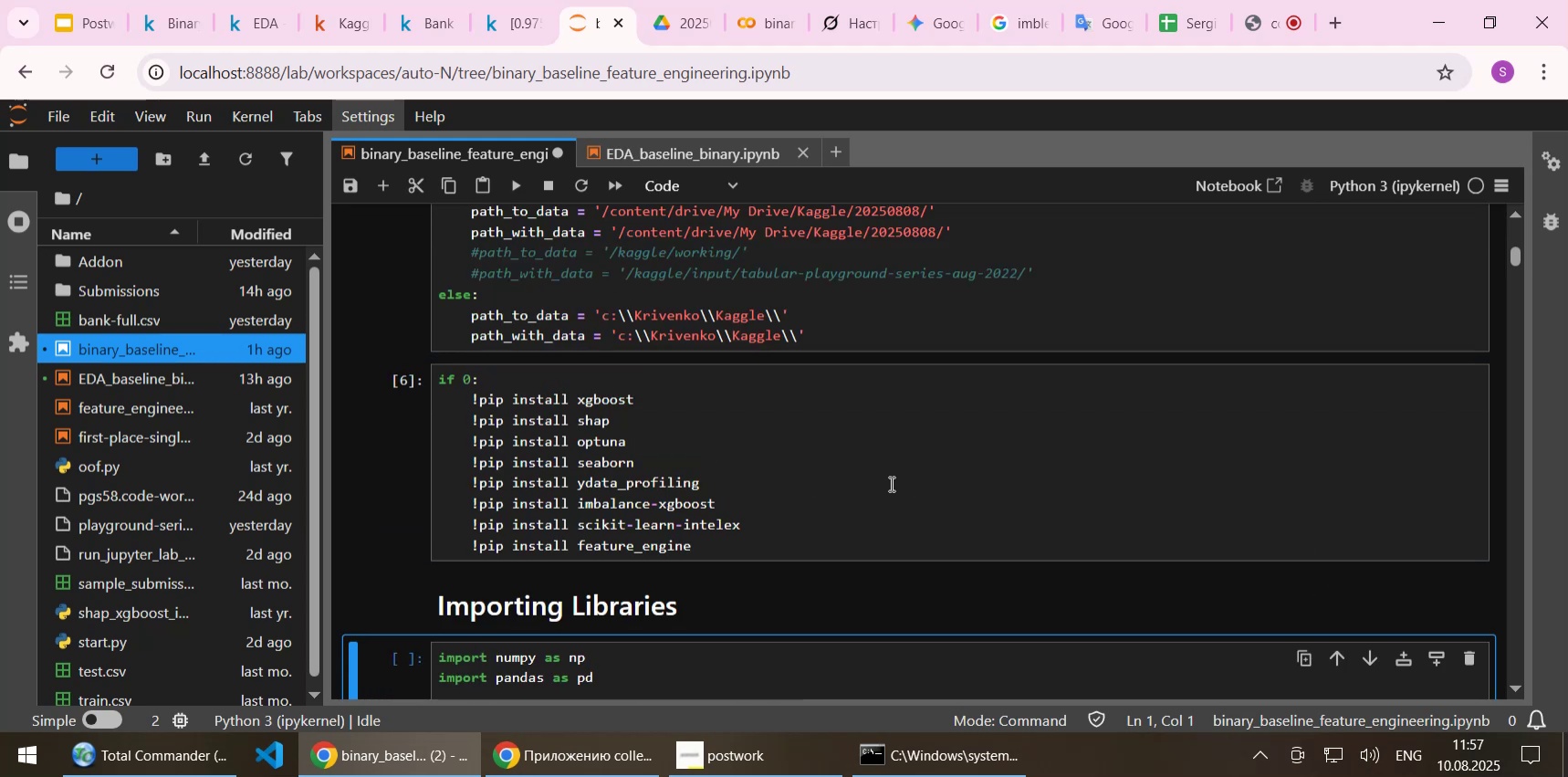 
key(Shift+Enter)
 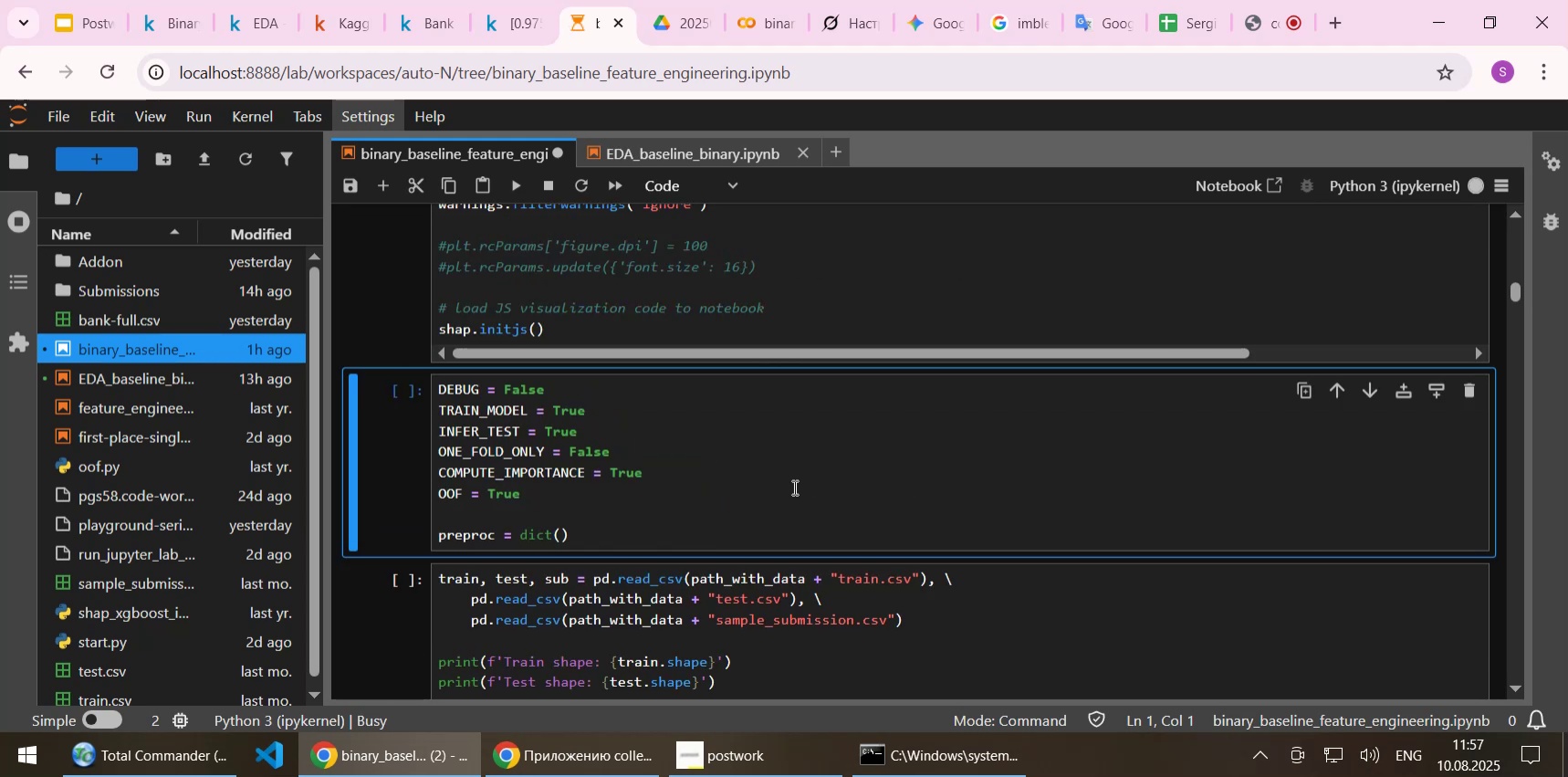 
wait(9.46)
 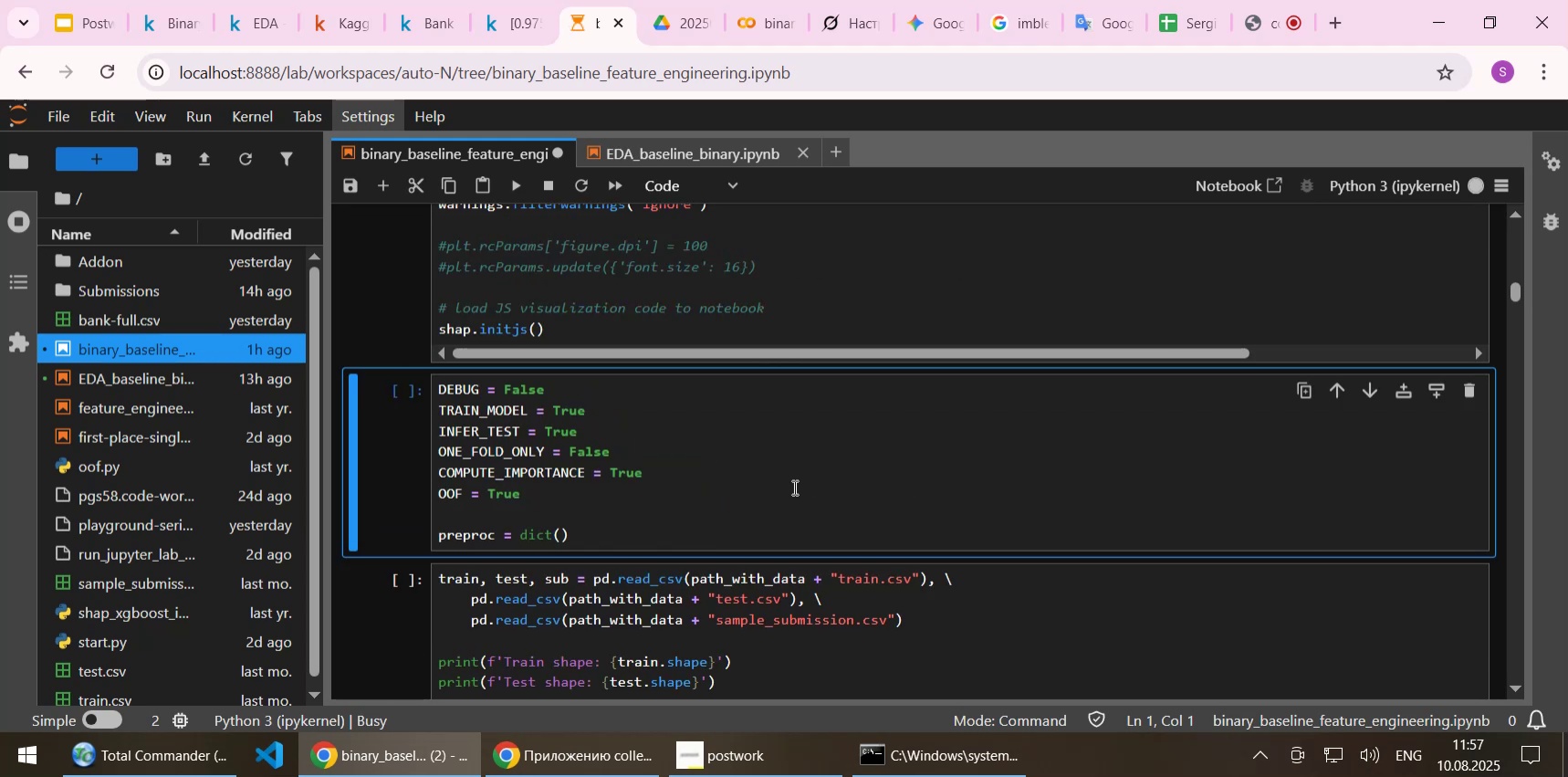 
scroll: coordinate [840, 465], scroll_direction: up, amount: 12.0
 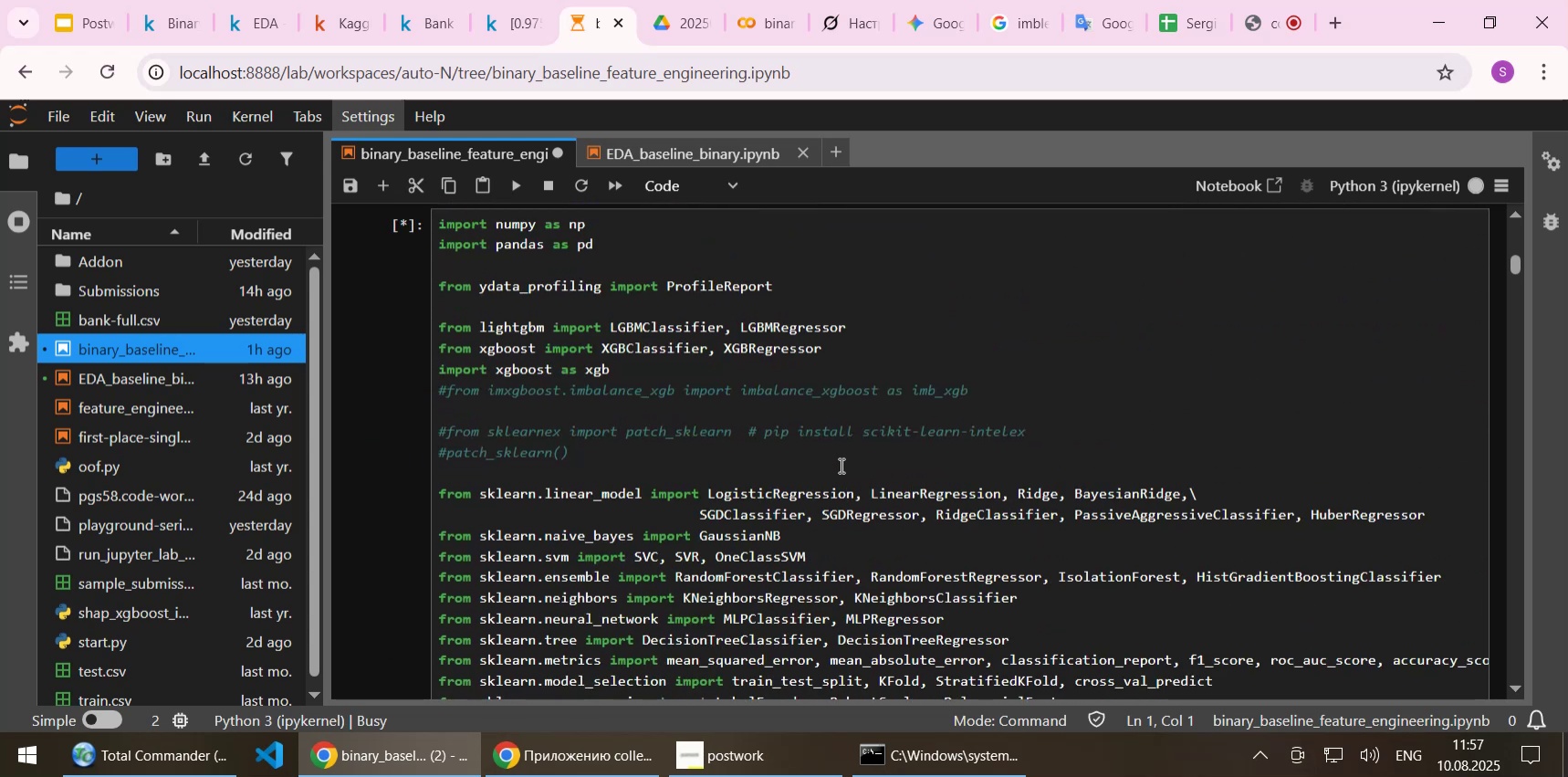 
scroll: coordinate [840, 465], scroll_direction: down, amount: 13.0
 